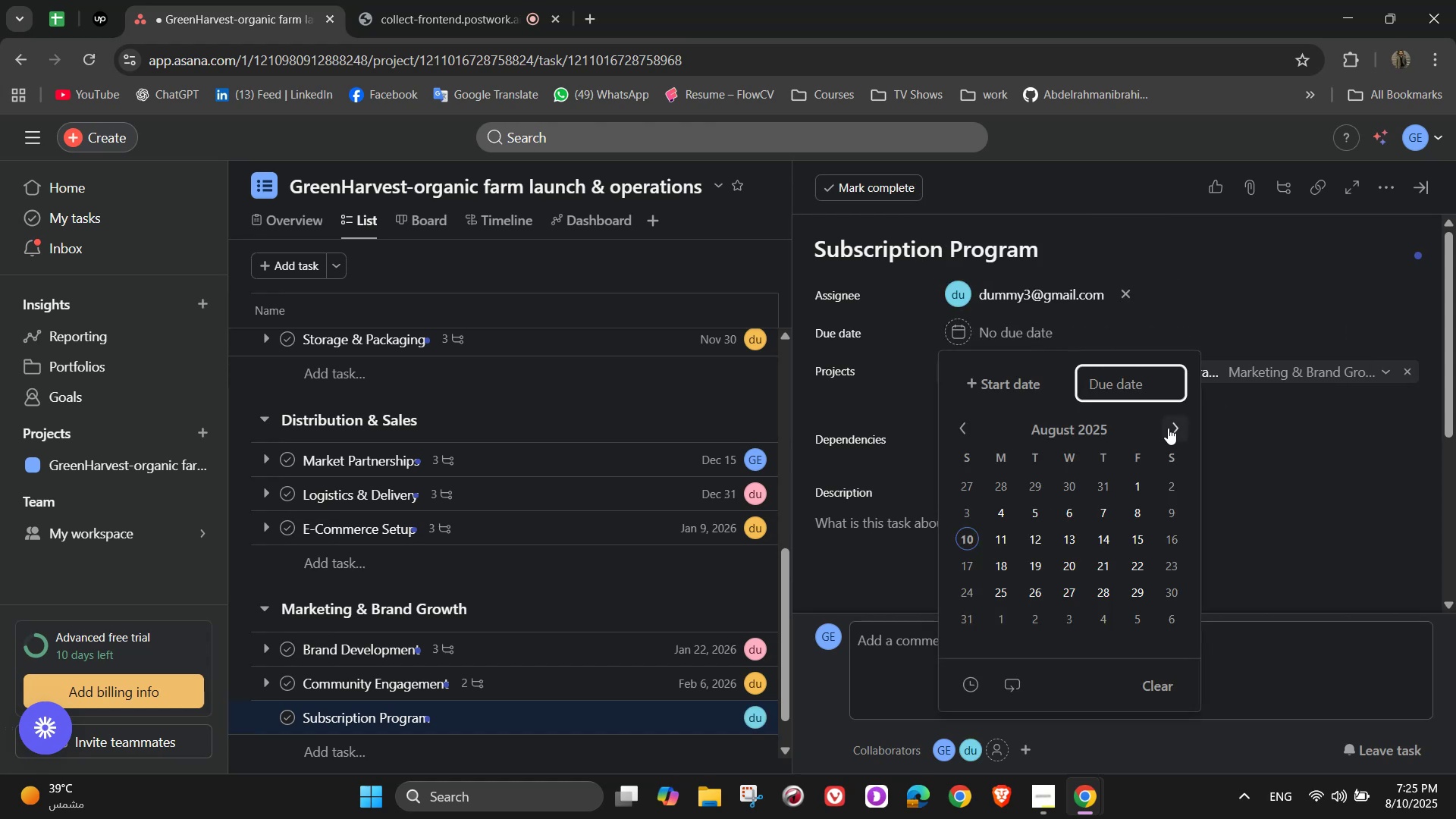 
double_click([1169, 428])
 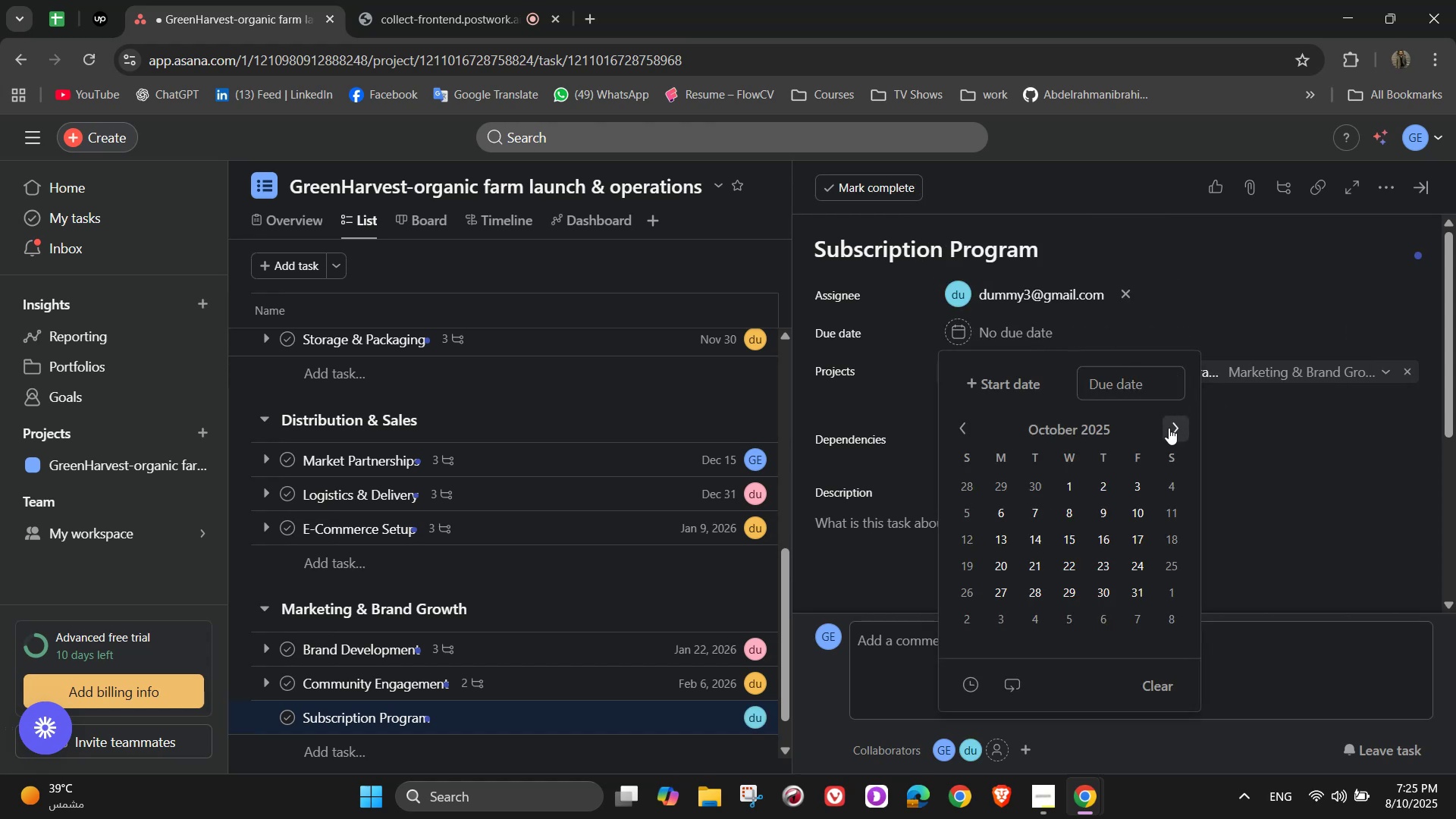 
triple_click([1169, 428])
 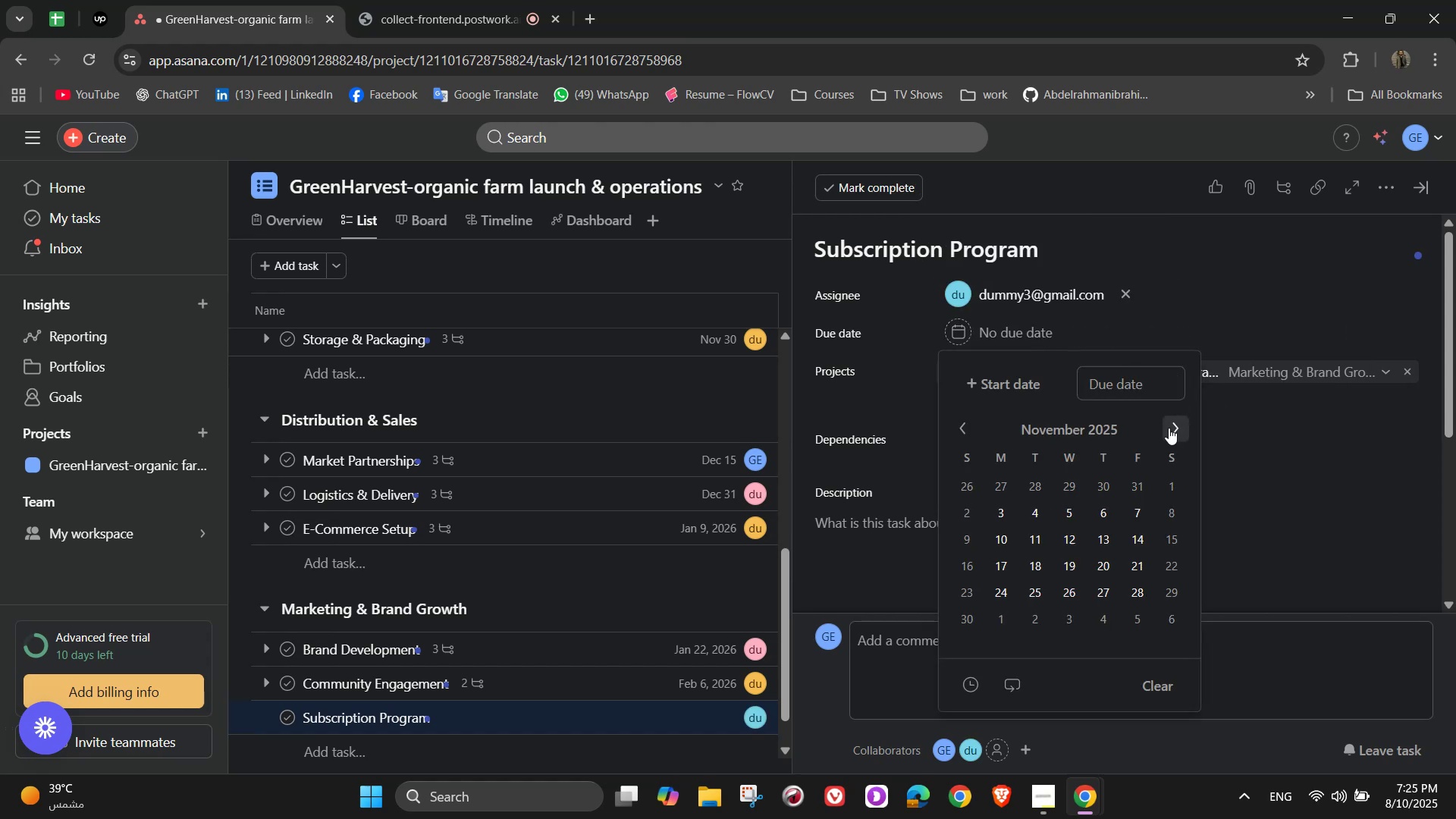 
triple_click([1169, 428])
 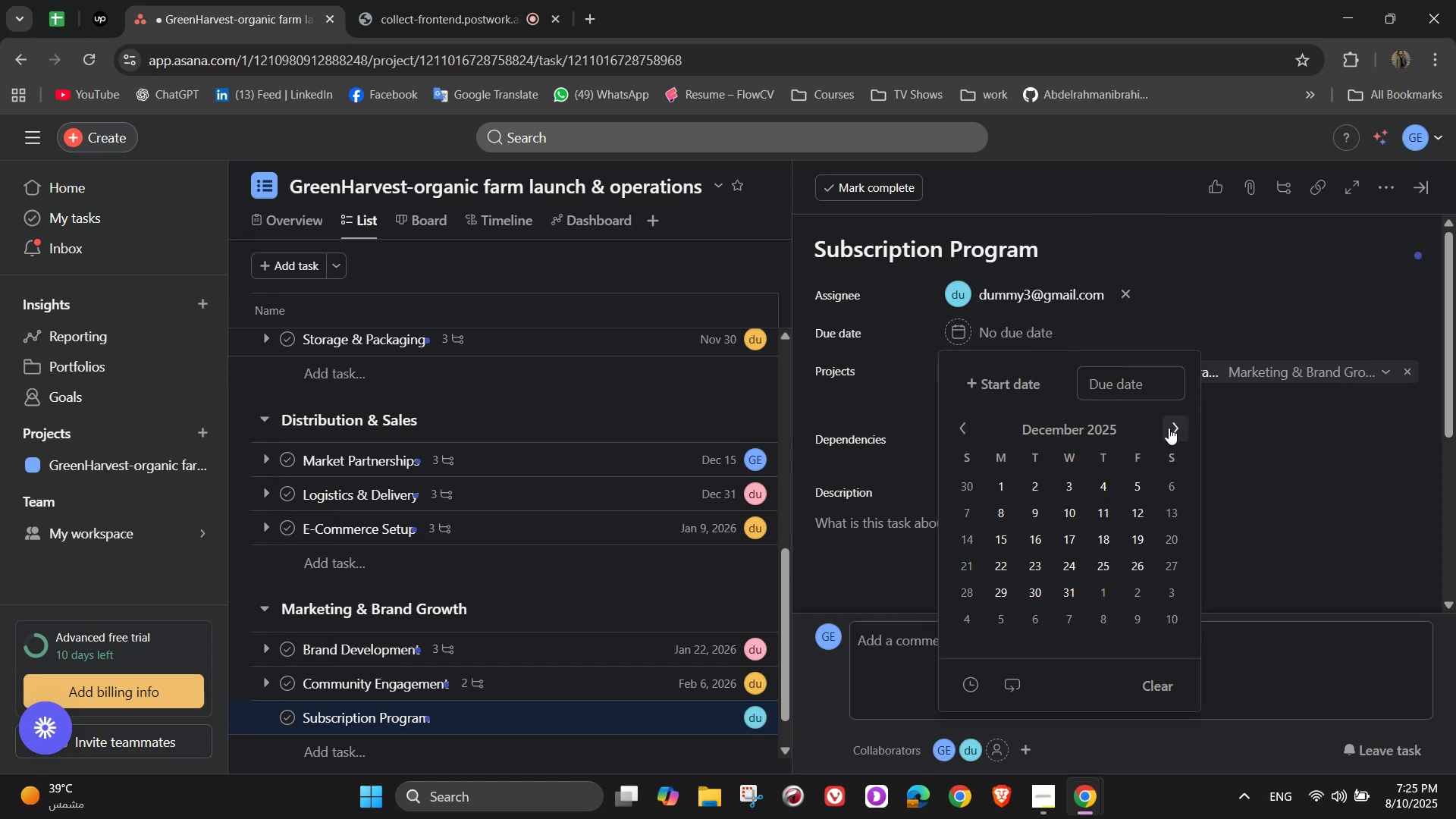 
left_click([1169, 428])
 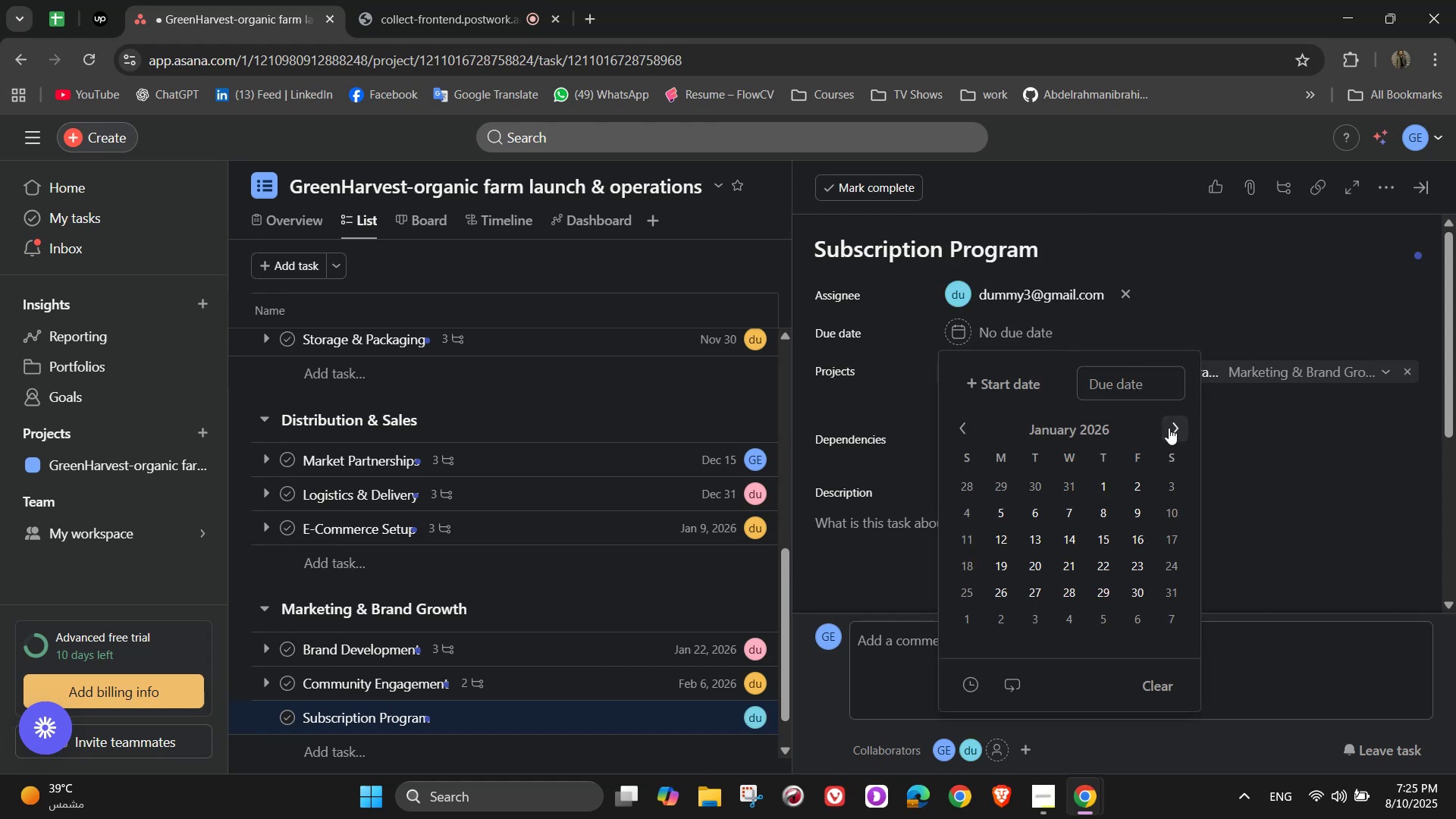 
left_click([1169, 428])
 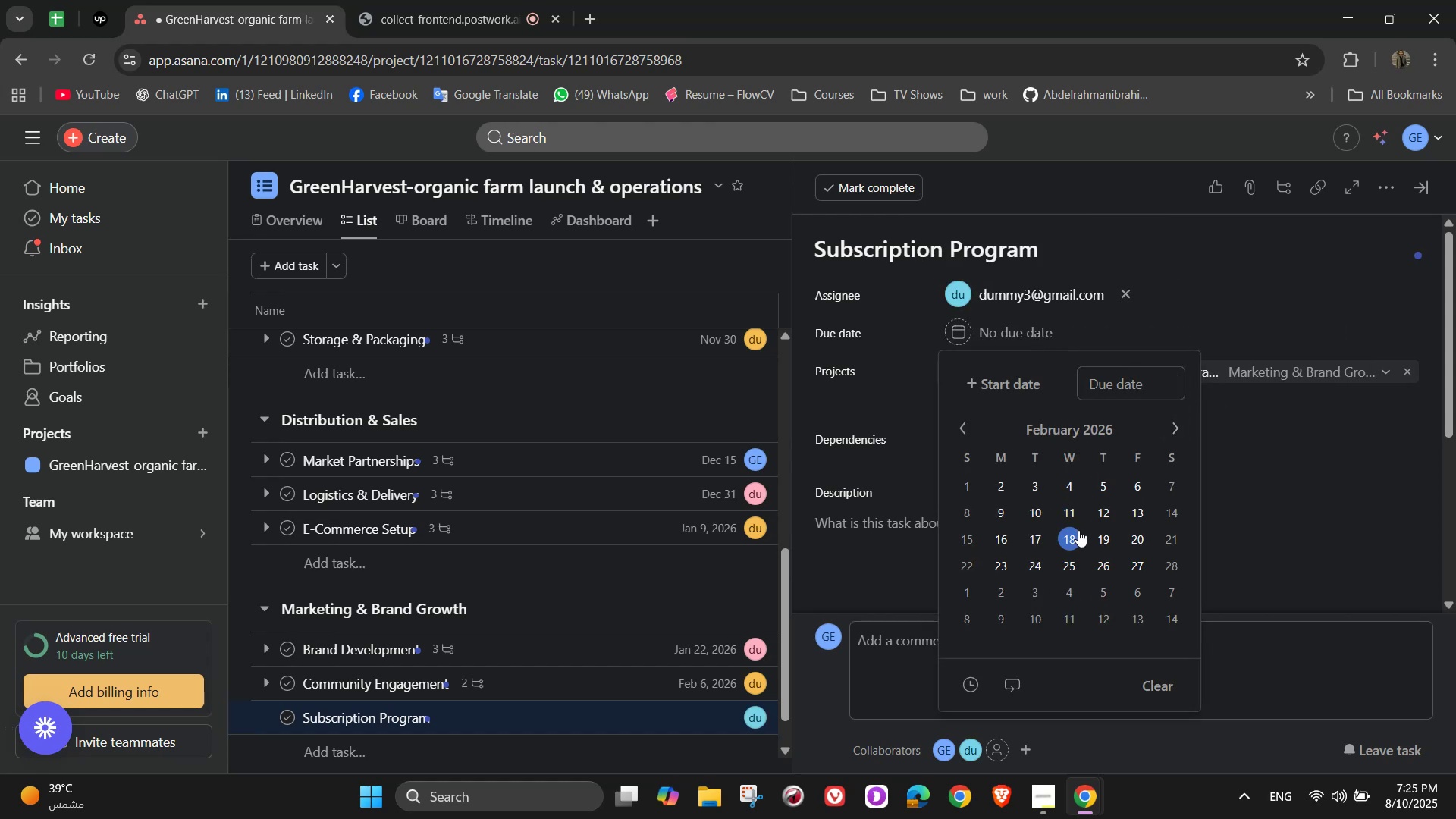 
left_click([1078, 530])
 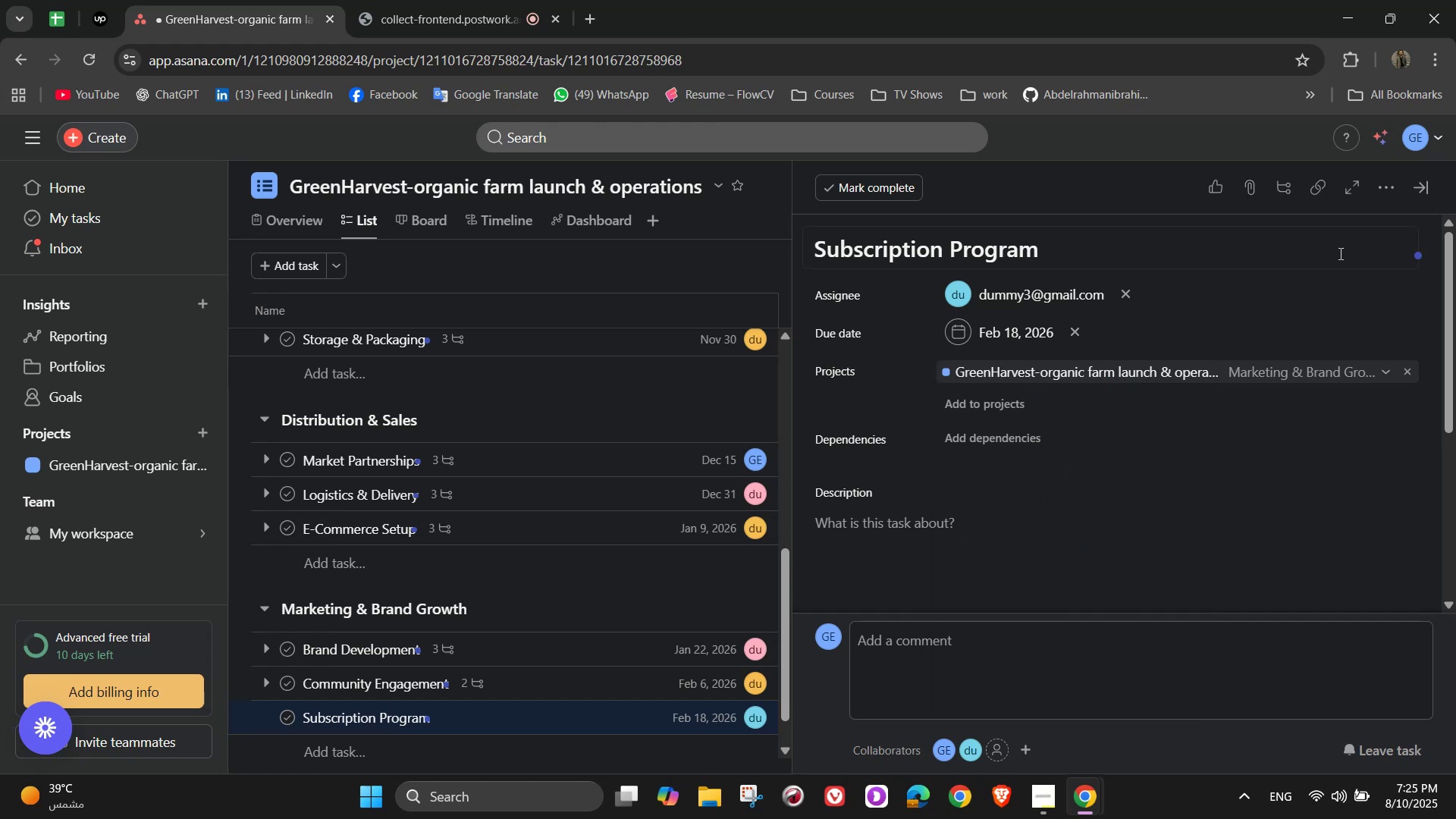 
left_click([1382, 194])
 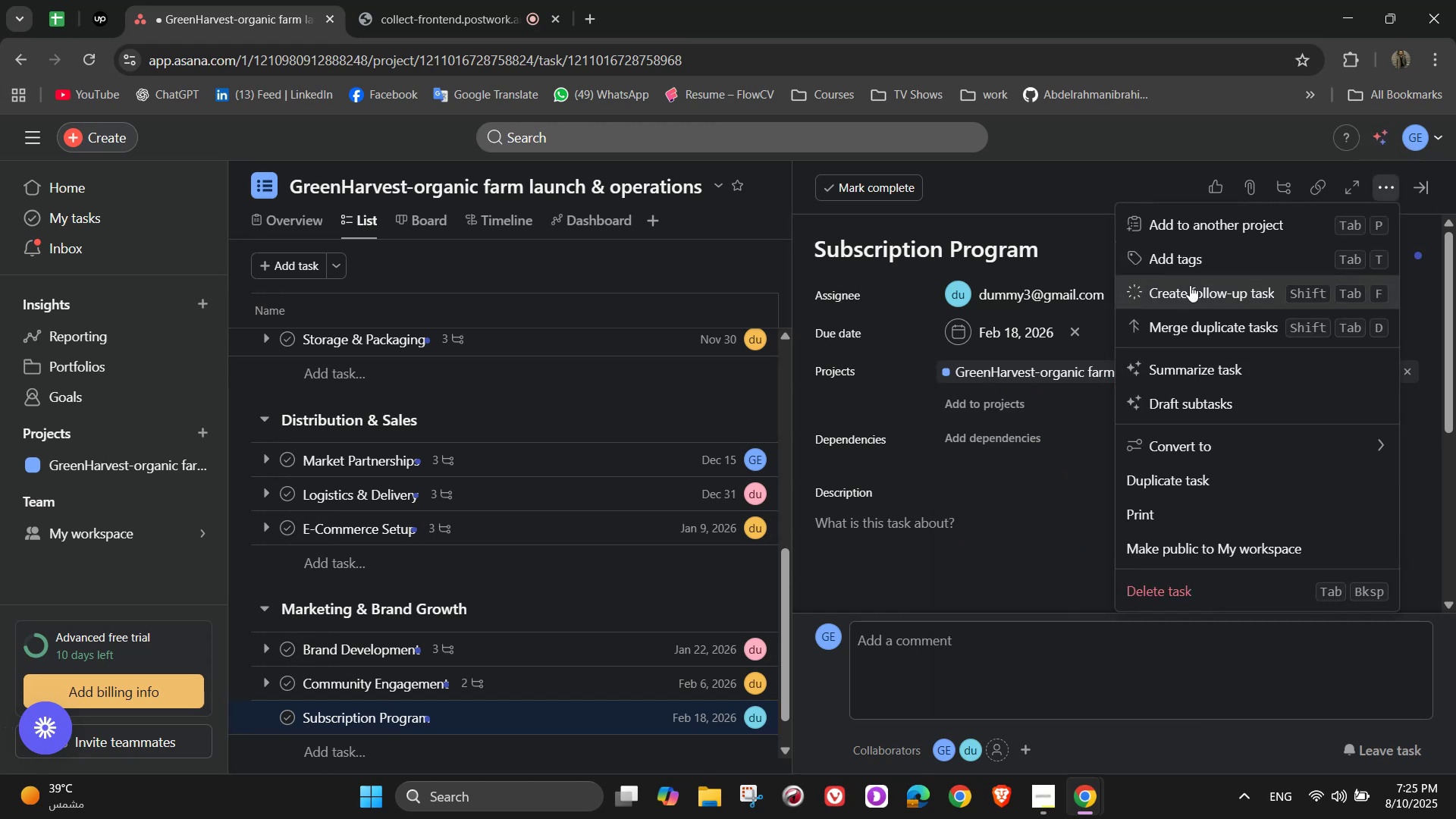 
left_click([1198, 253])
 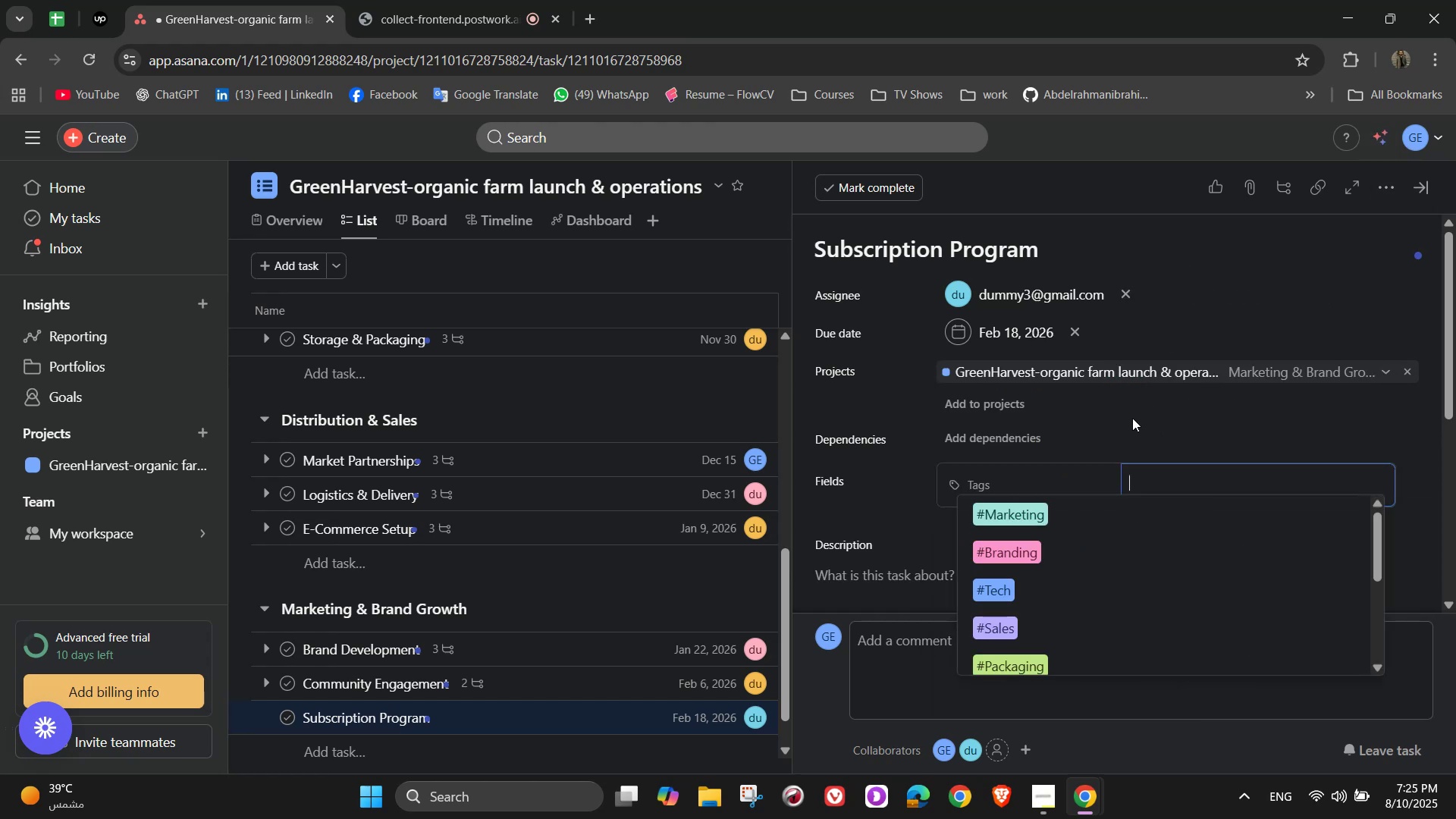 
left_click([1042, 620])
 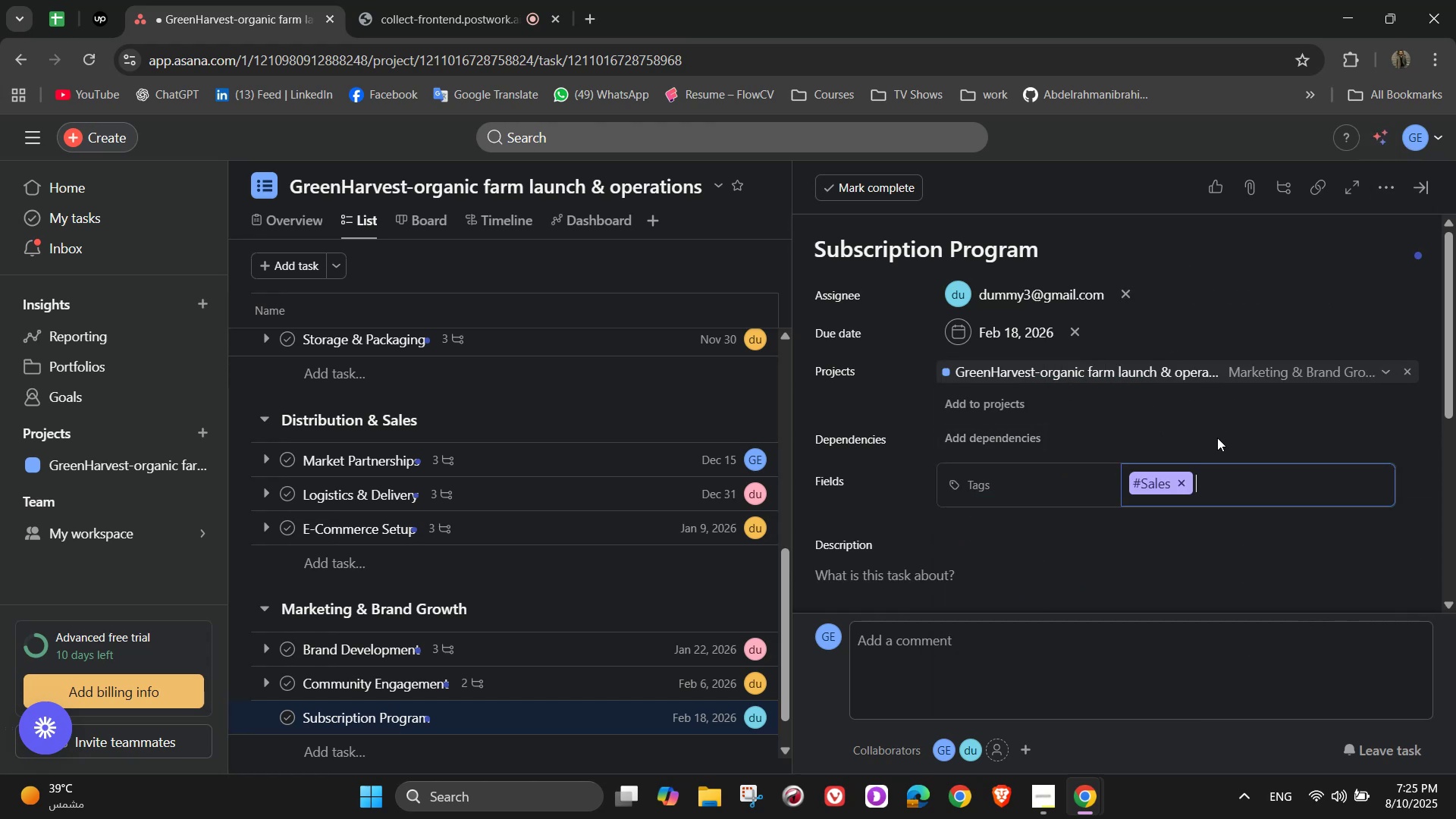 
left_click([1172, 545])
 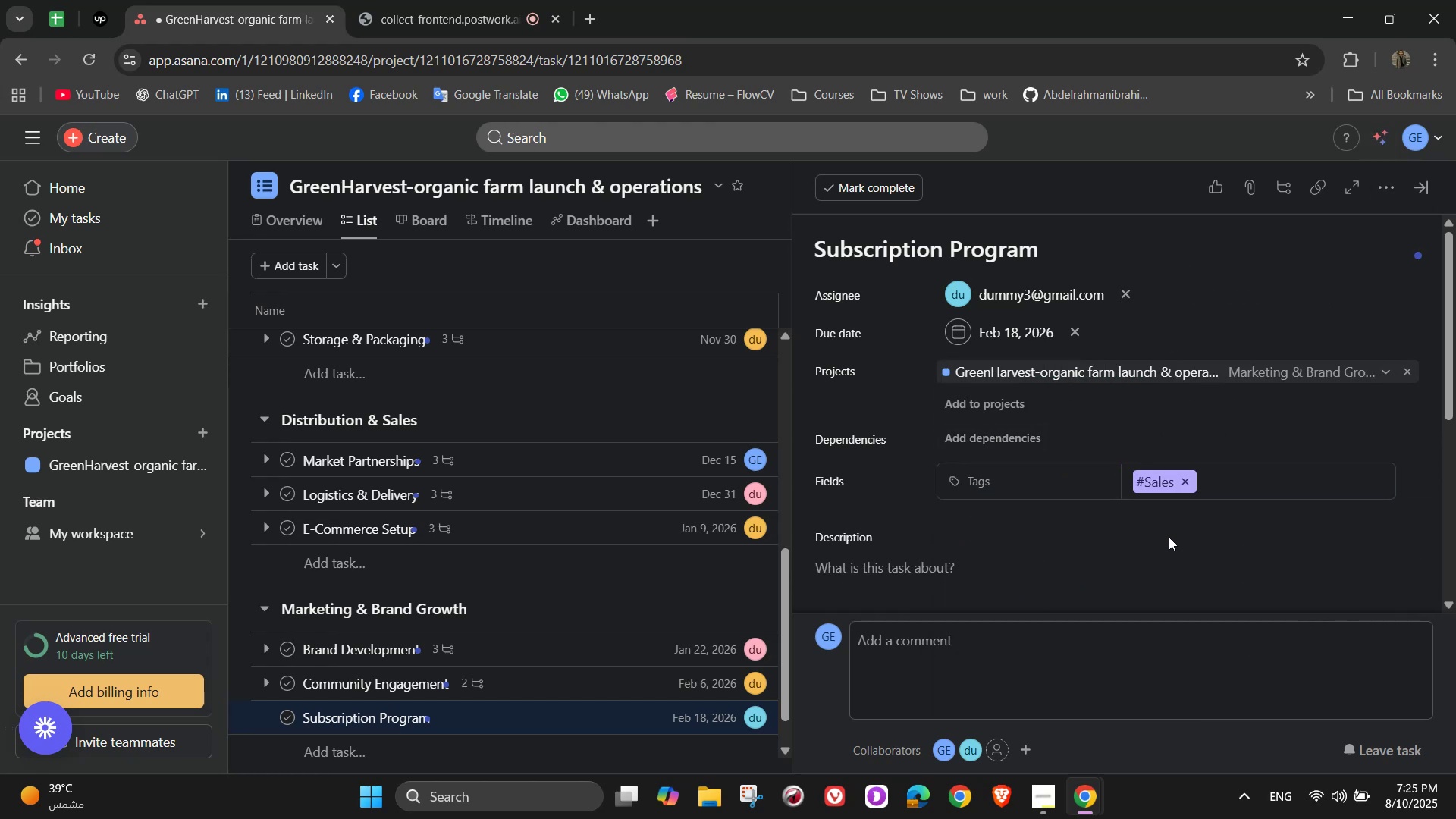 
scroll: coordinate [1147, 504], scroll_direction: down, amount: 2.0
 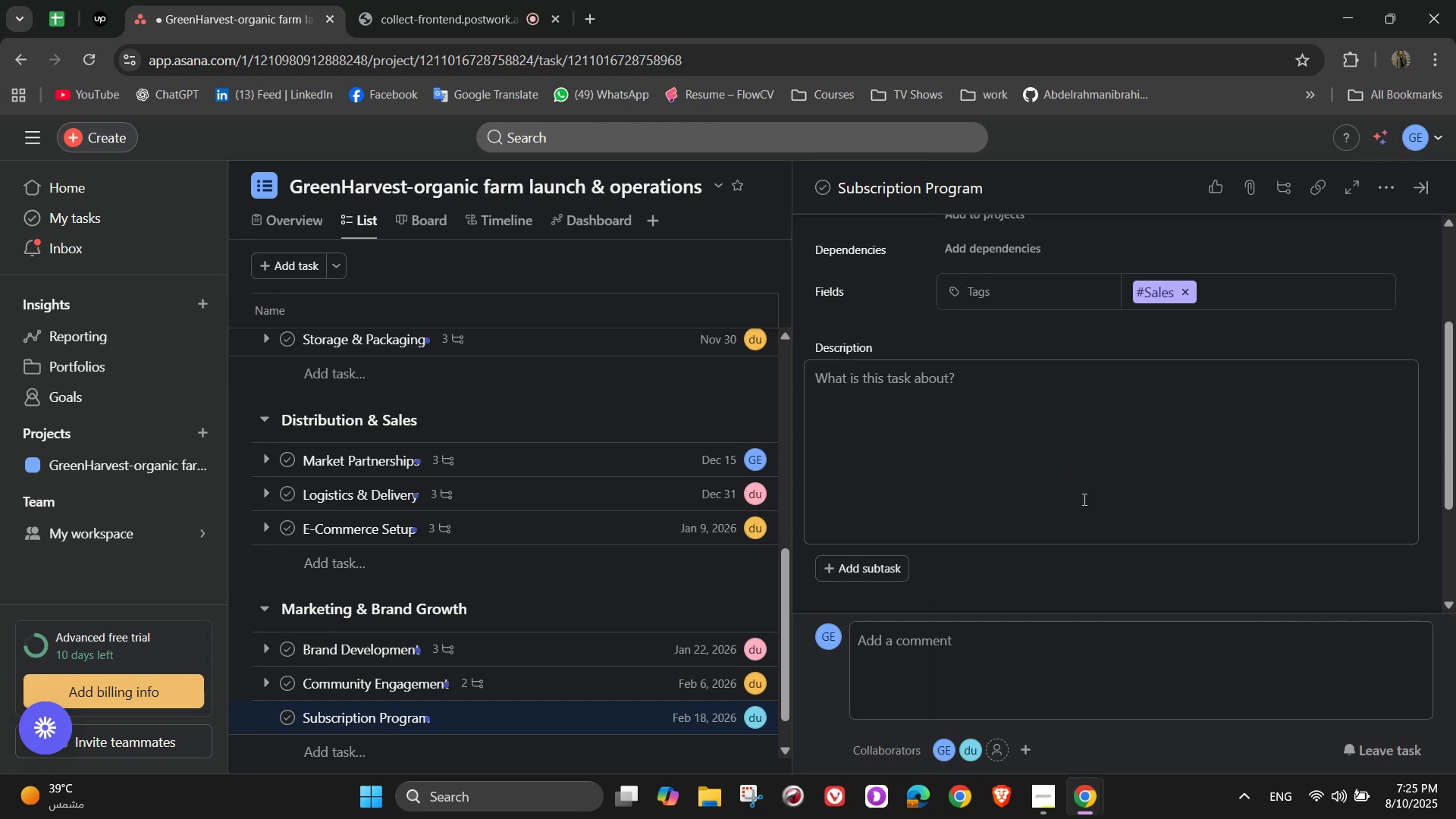 
left_click([1073, 492])
 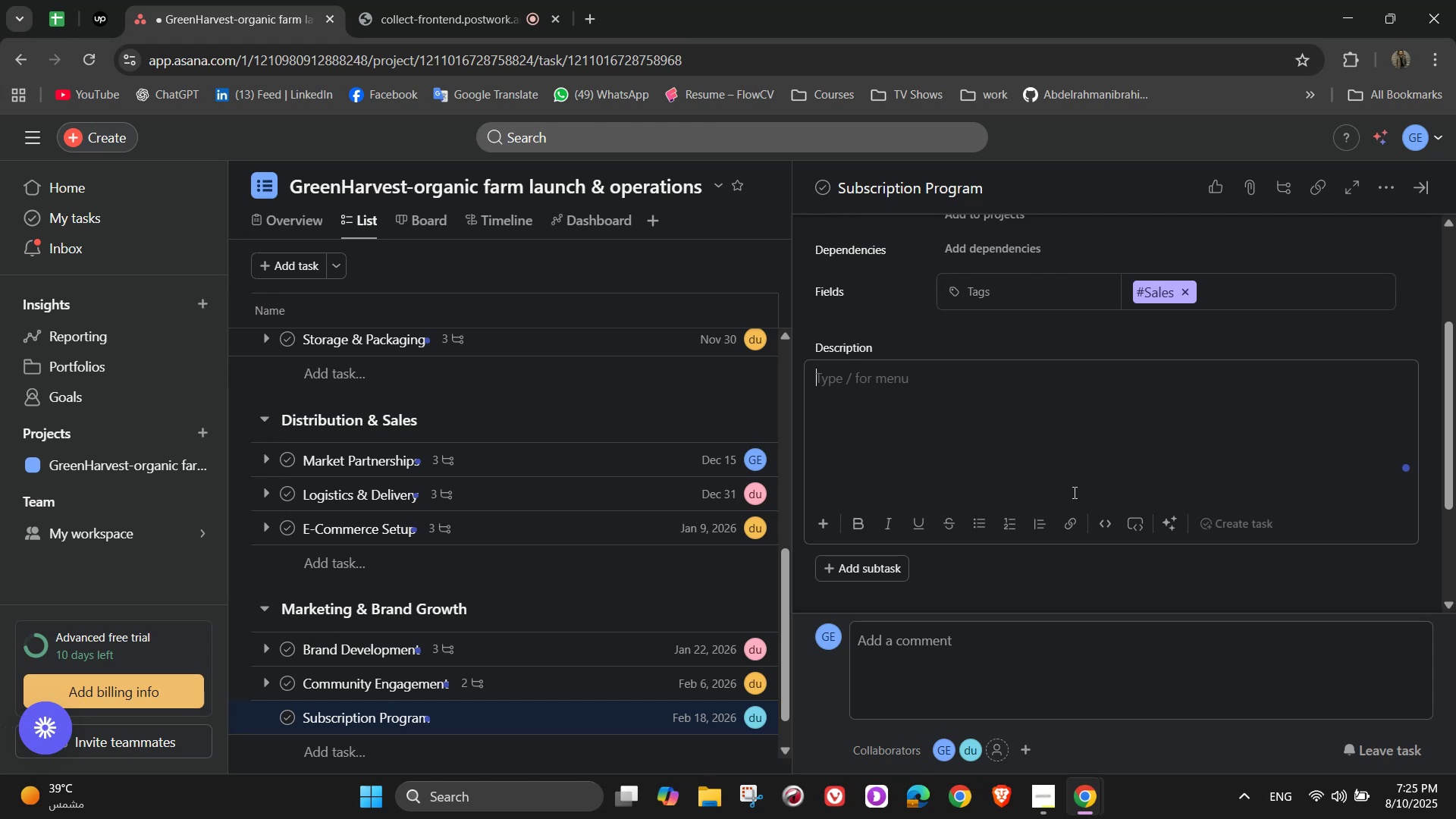 
type(Offer)
 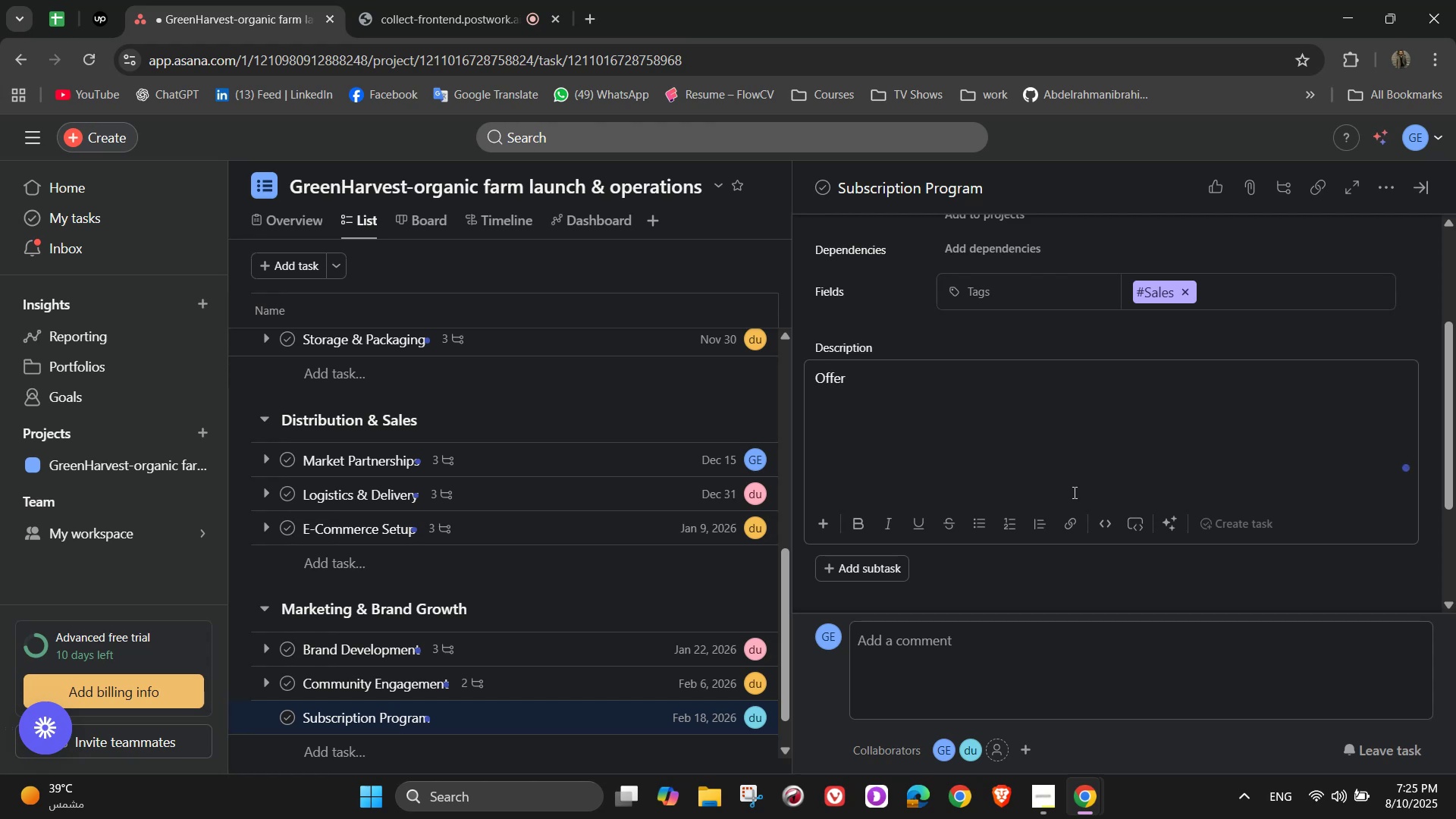 
type( weekly produce boxes to subscribers)
 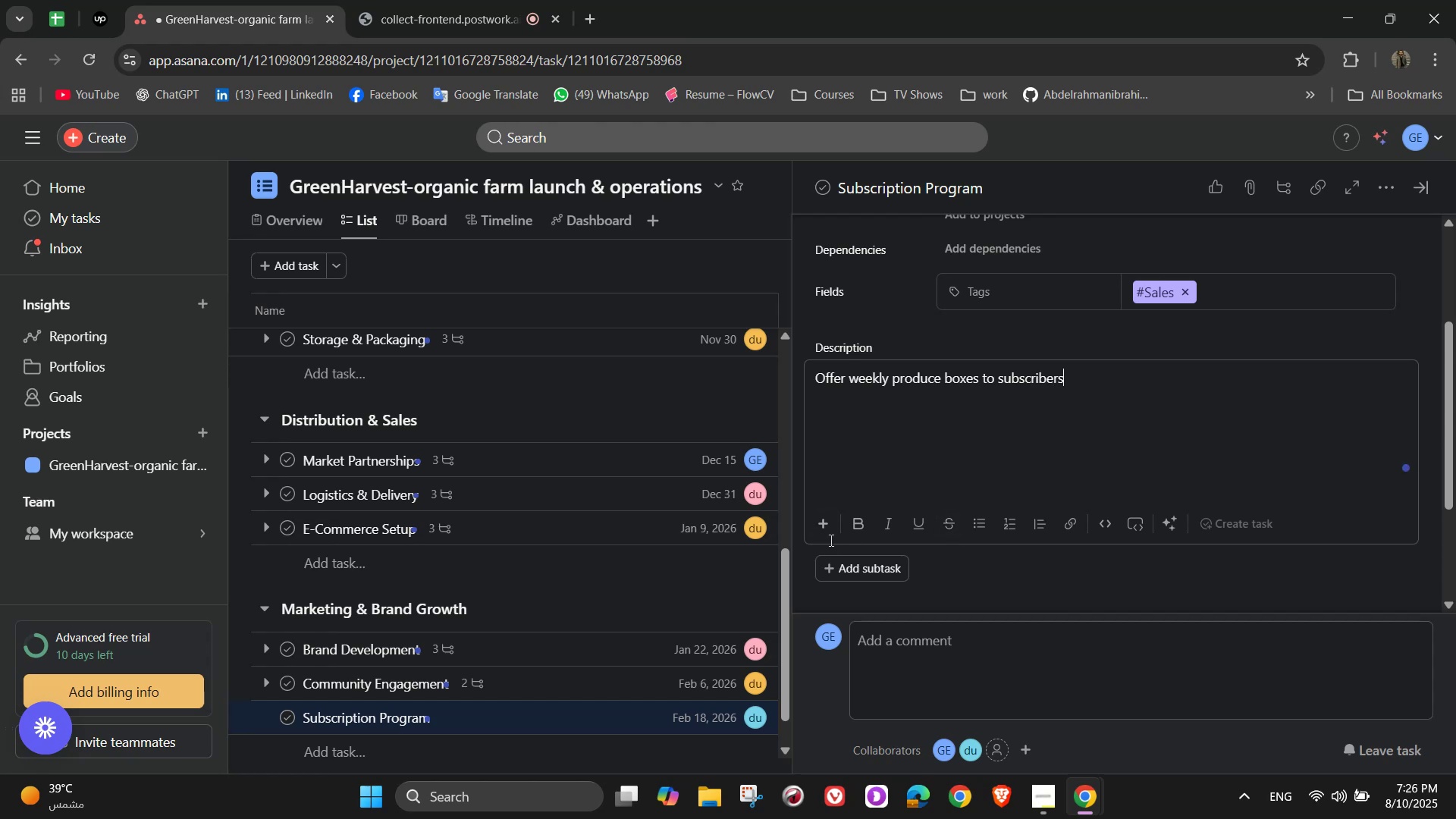 
left_click([865, 566])
 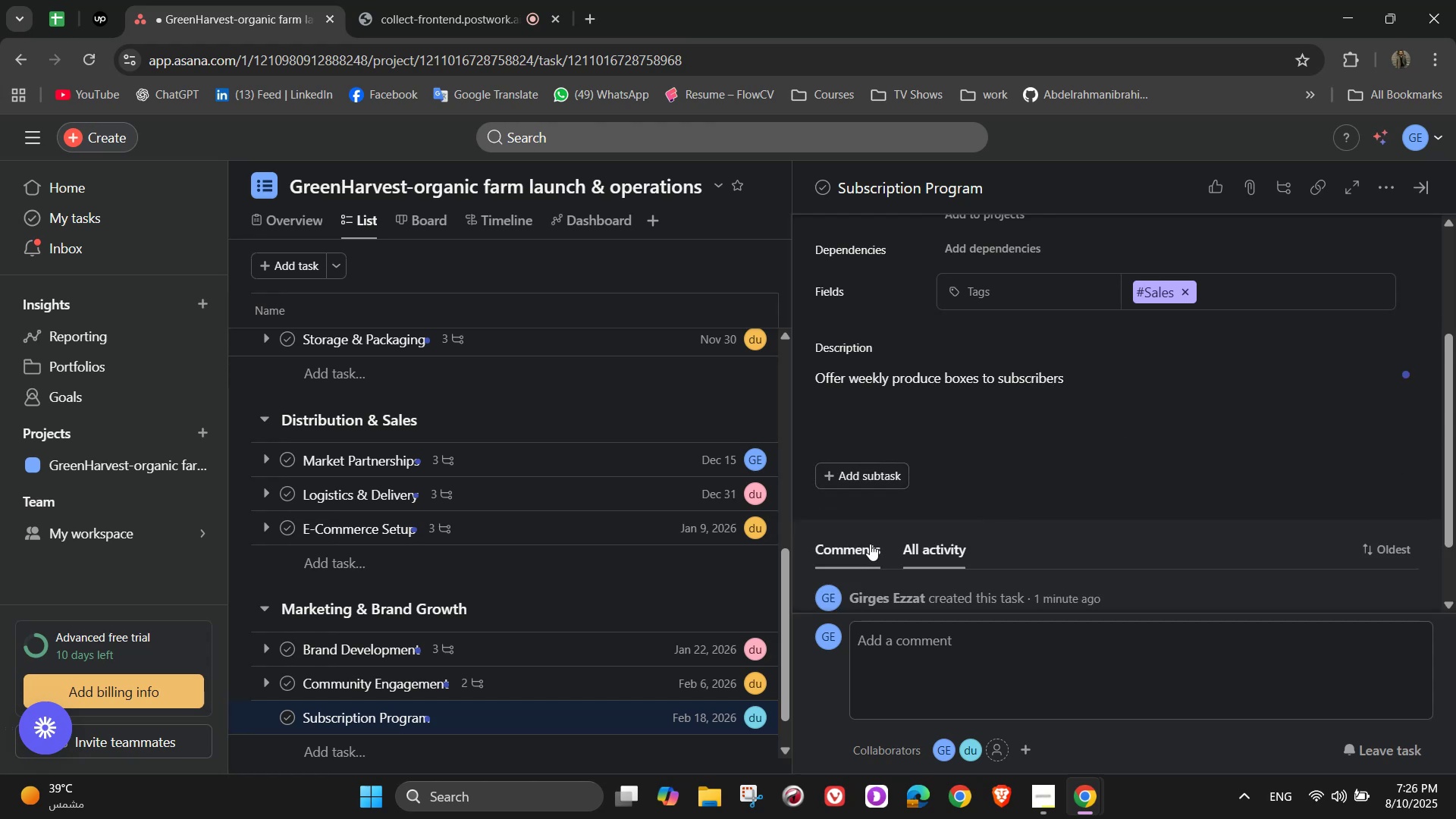 
left_click([857, 473])
 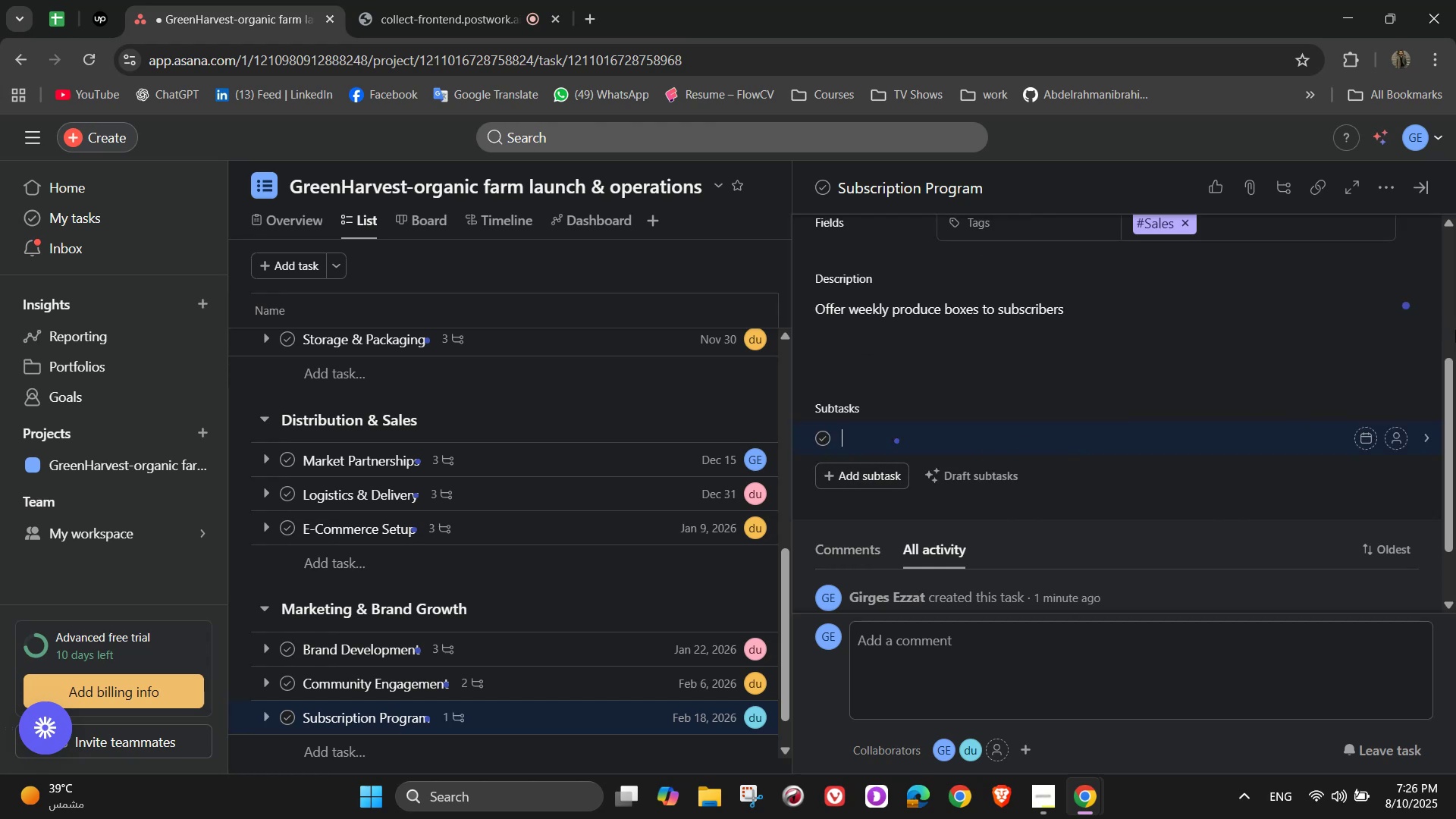 
type(Set)
 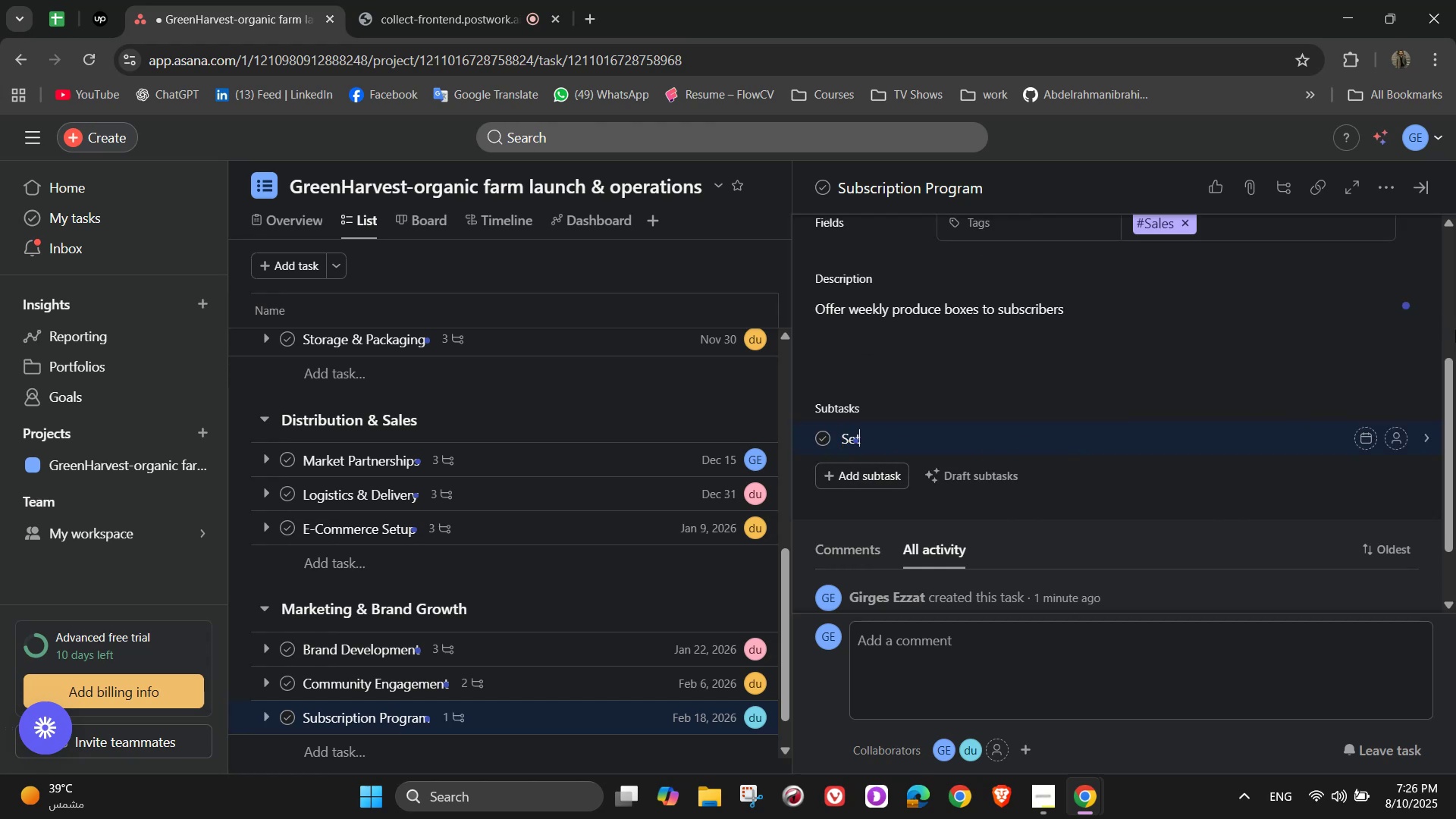 
wait(5.19)
 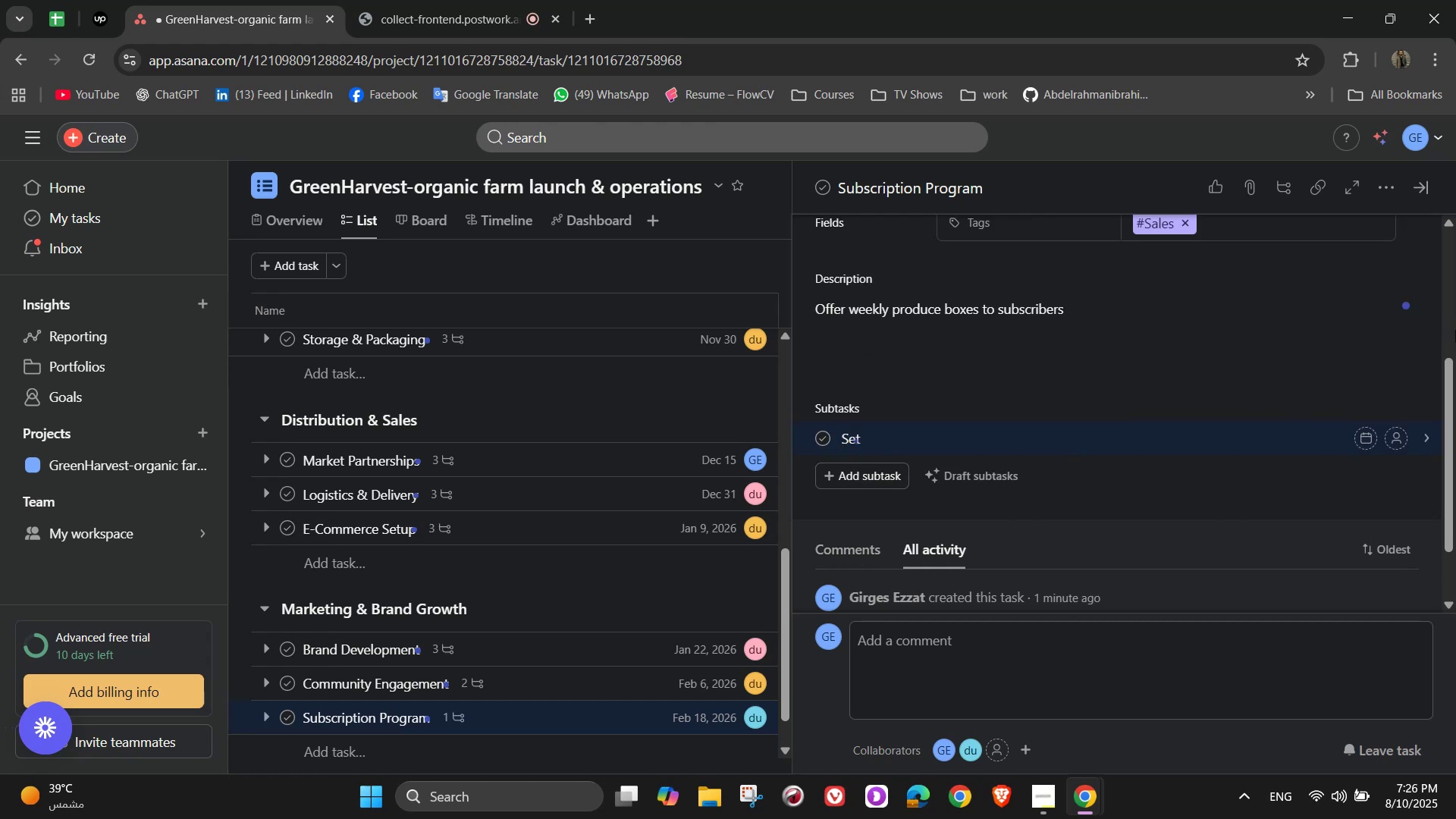 
type( trie)
key(Backspace)
key(Backspace)
key(Backspace)
type(iered produce boxes to)
key(Backspace)
 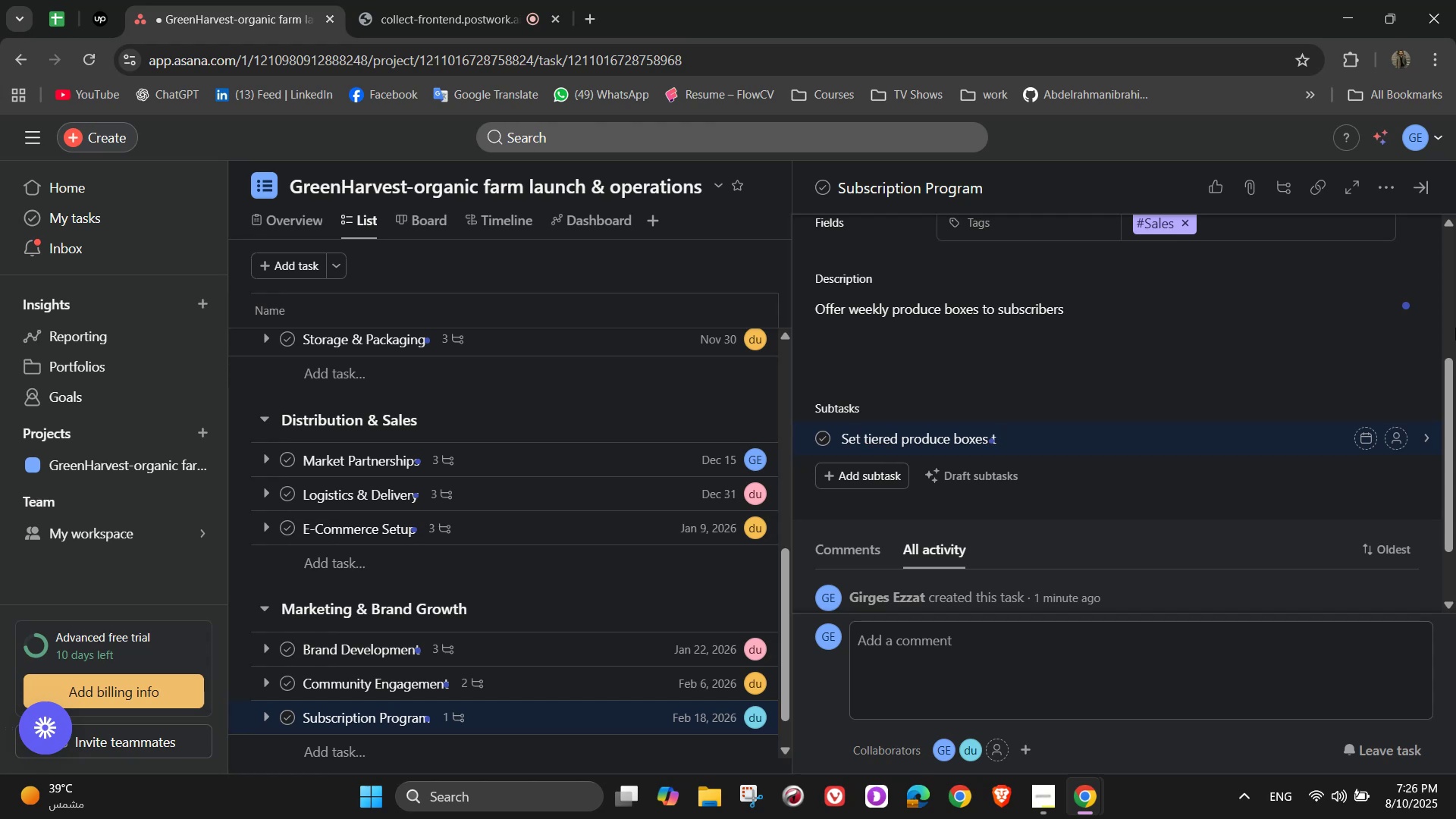 
hold_key(key=Backspace, duration=0.69)
 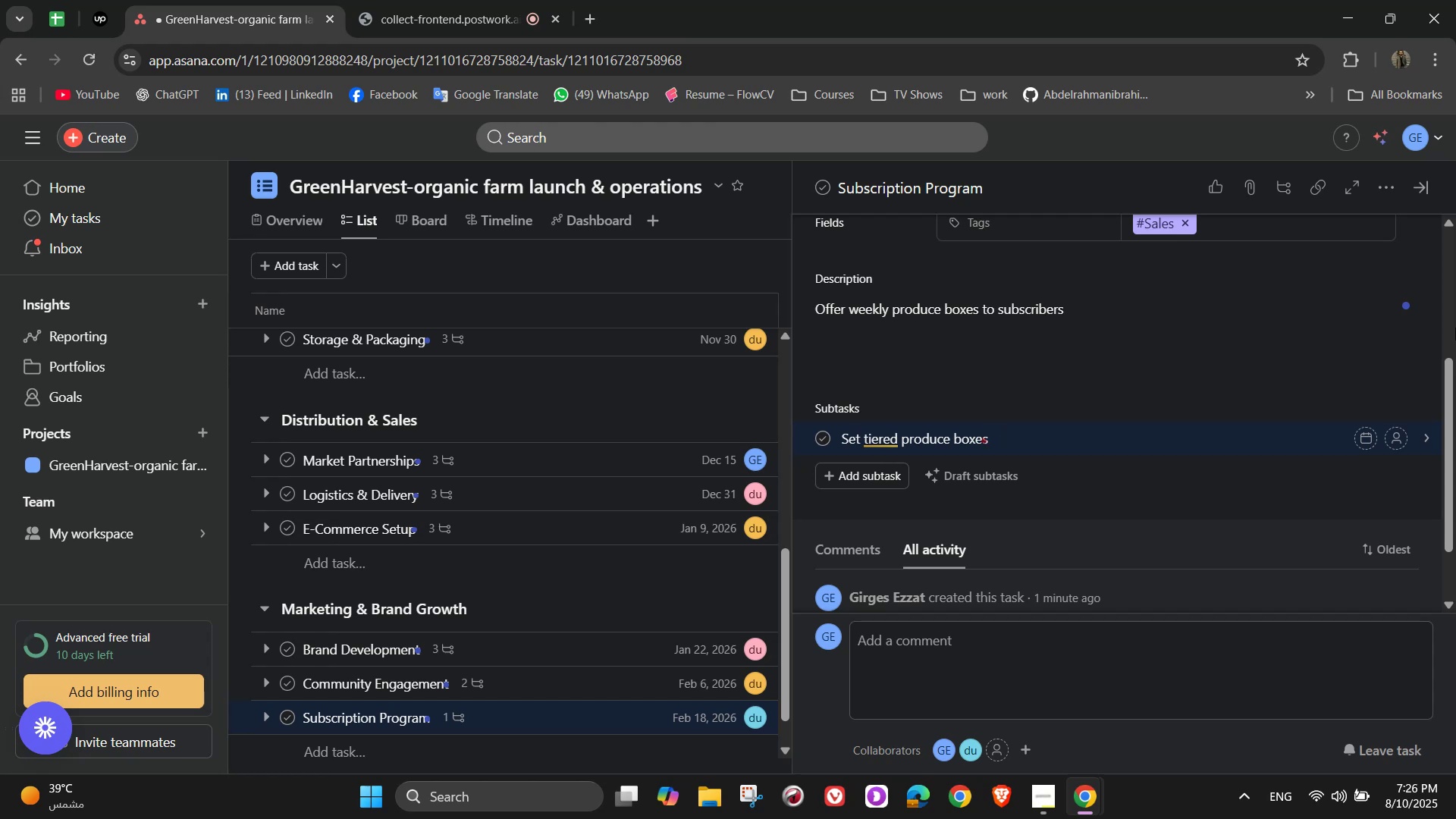 
hold_key(key=Backspace, duration=0.95)
 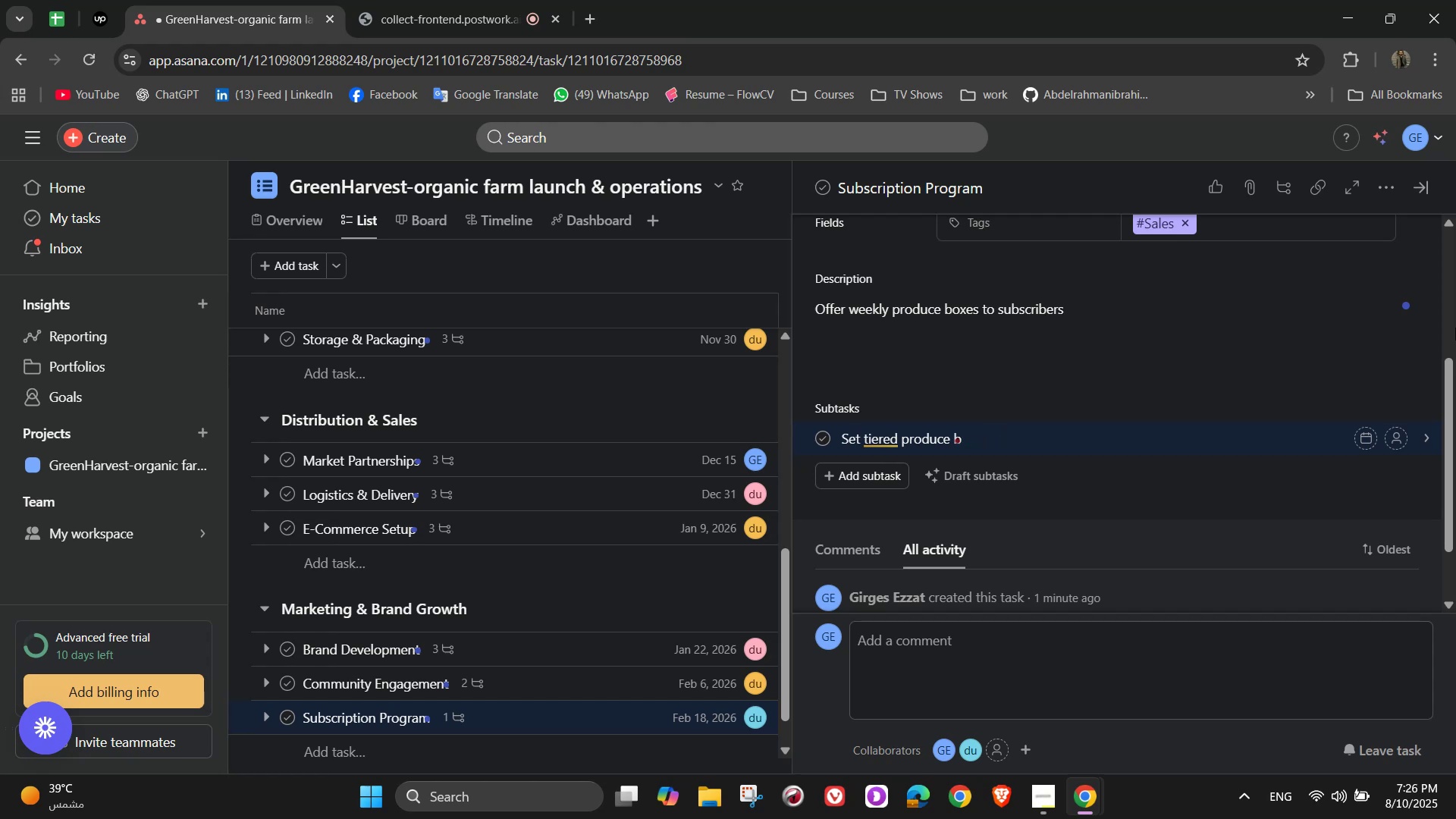 
key(Backspace)
key(Backspace)
key(Backspace)
key(Backspace)
key(Backspace)
key(Backspace)
type(d pricing plans)
 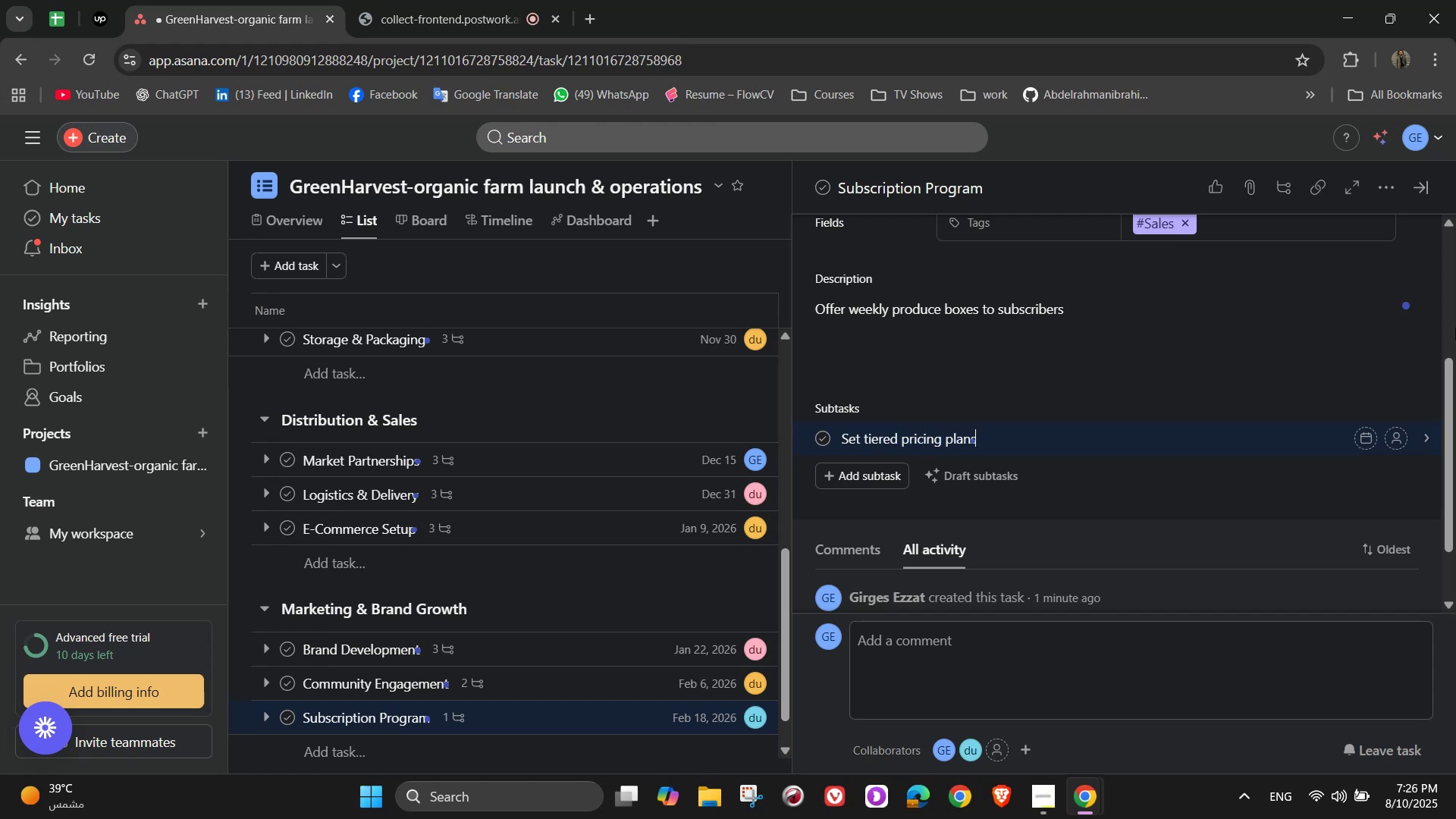 
key(Enter)
 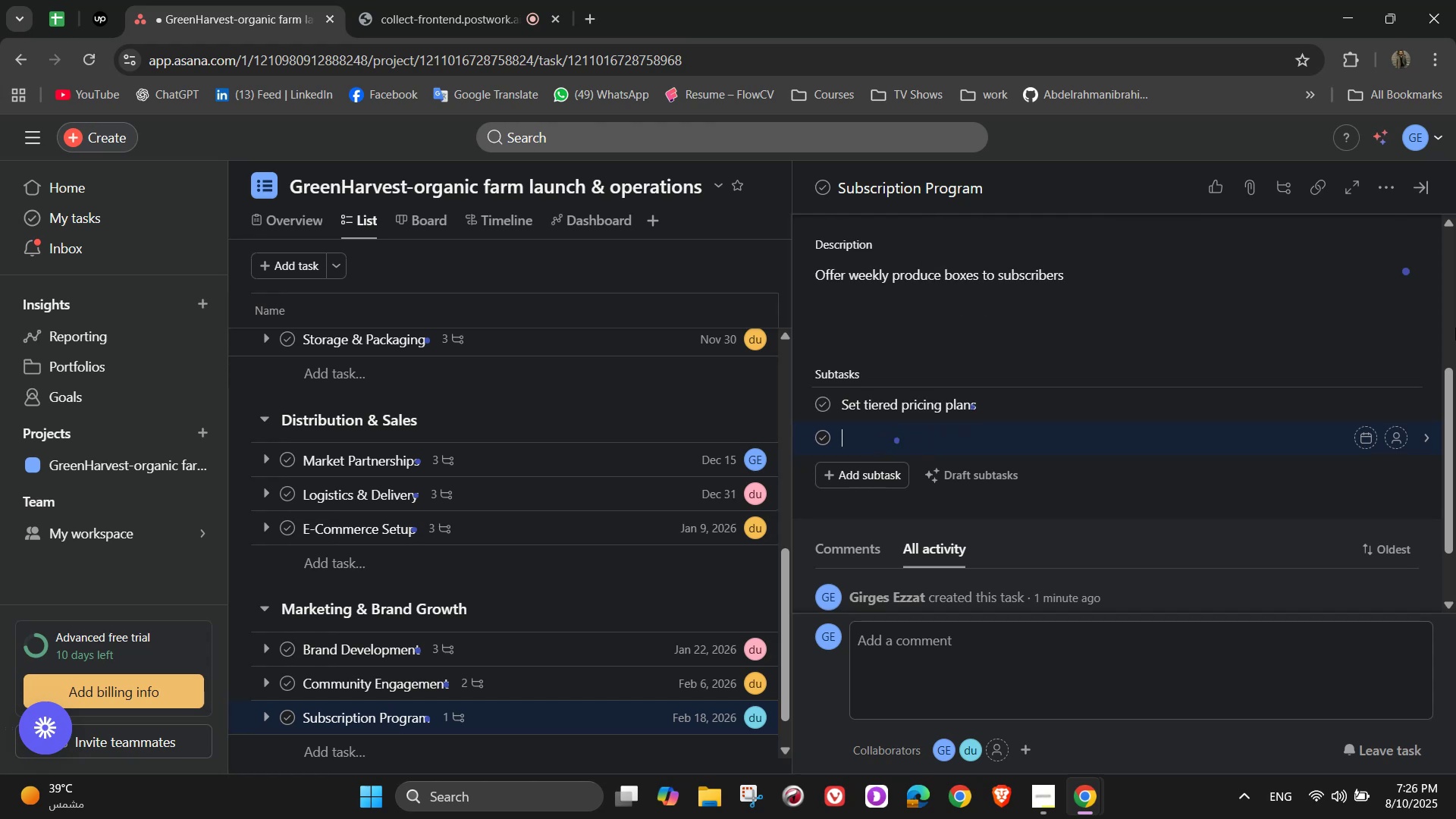 
type(Customize boxes by dietary needs)
 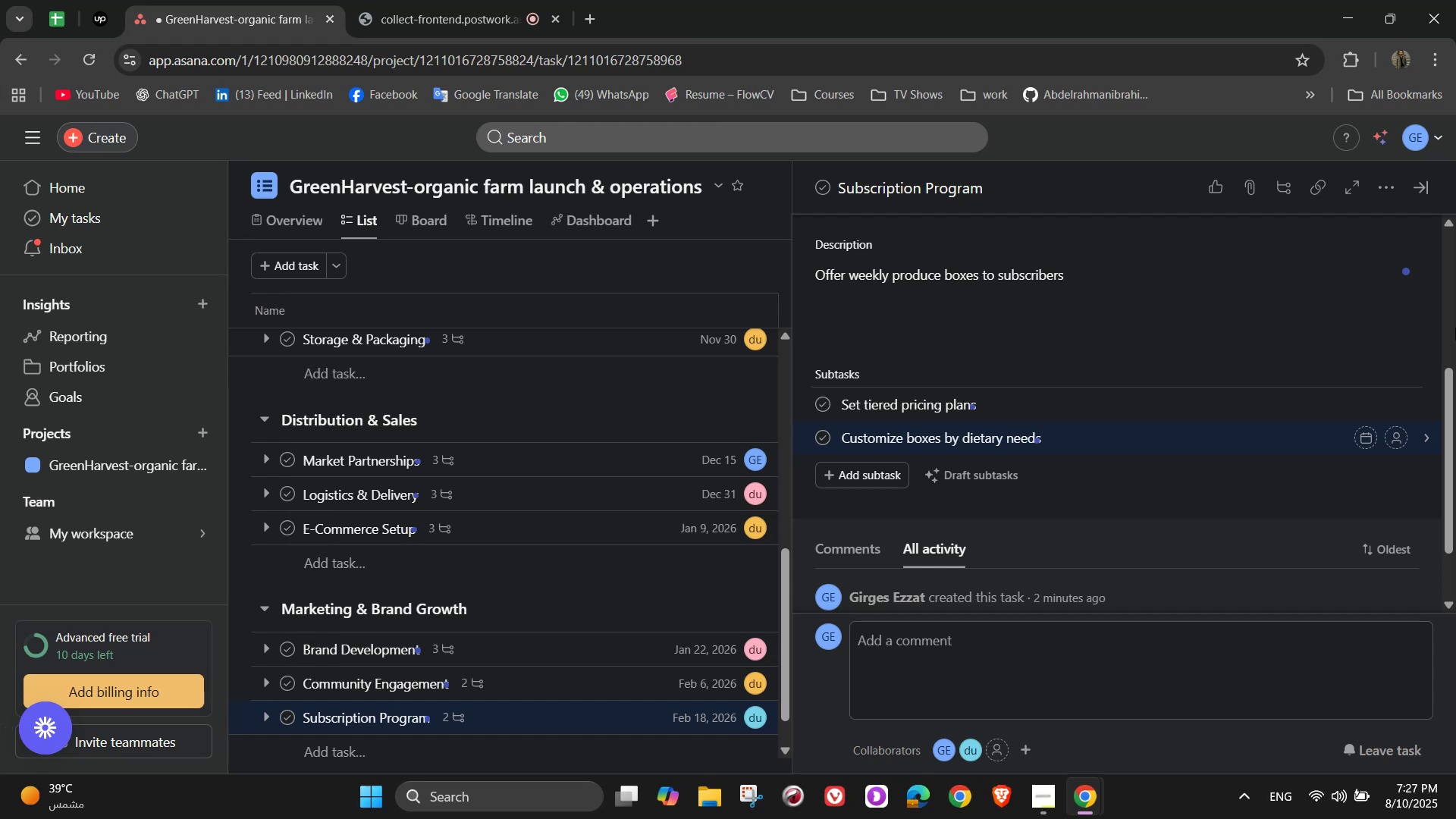 
key(Enter)
 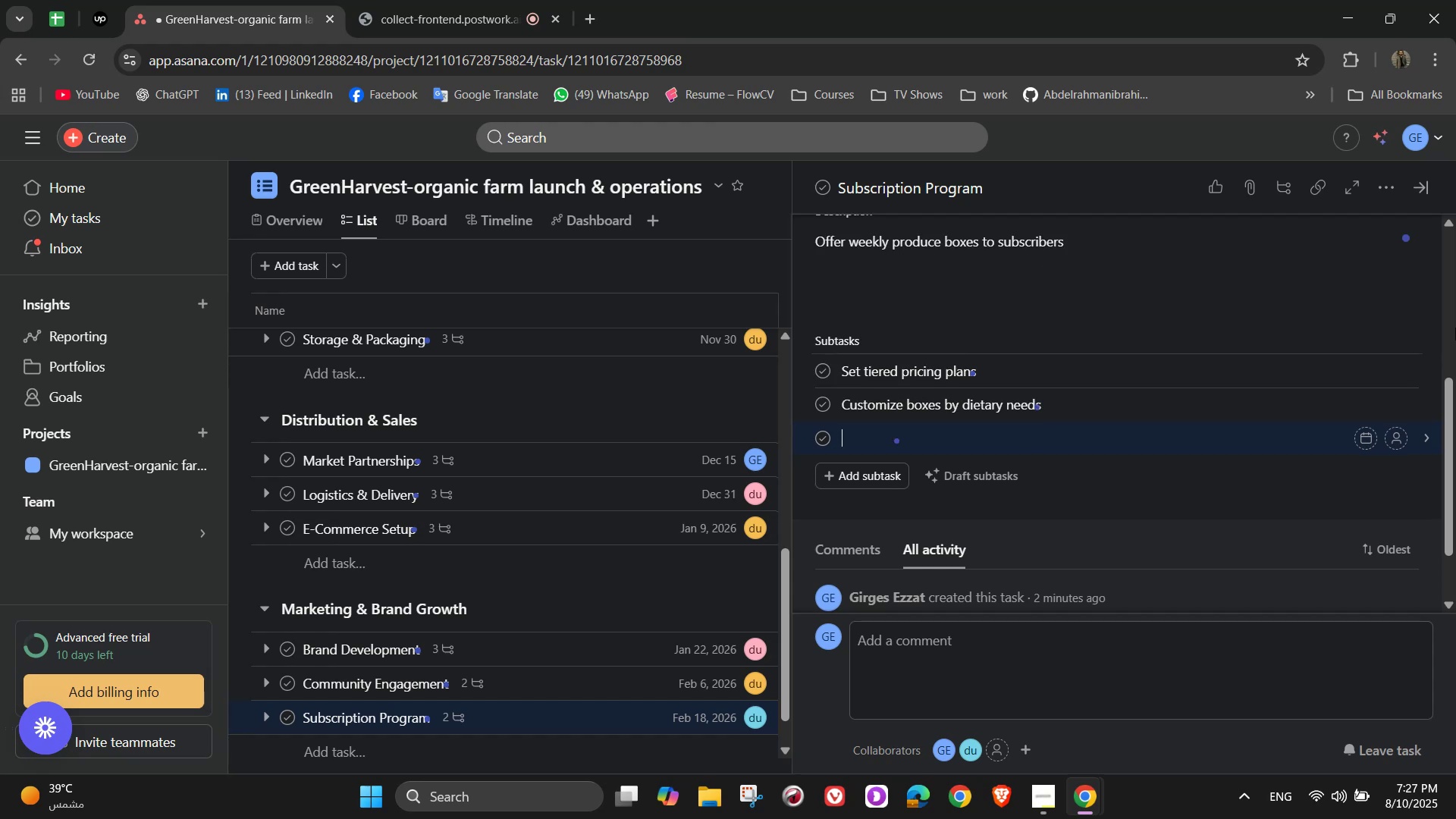 
type(Reward loyal customers with boun)
key(Backspace)
key(Backspace)
type(nuses)
 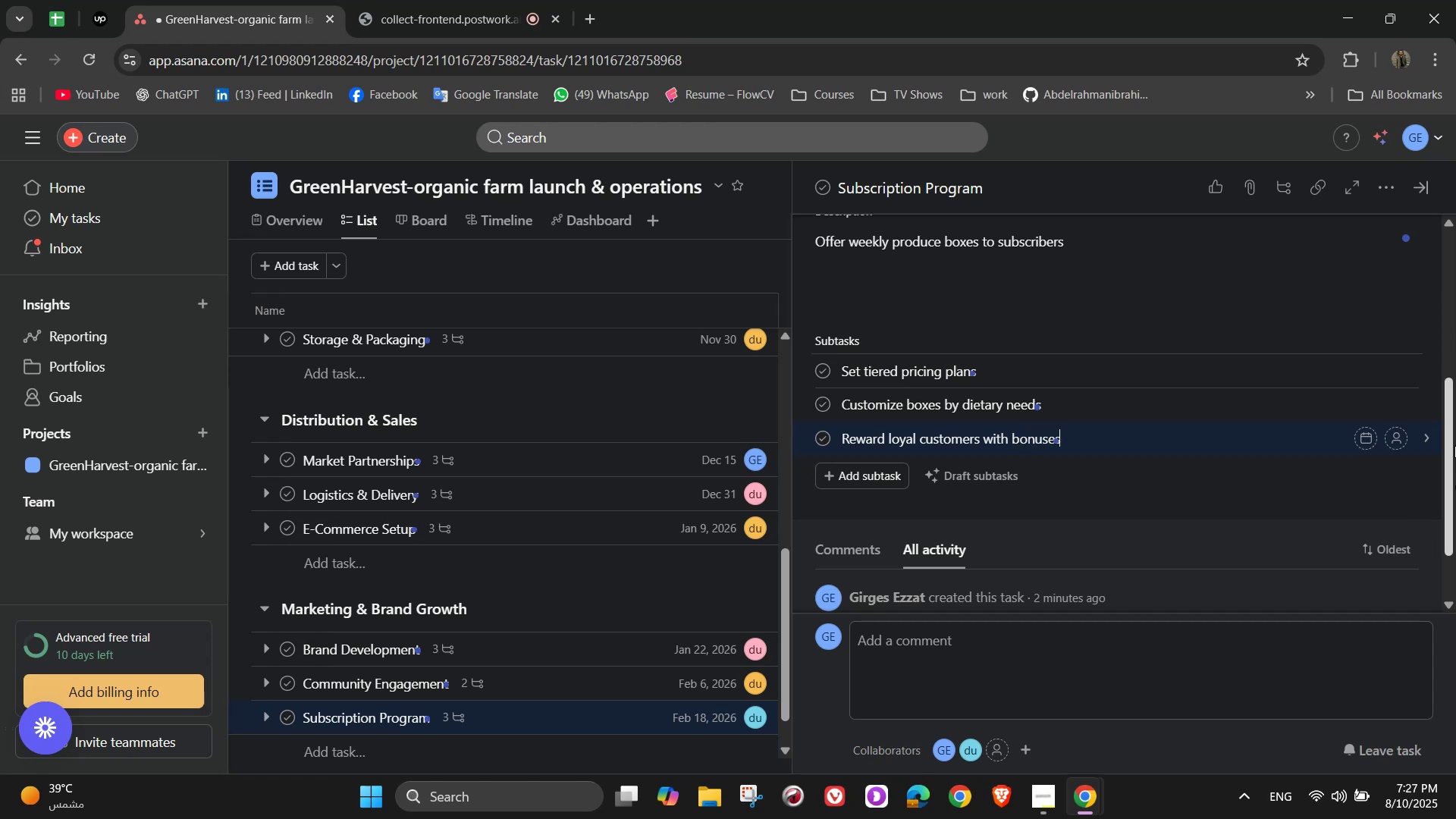 
wait(5.31)
 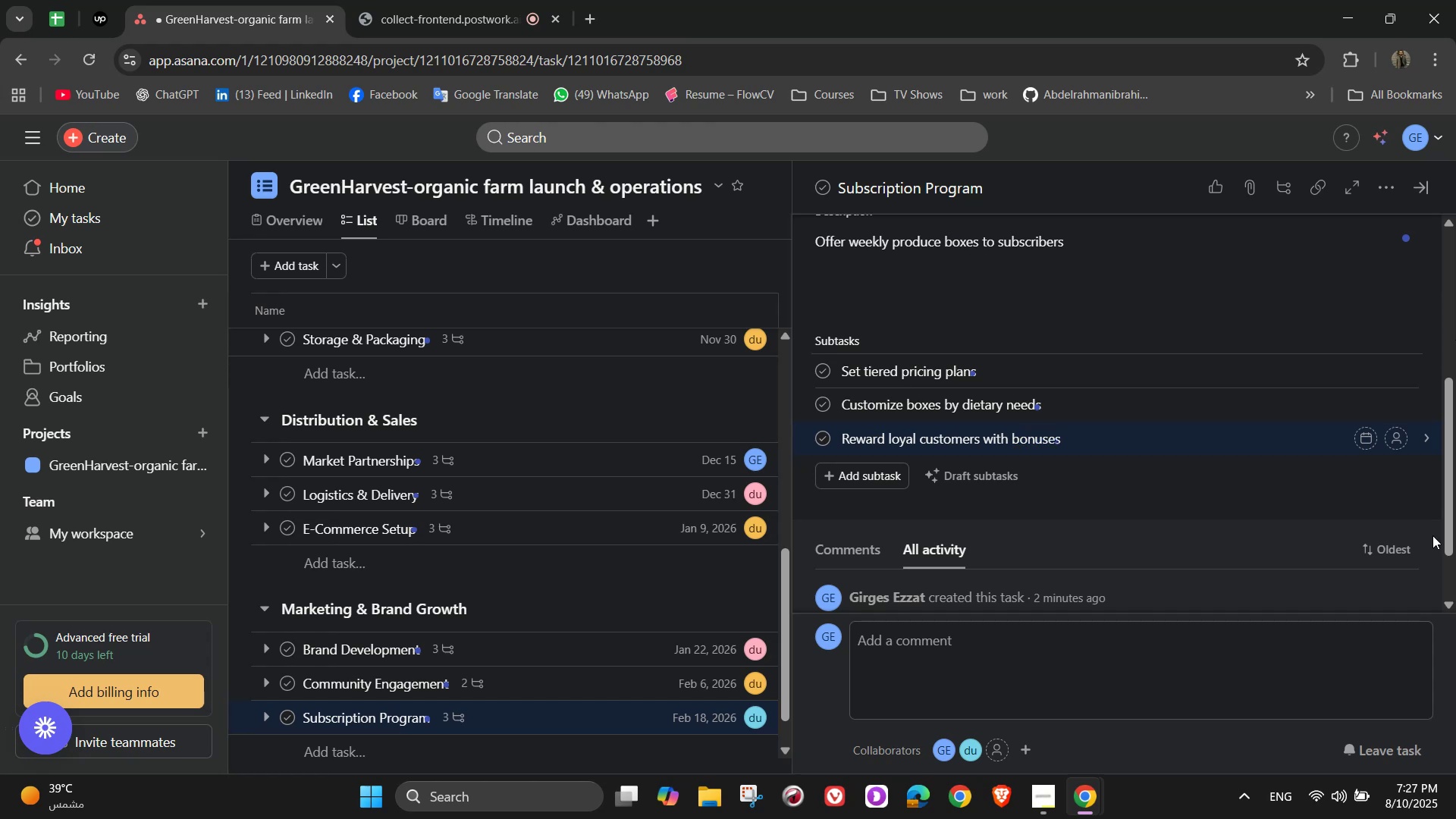 
left_click_drag(start_coordinate=[1413, 371], to_coordinate=[1402, 368])
 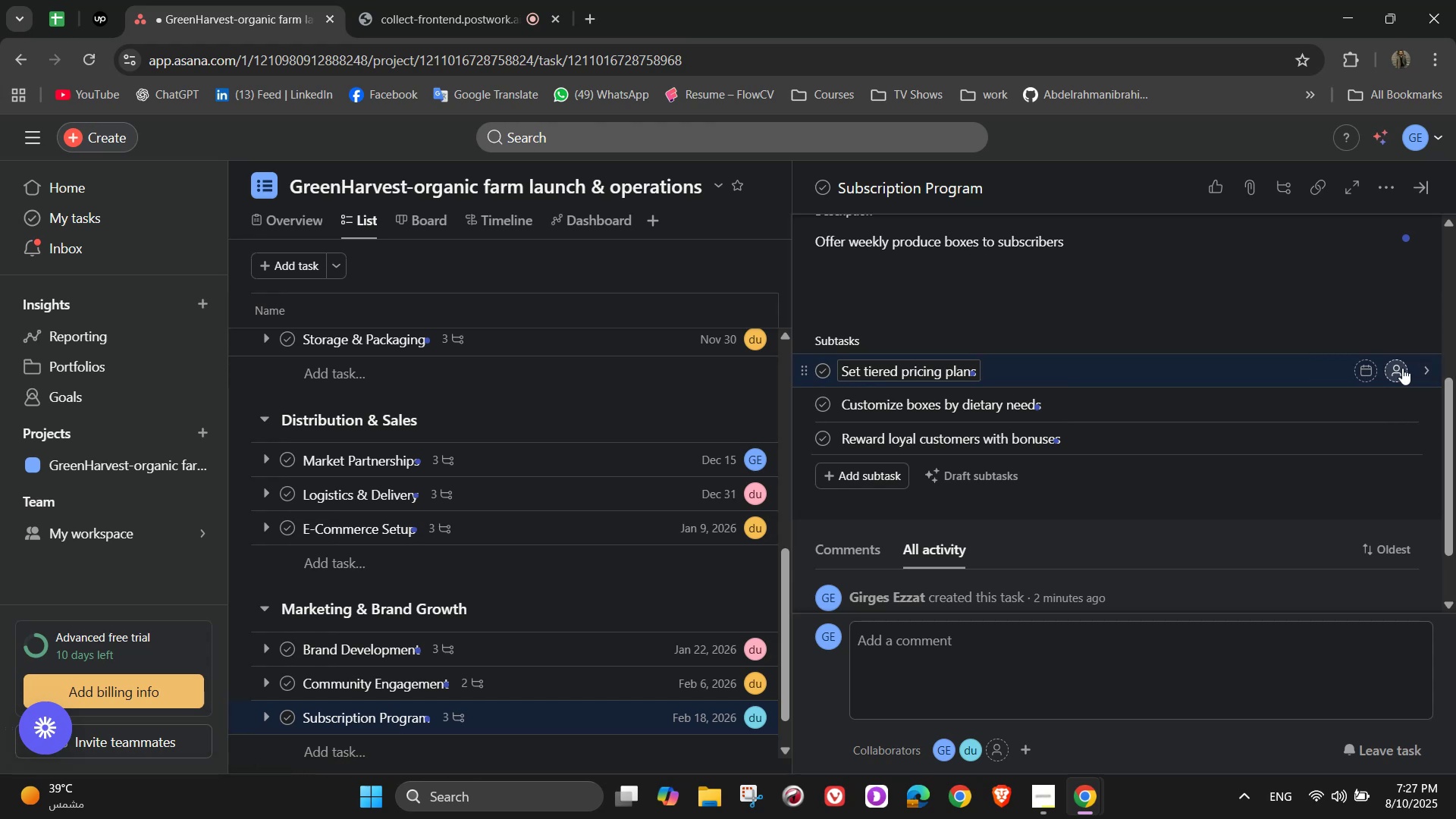 
left_click([1402, 368])
 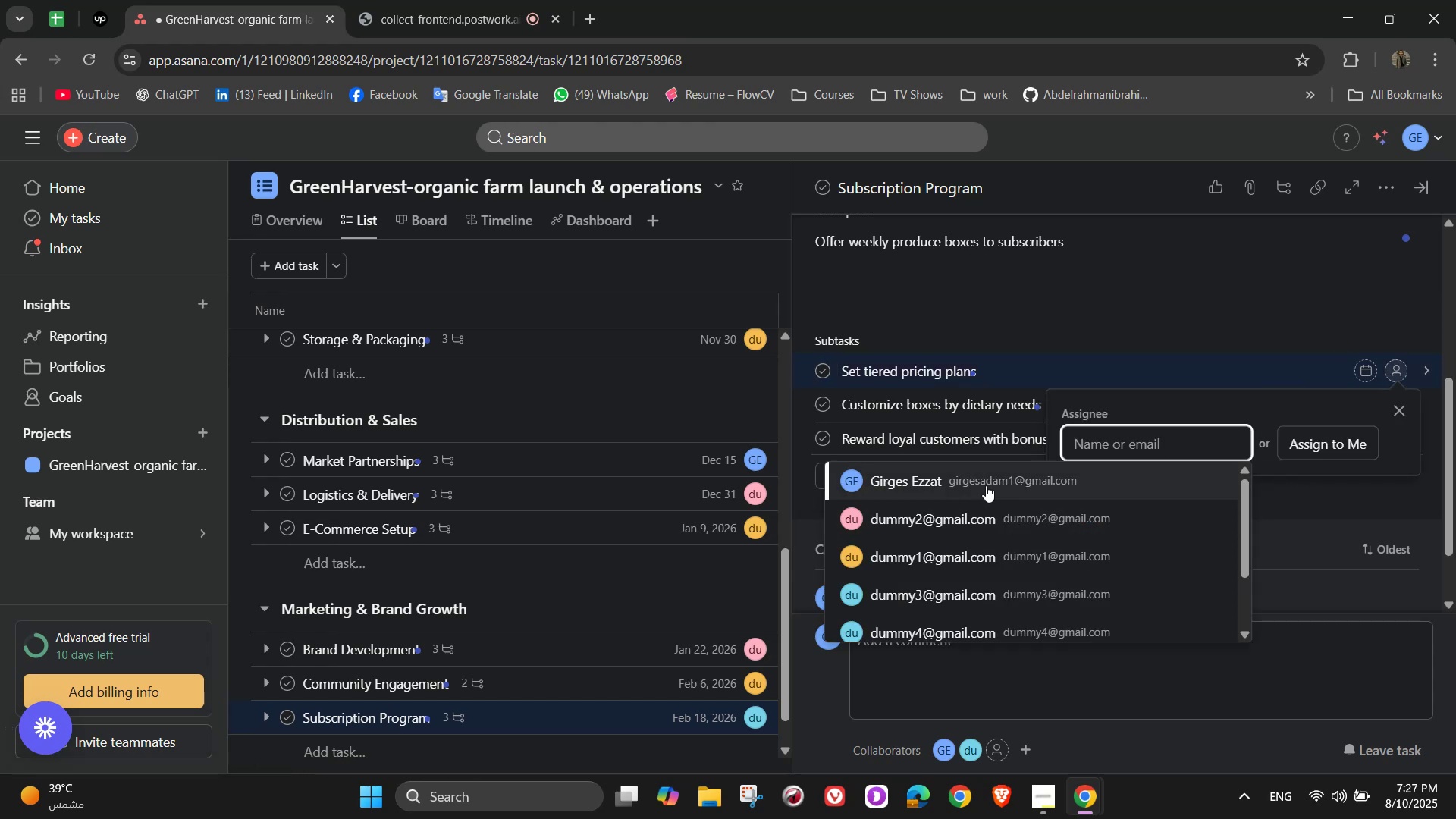 
left_click([1011, 587])
 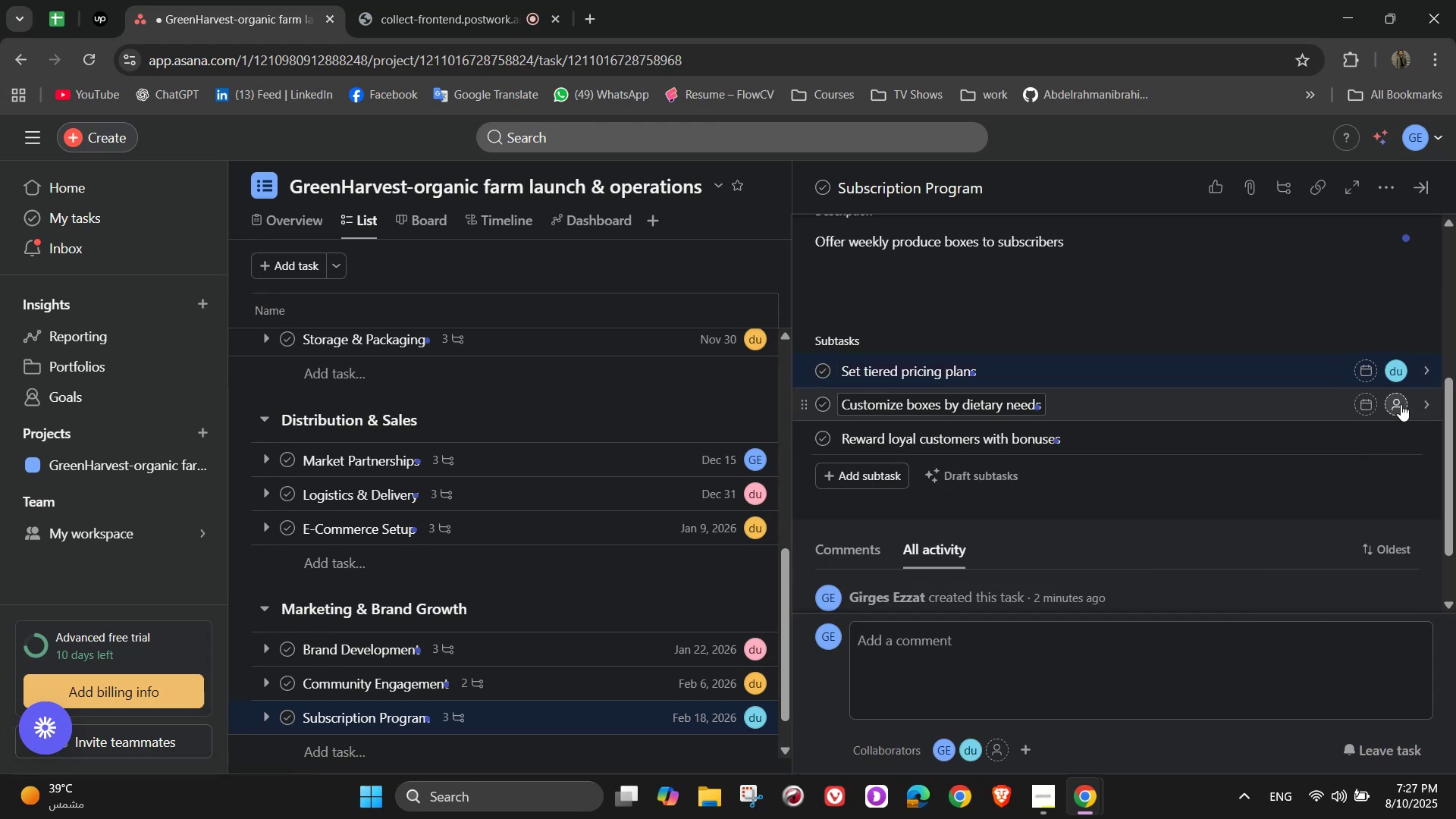 
left_click([1396, 402])
 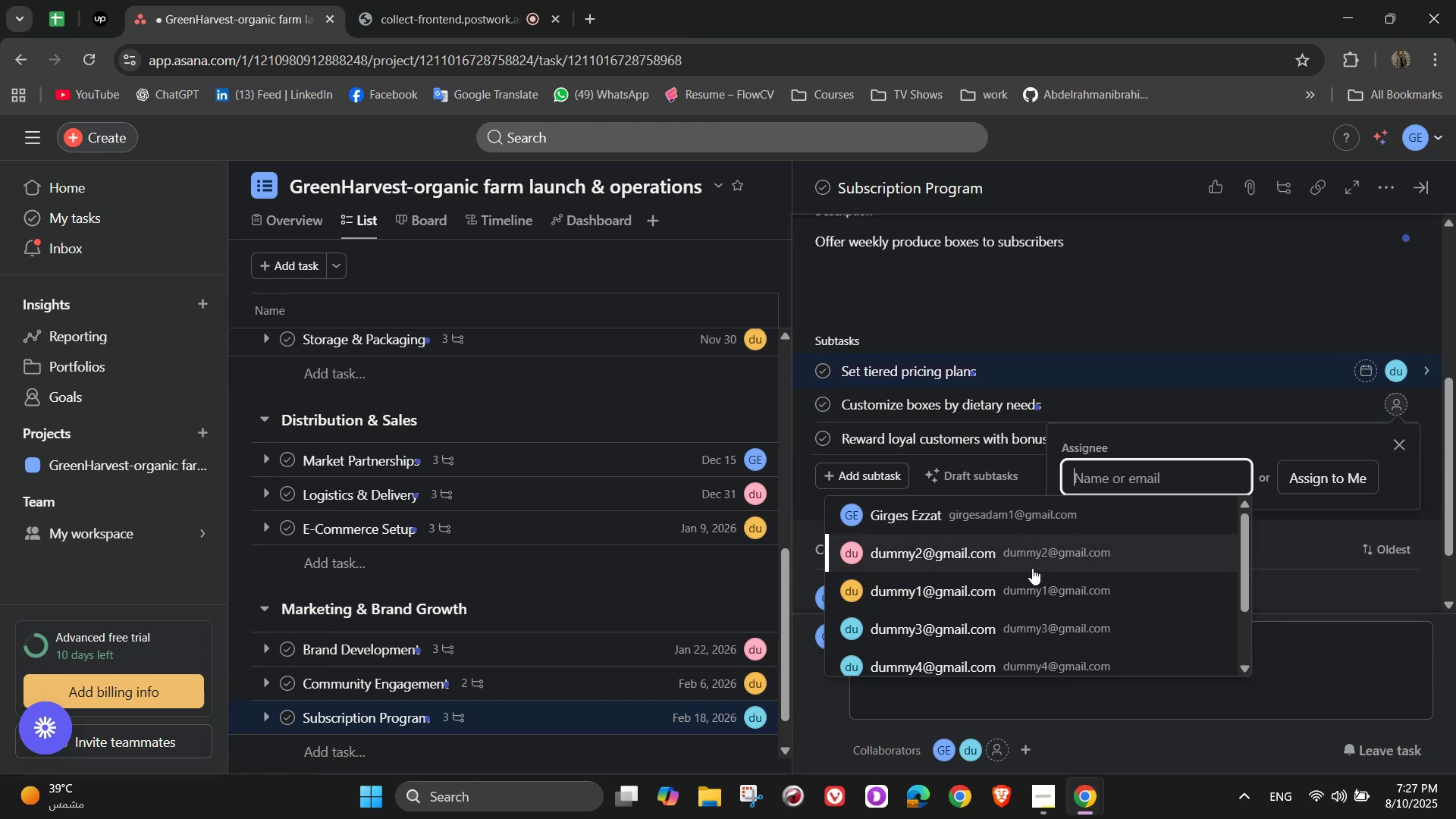 
left_click([992, 520])
 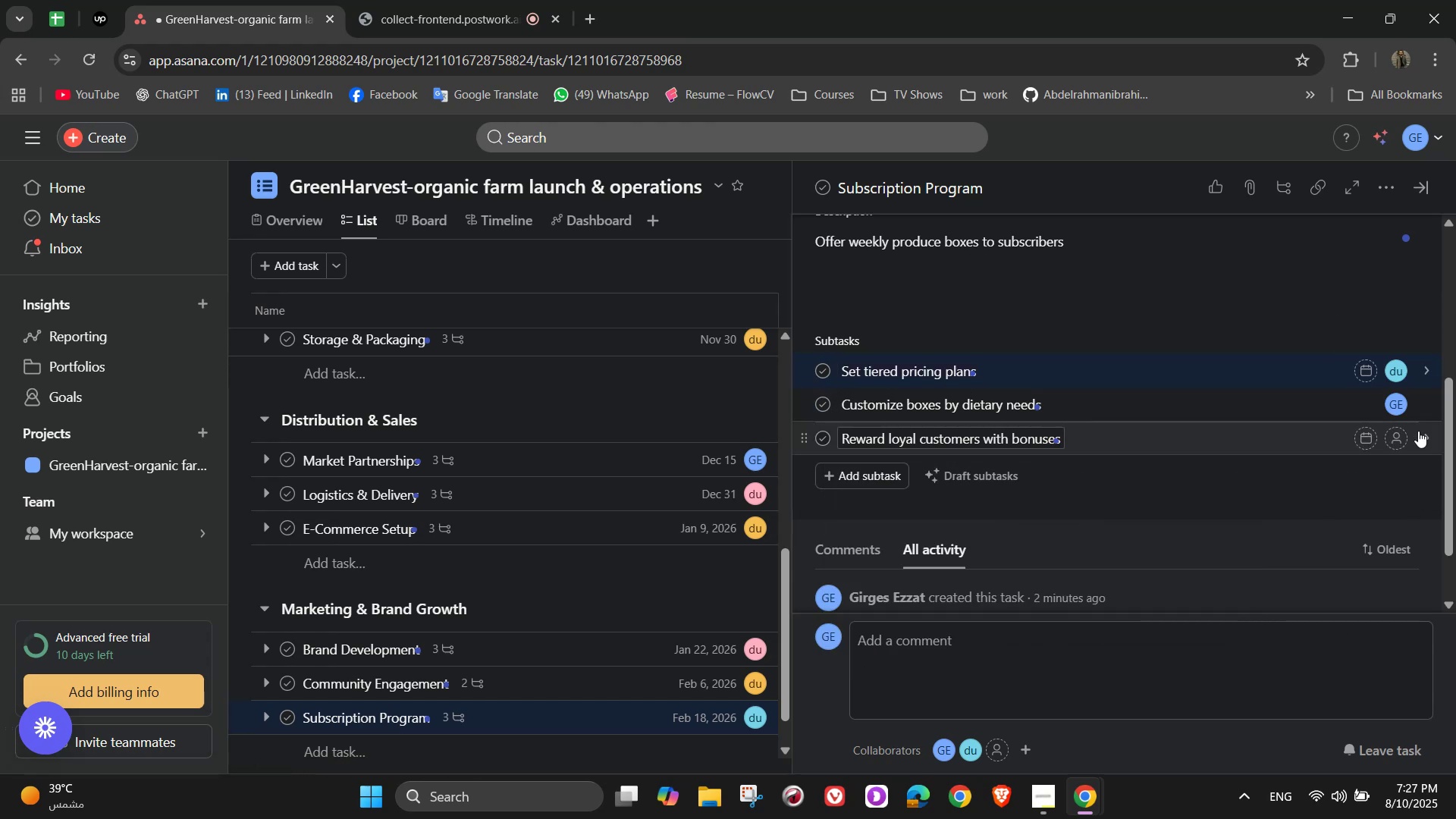 
left_click([1398, 440])
 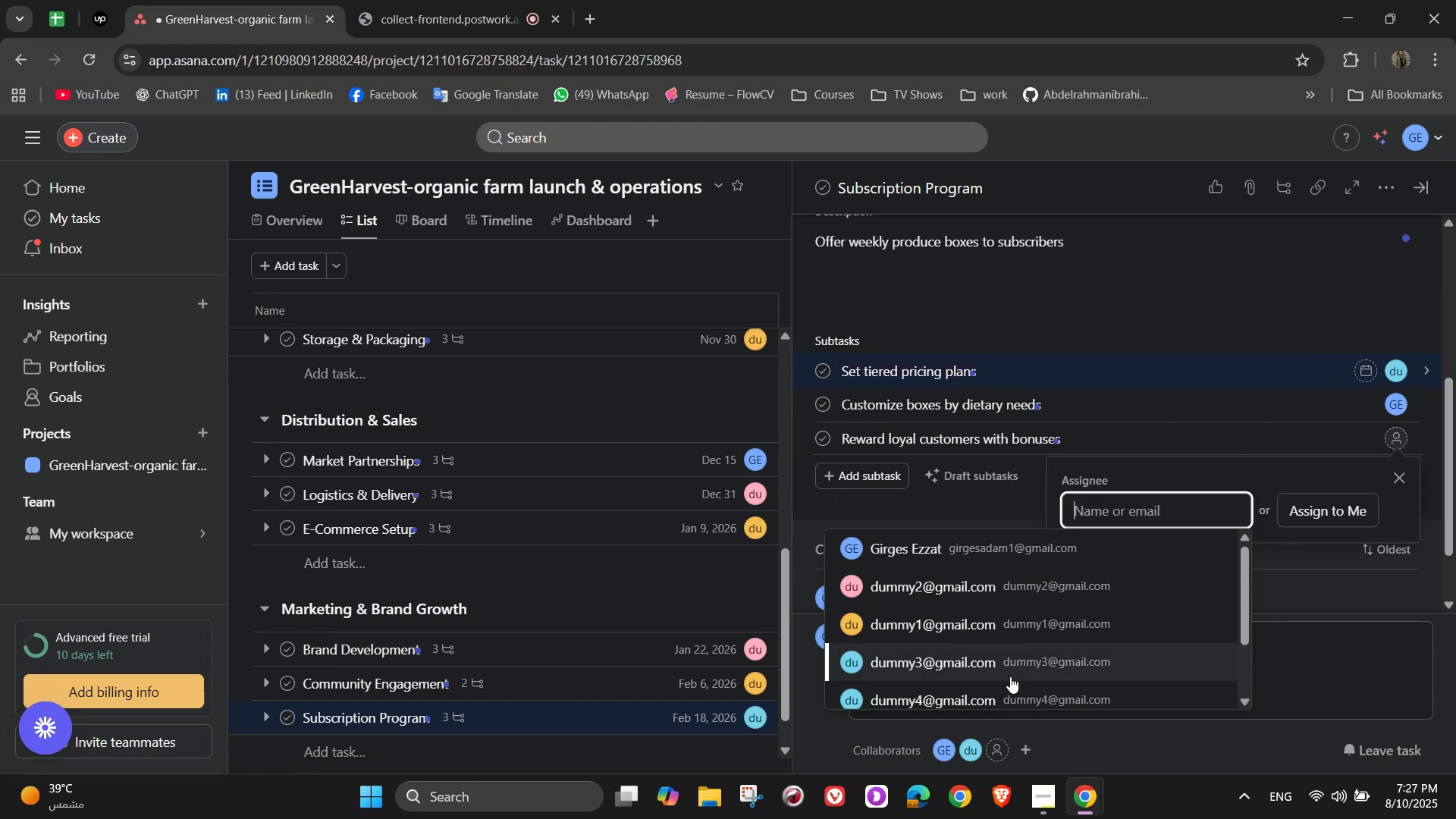 
left_click([1010, 686])
 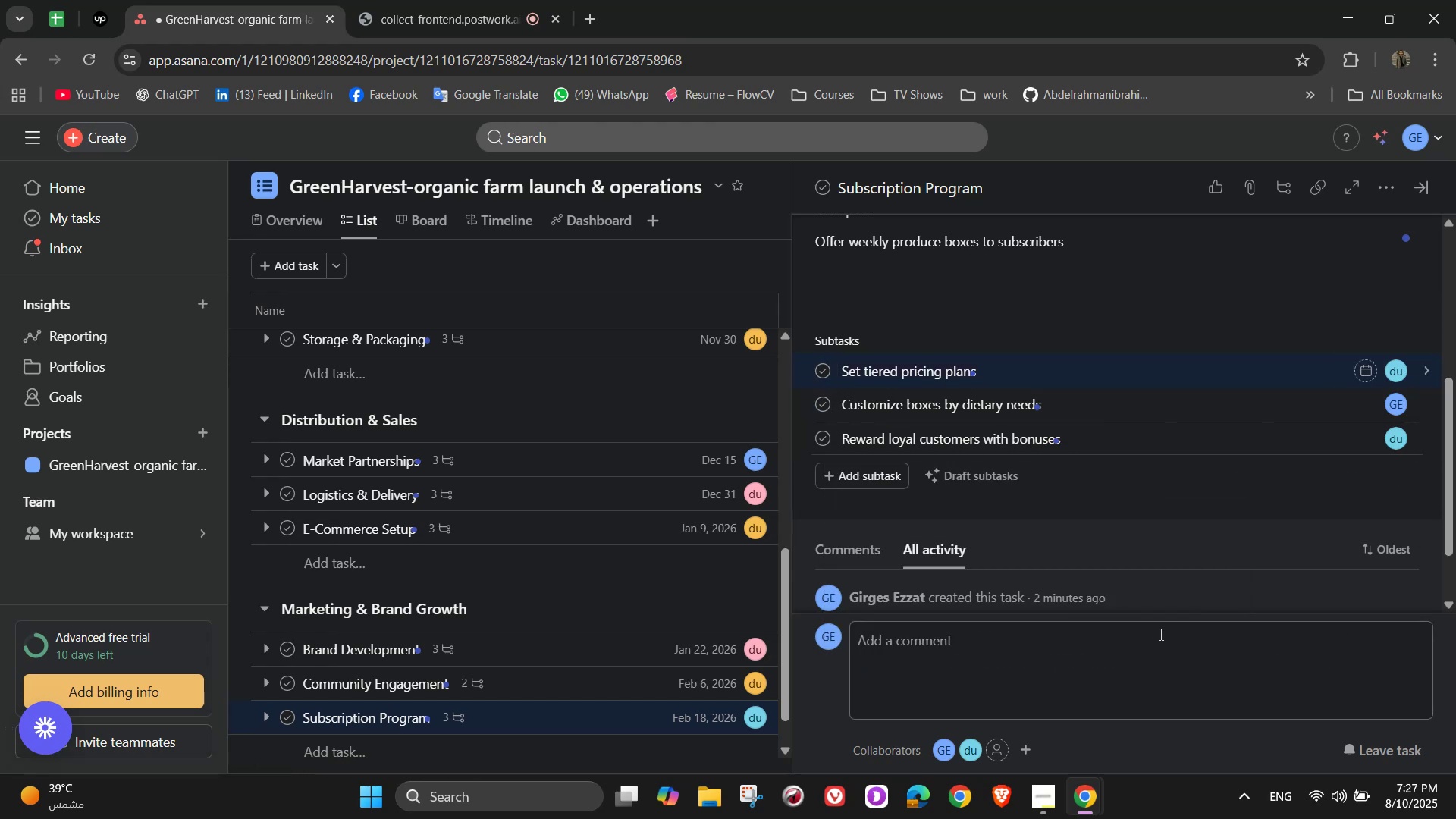 
scroll: coordinate [1200, 554], scroll_direction: up, amount: 4.0
 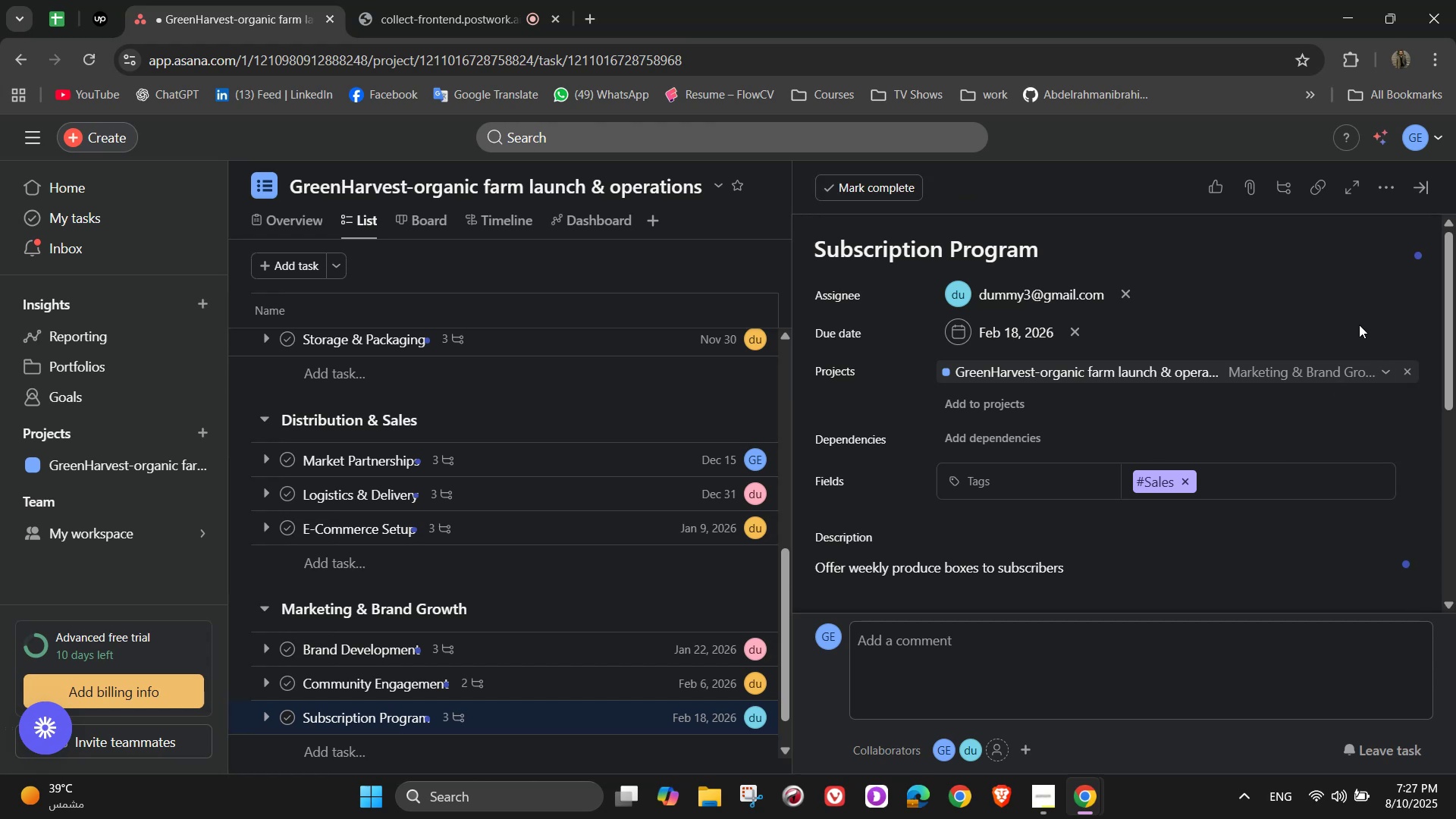 
left_click([1363, 294])
 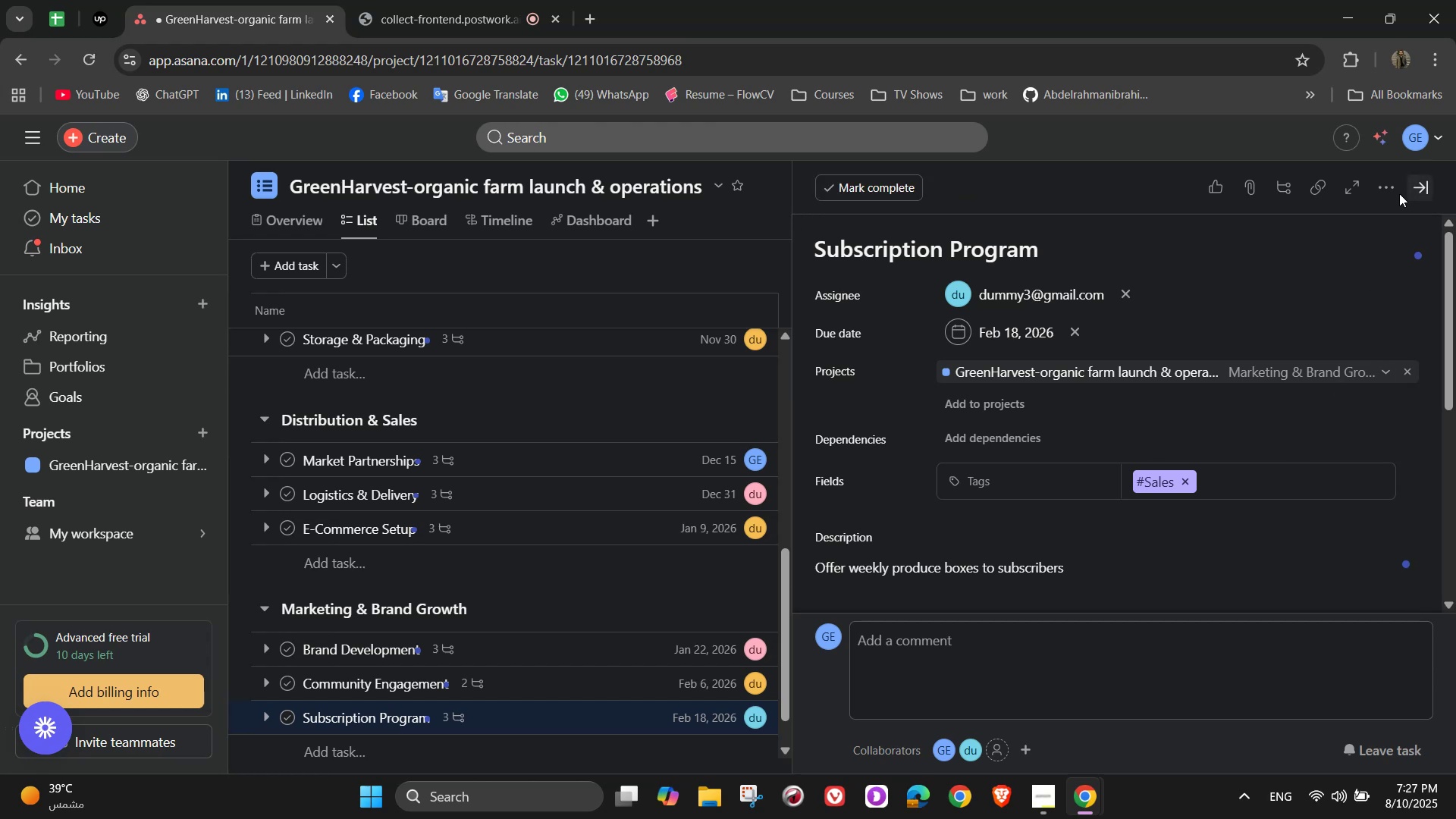 
left_click([1420, 187])
 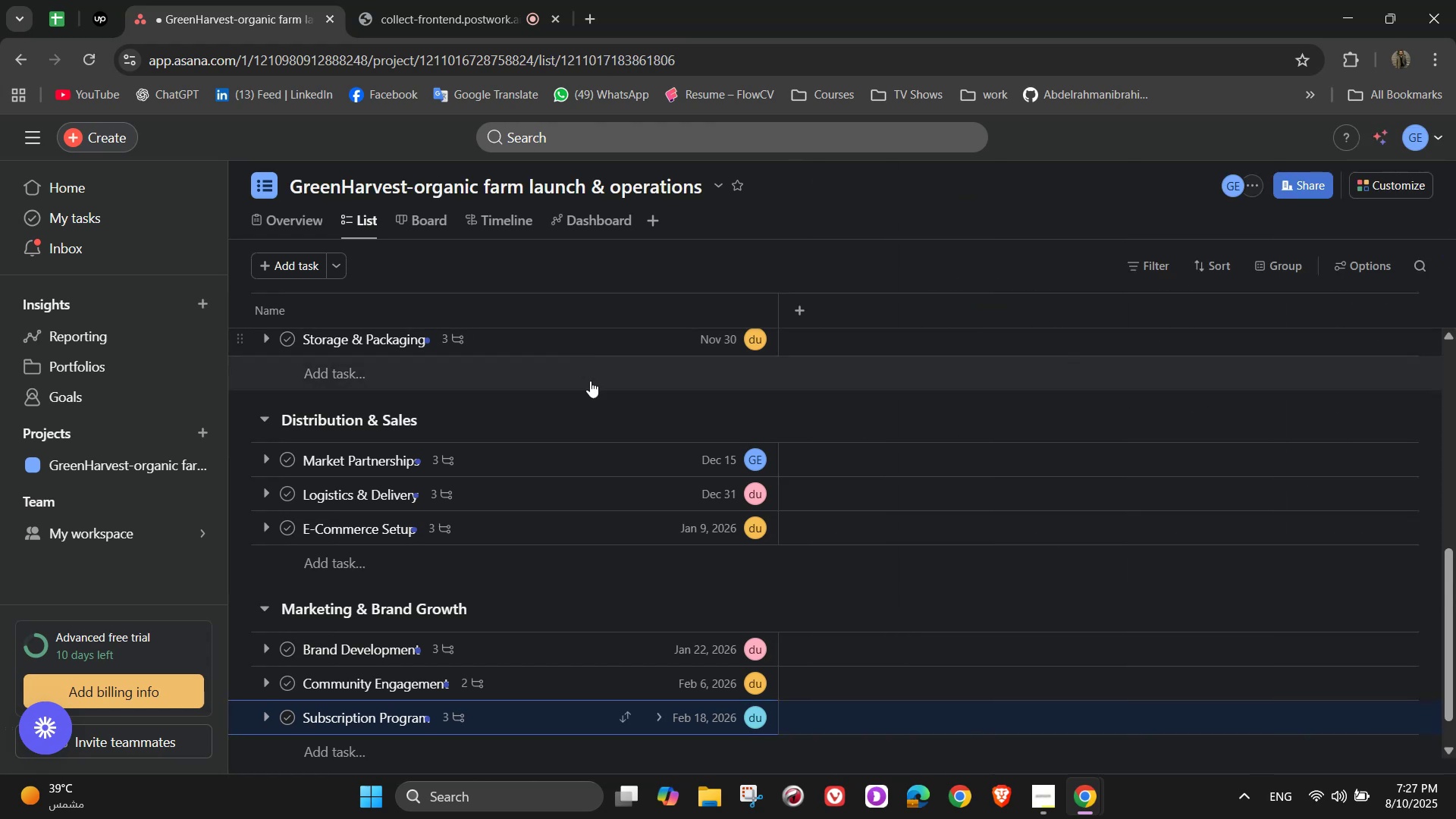 
scroll: coordinate [634, 519], scroll_direction: down, amount: 4.0
 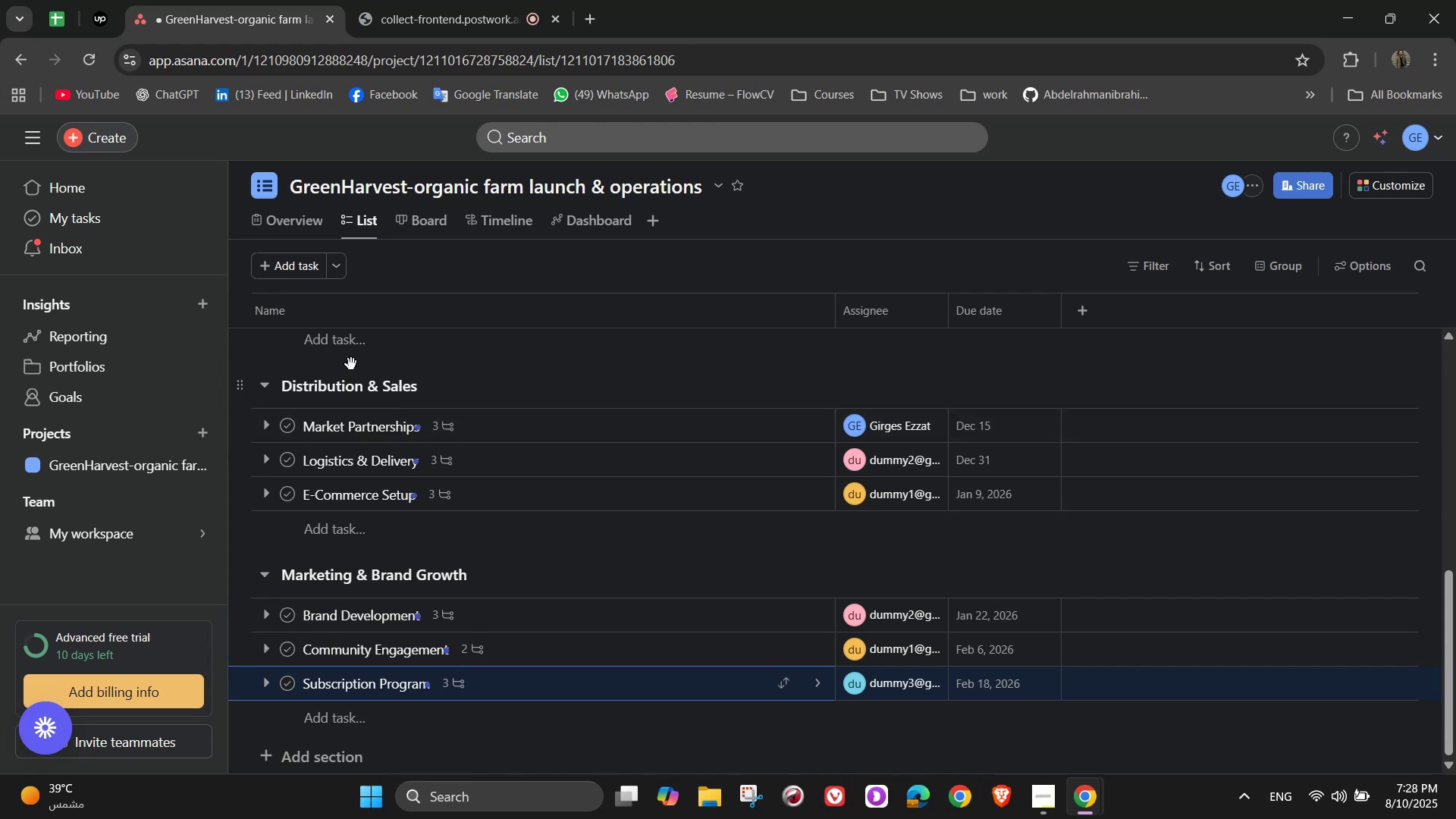 
wait(24.43)
 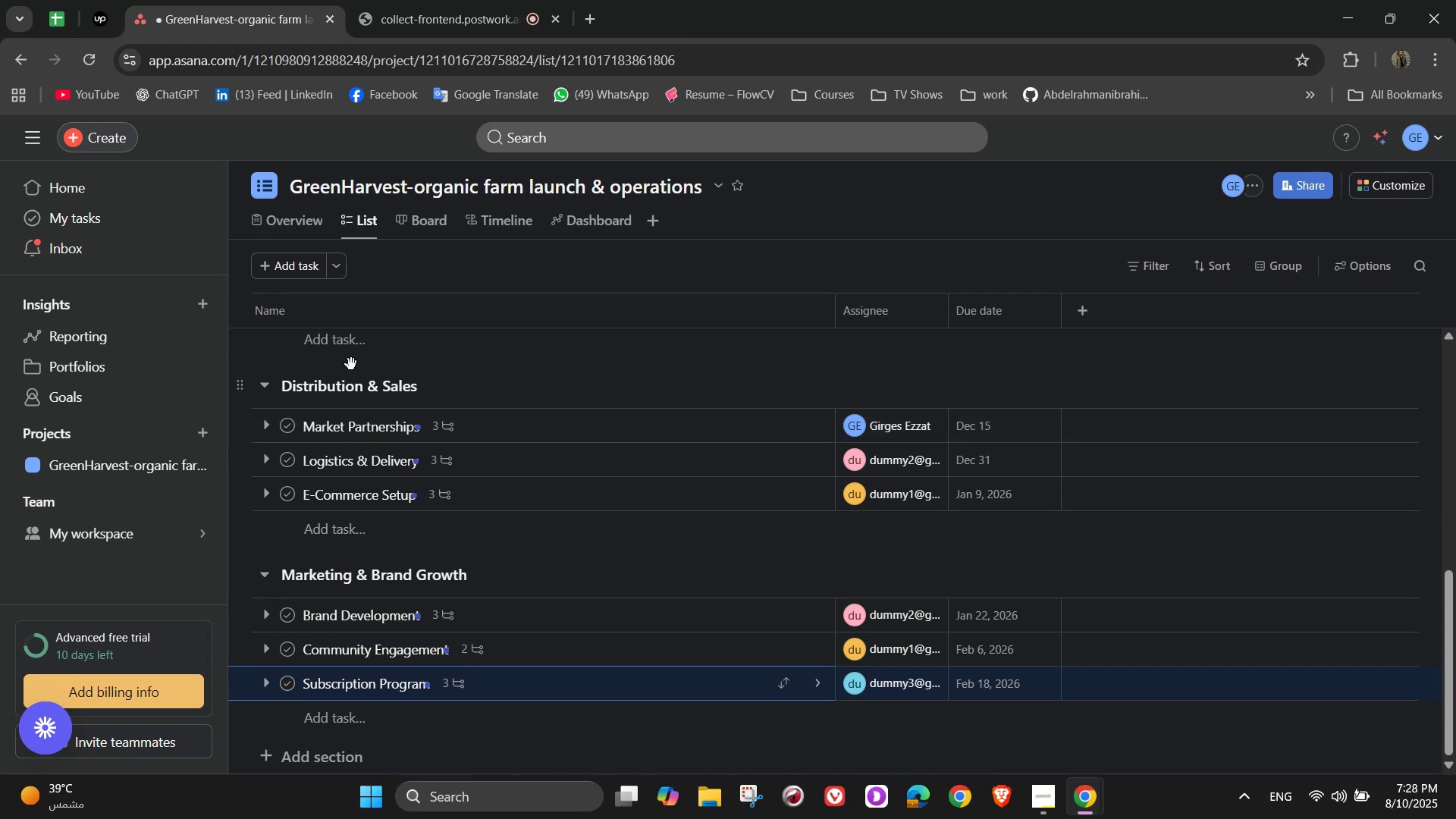 
left_click([298, 228])
 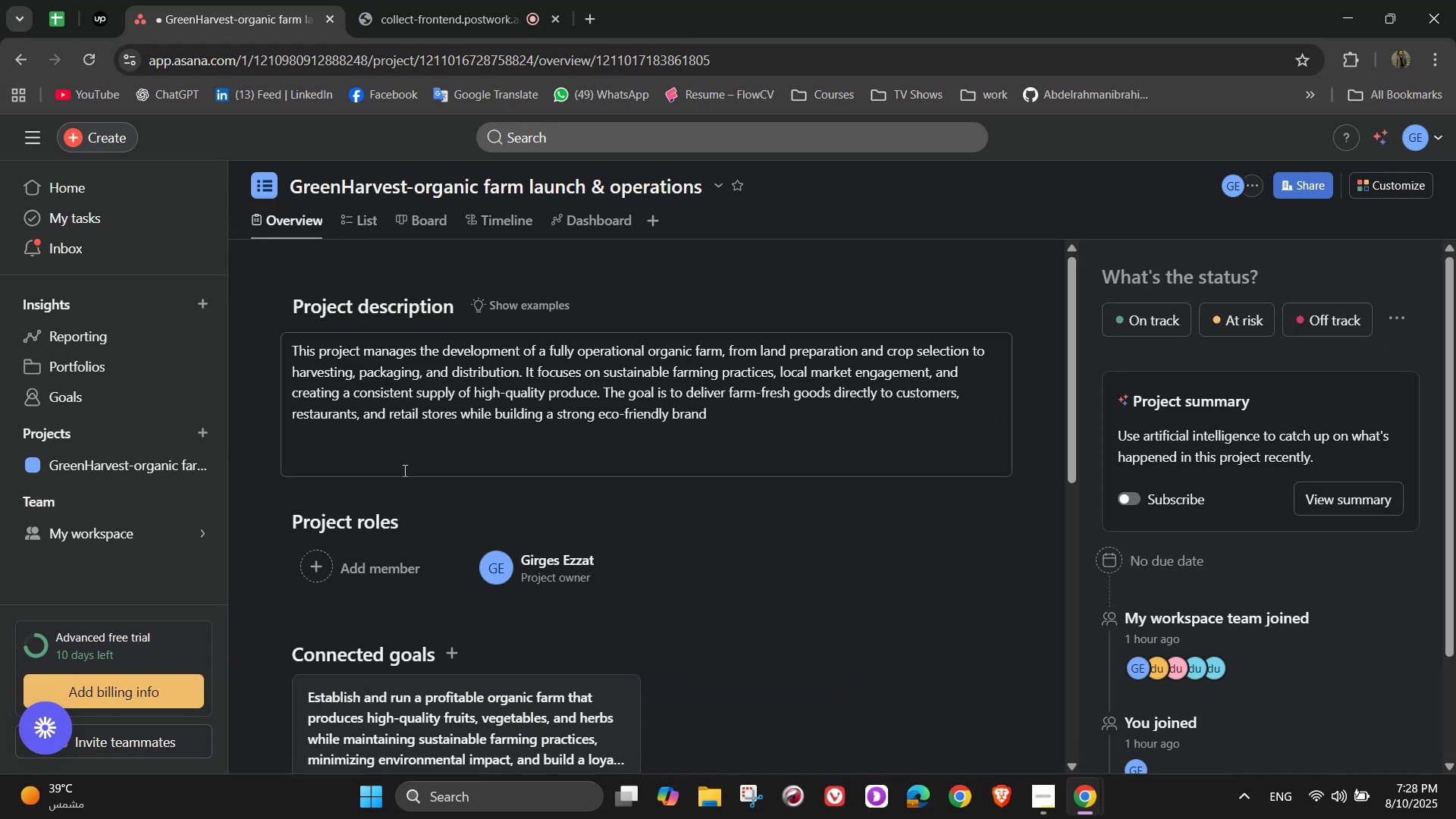 
scroll: coordinate [570, 489], scroll_direction: down, amount: 11.0
 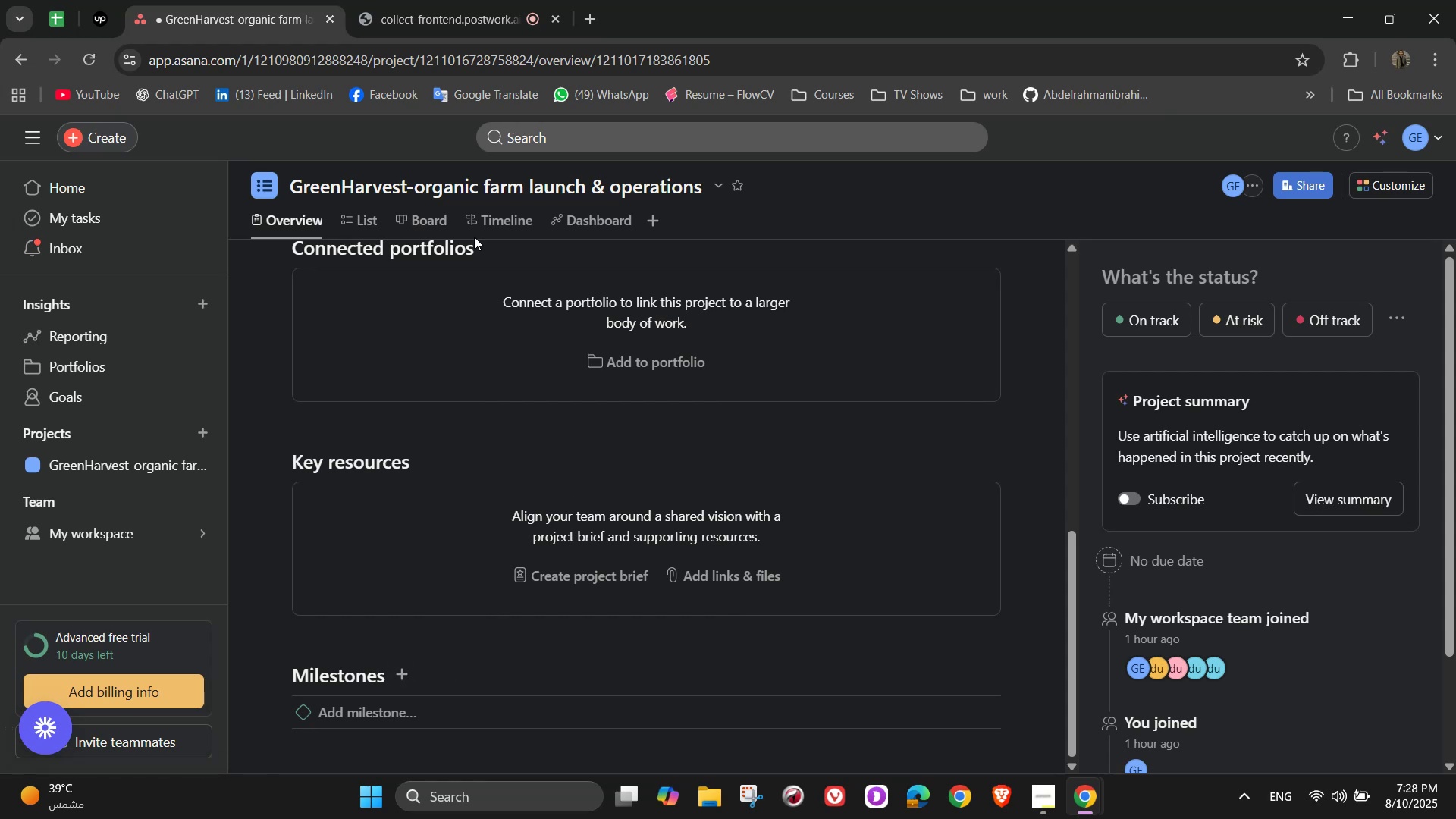 
left_click([412, 0])
 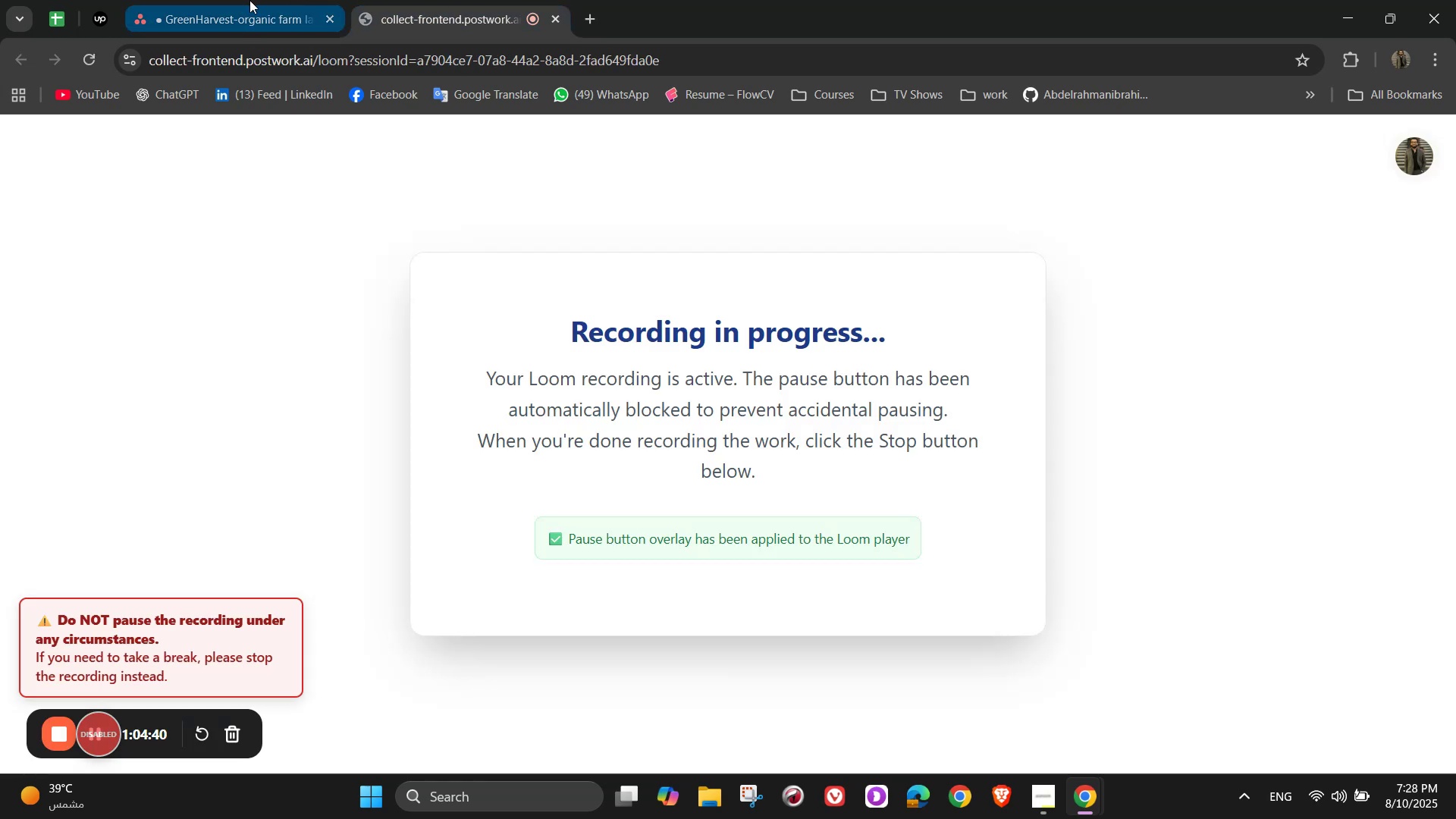 
left_click([243, 0])
 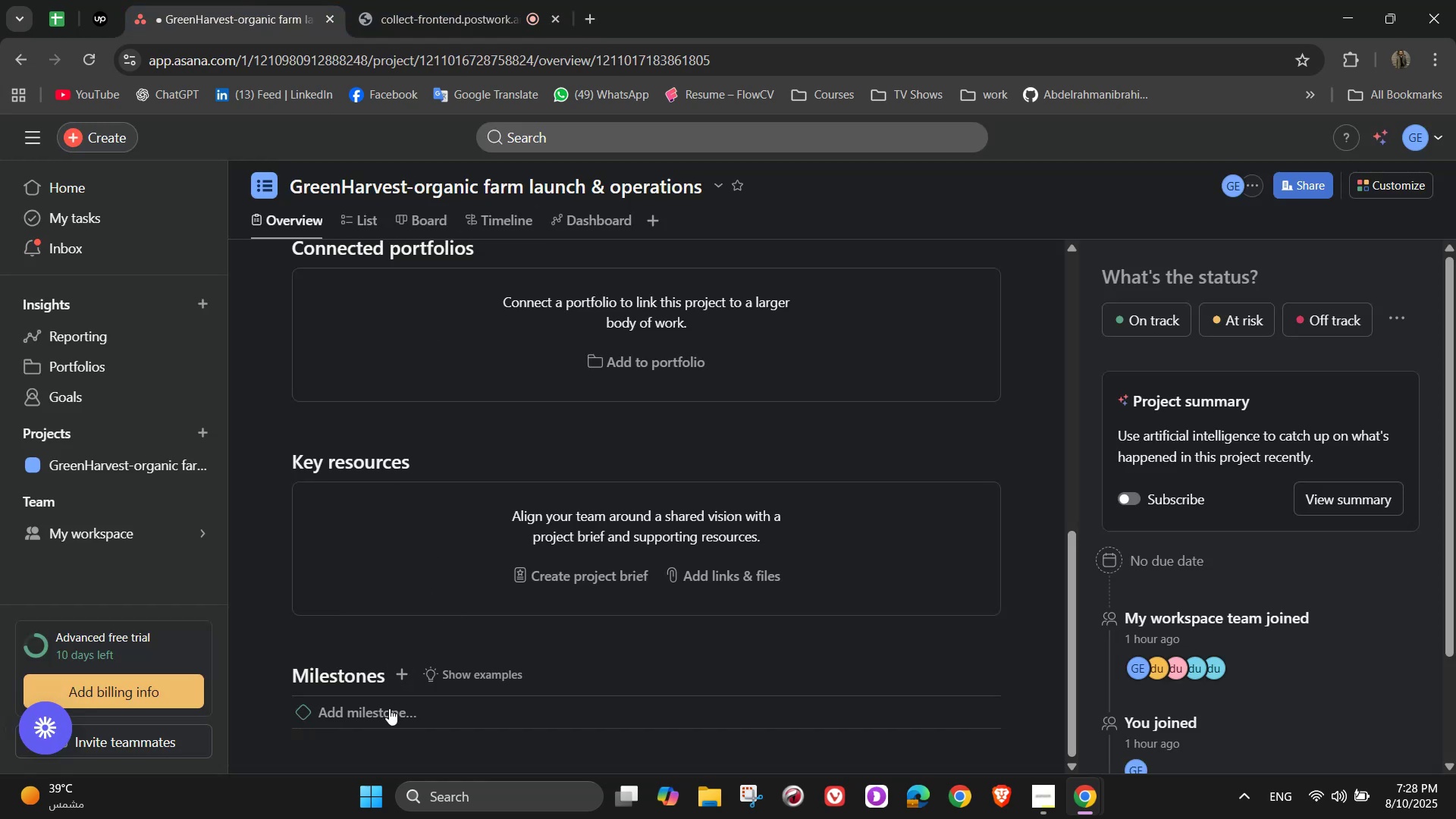 
left_click([585, 221])
 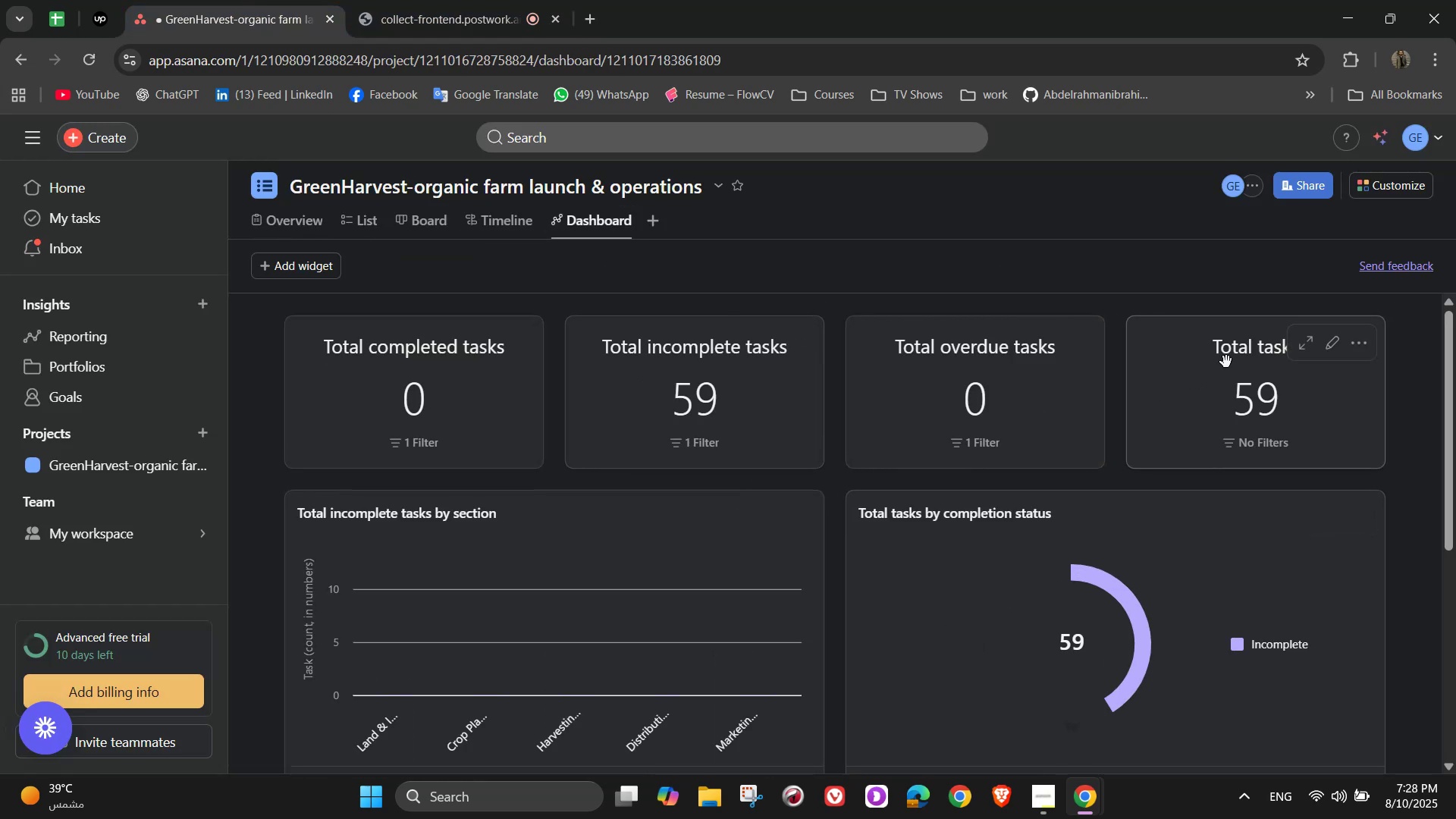 
left_click([1087, 337])
 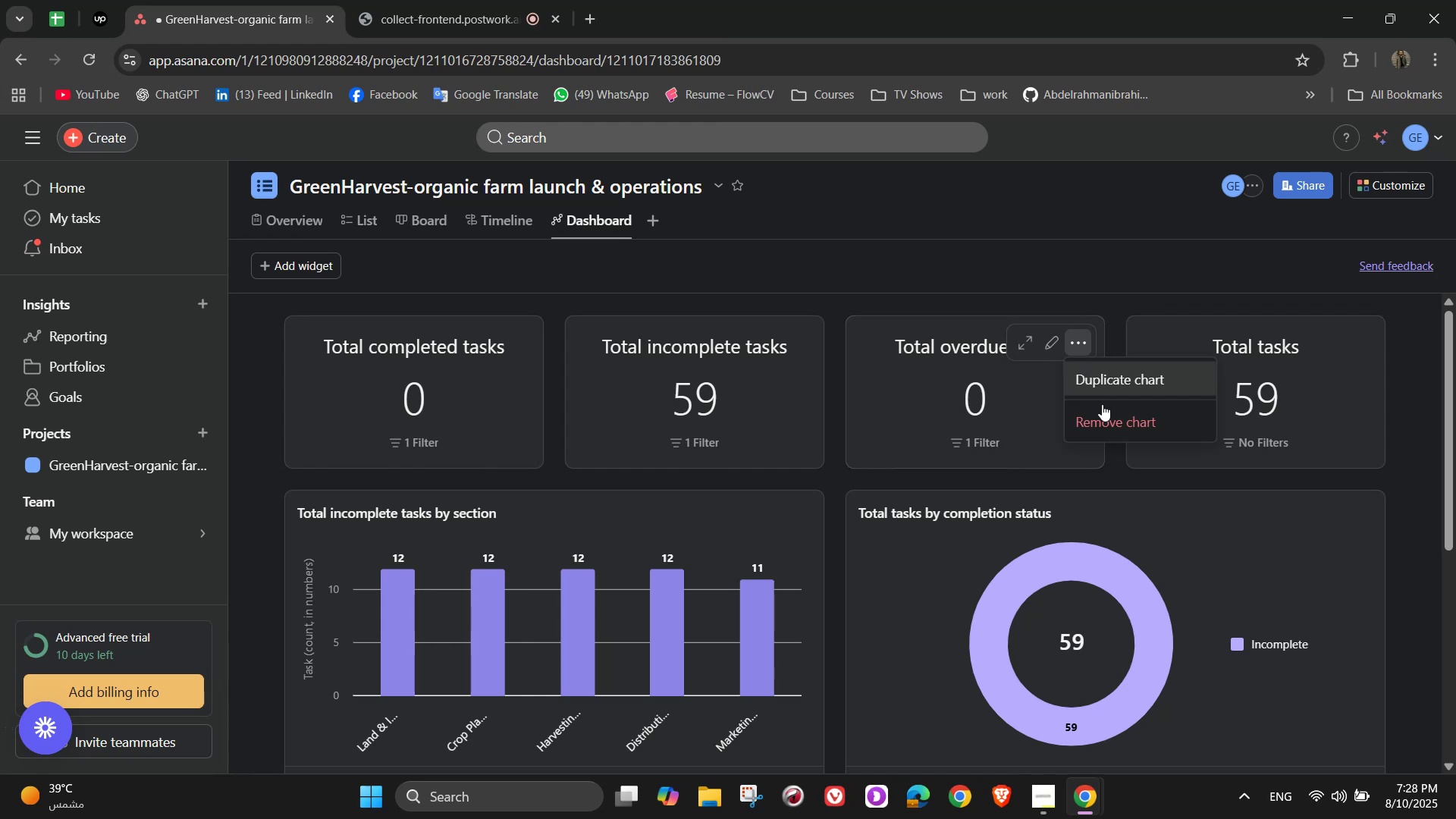 
left_click([1106, 421])
 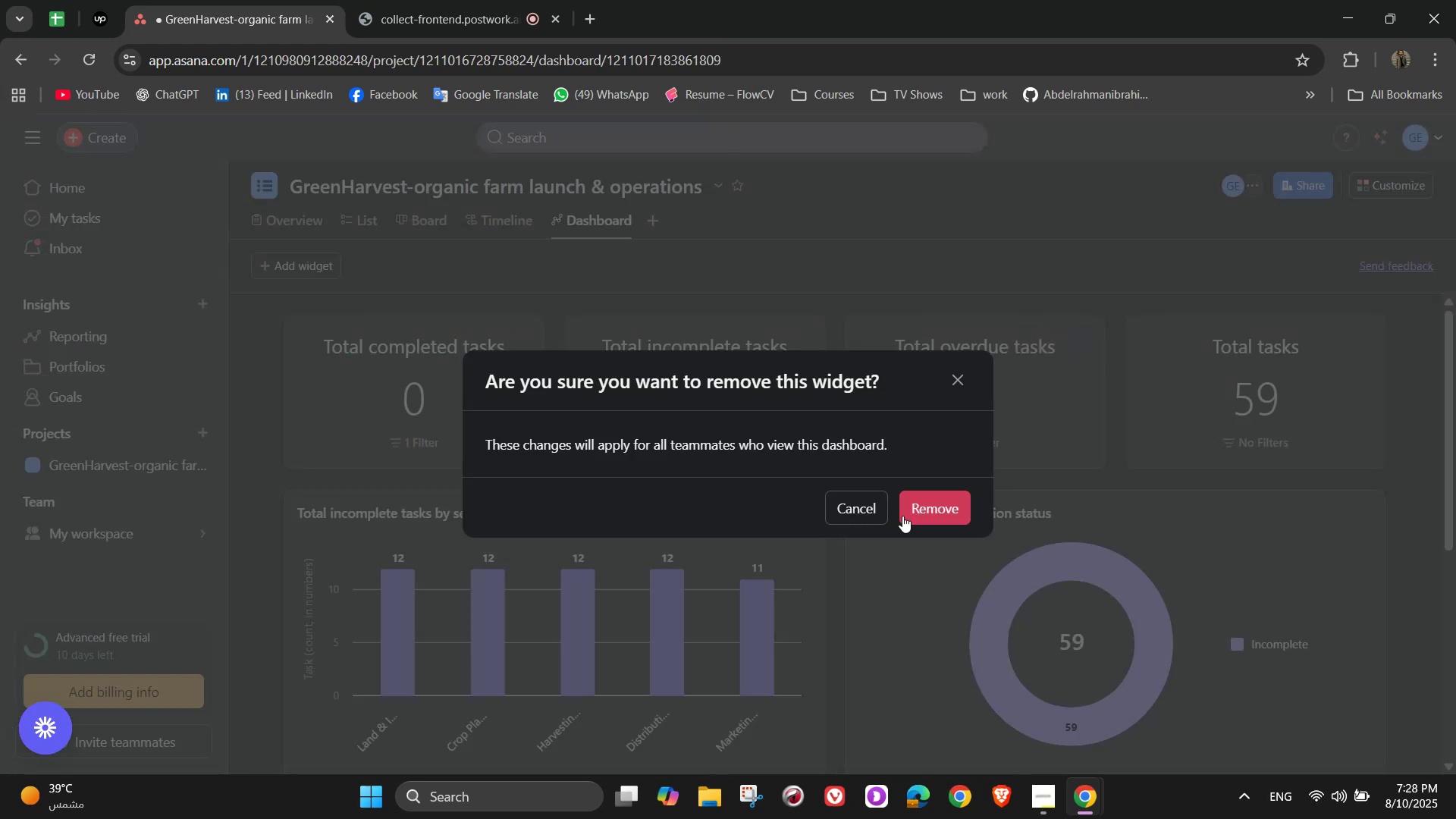 
left_click([930, 507])
 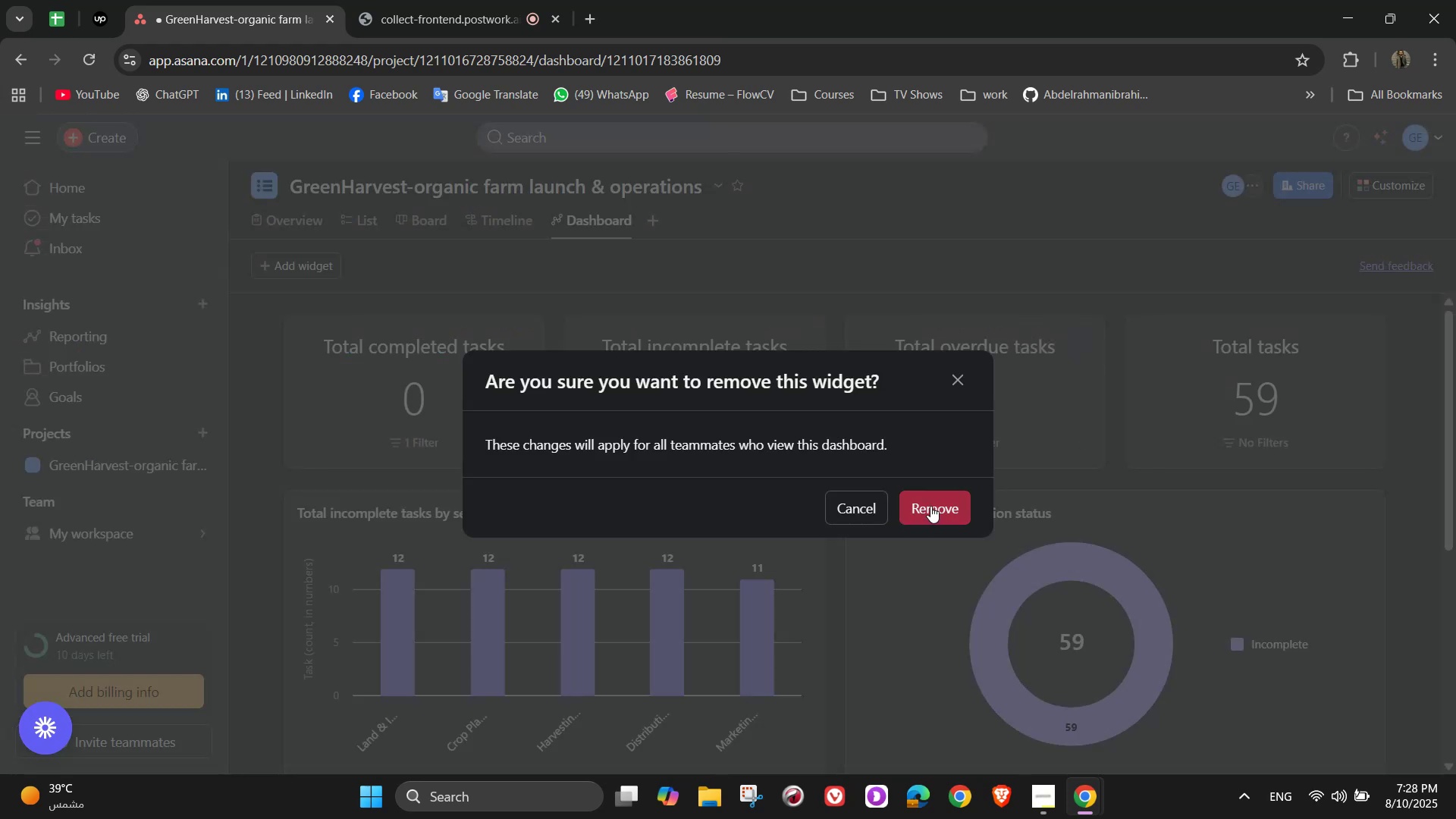 
scroll: coordinate [918, 498], scroll_direction: down, amount: 8.0
 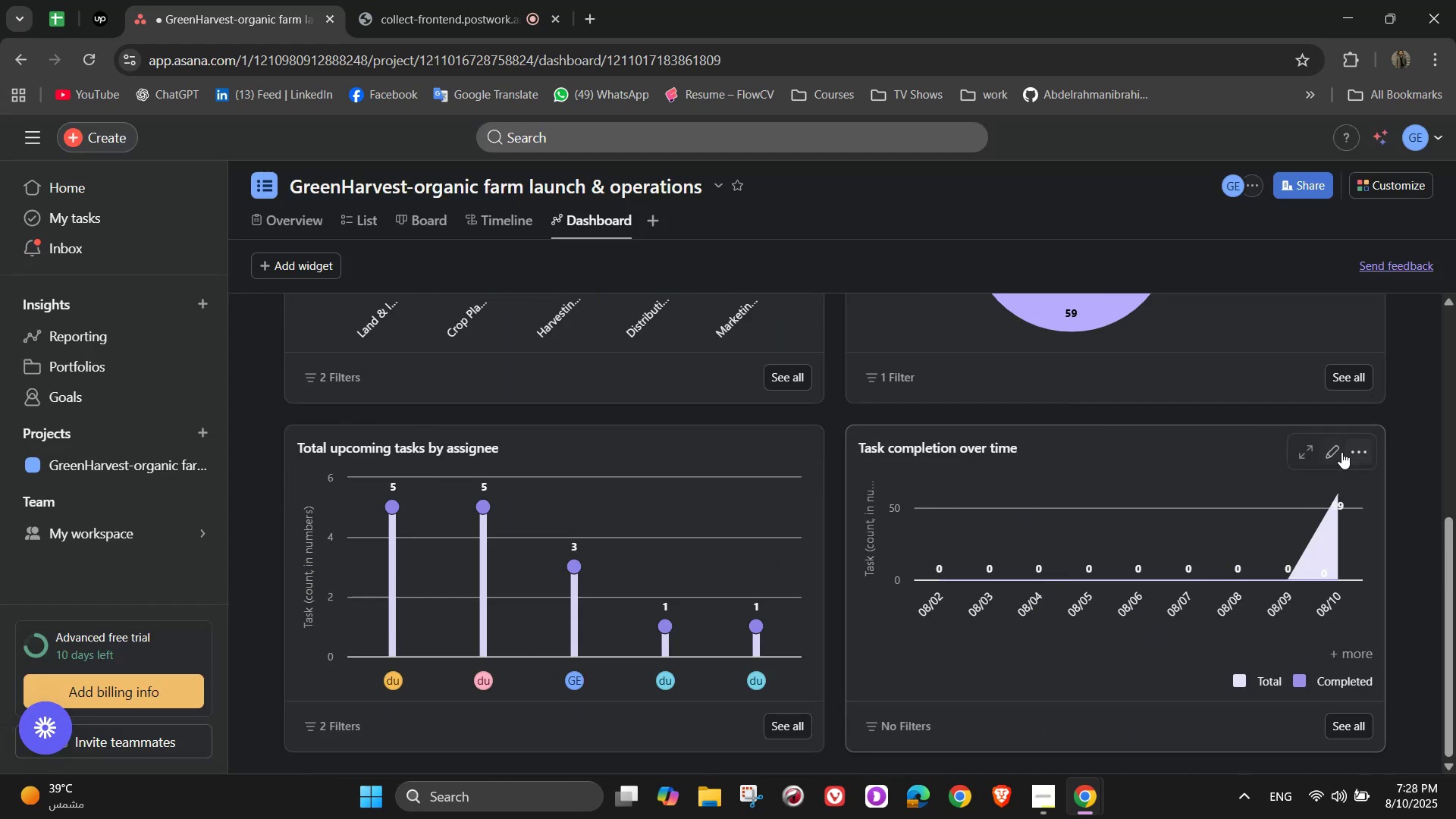 
left_click([1341, 452])
 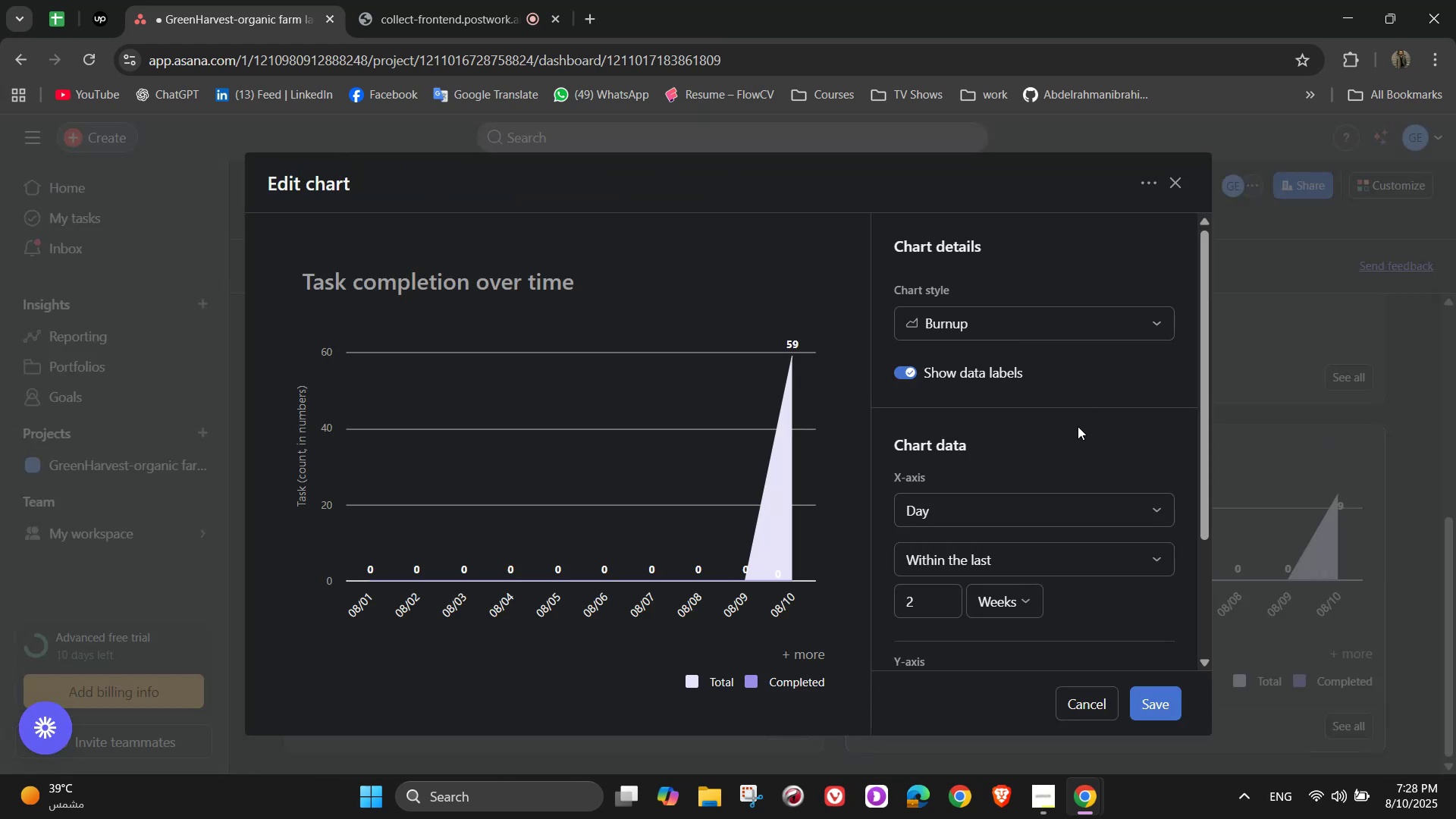 
left_click([1050, 312])
 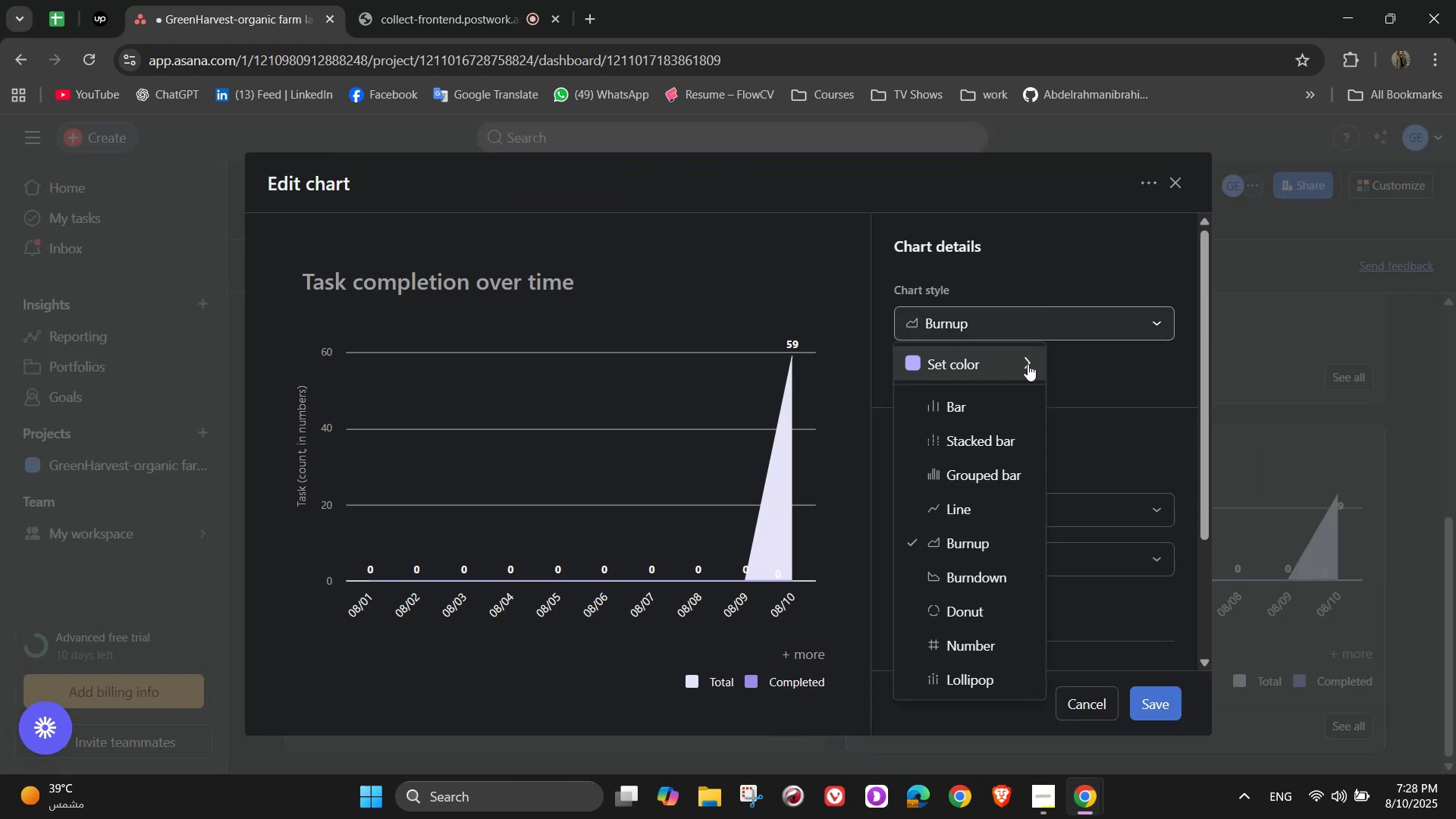 
left_click([1000, 358])
 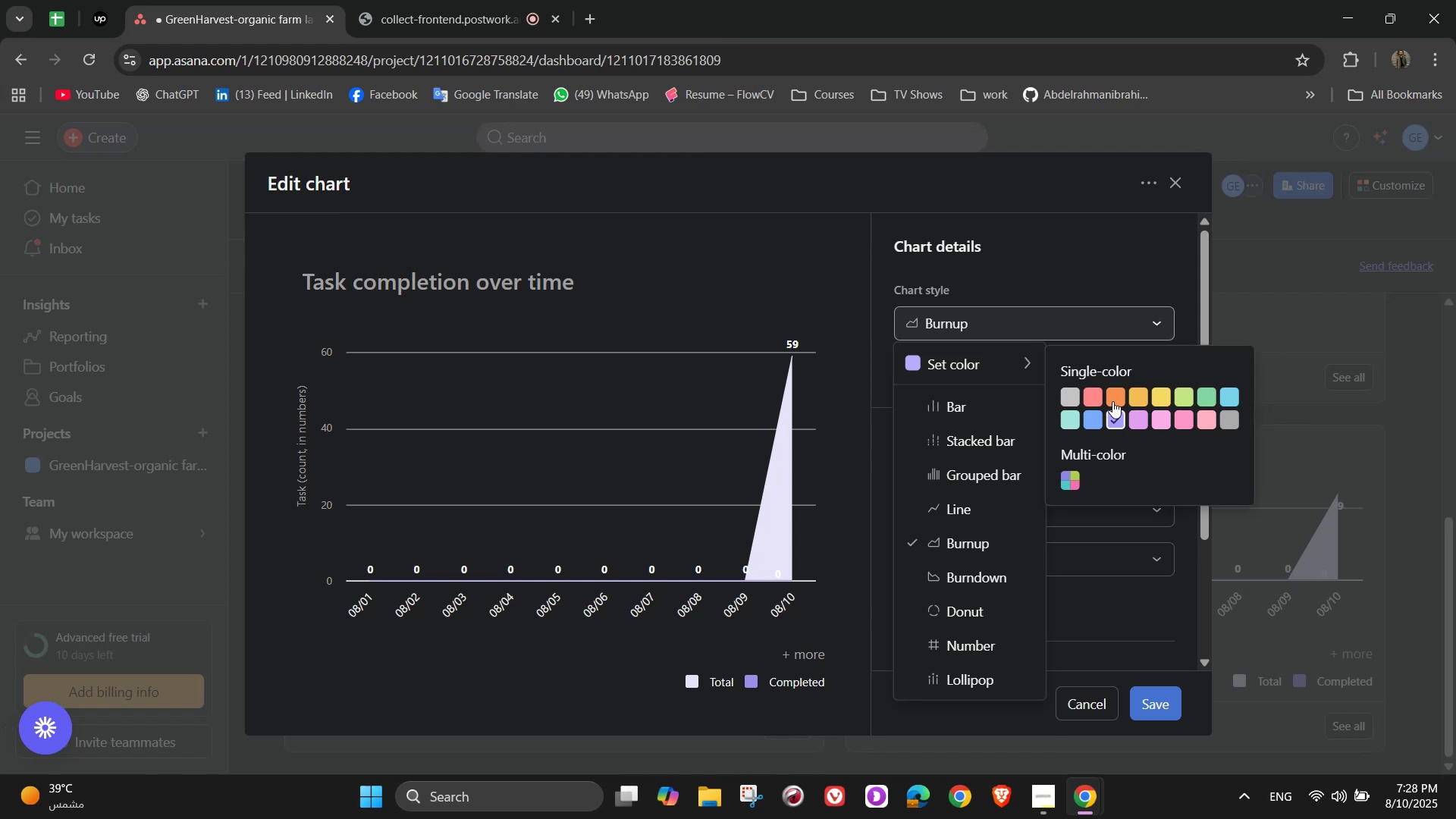 
left_click([1098, 396])
 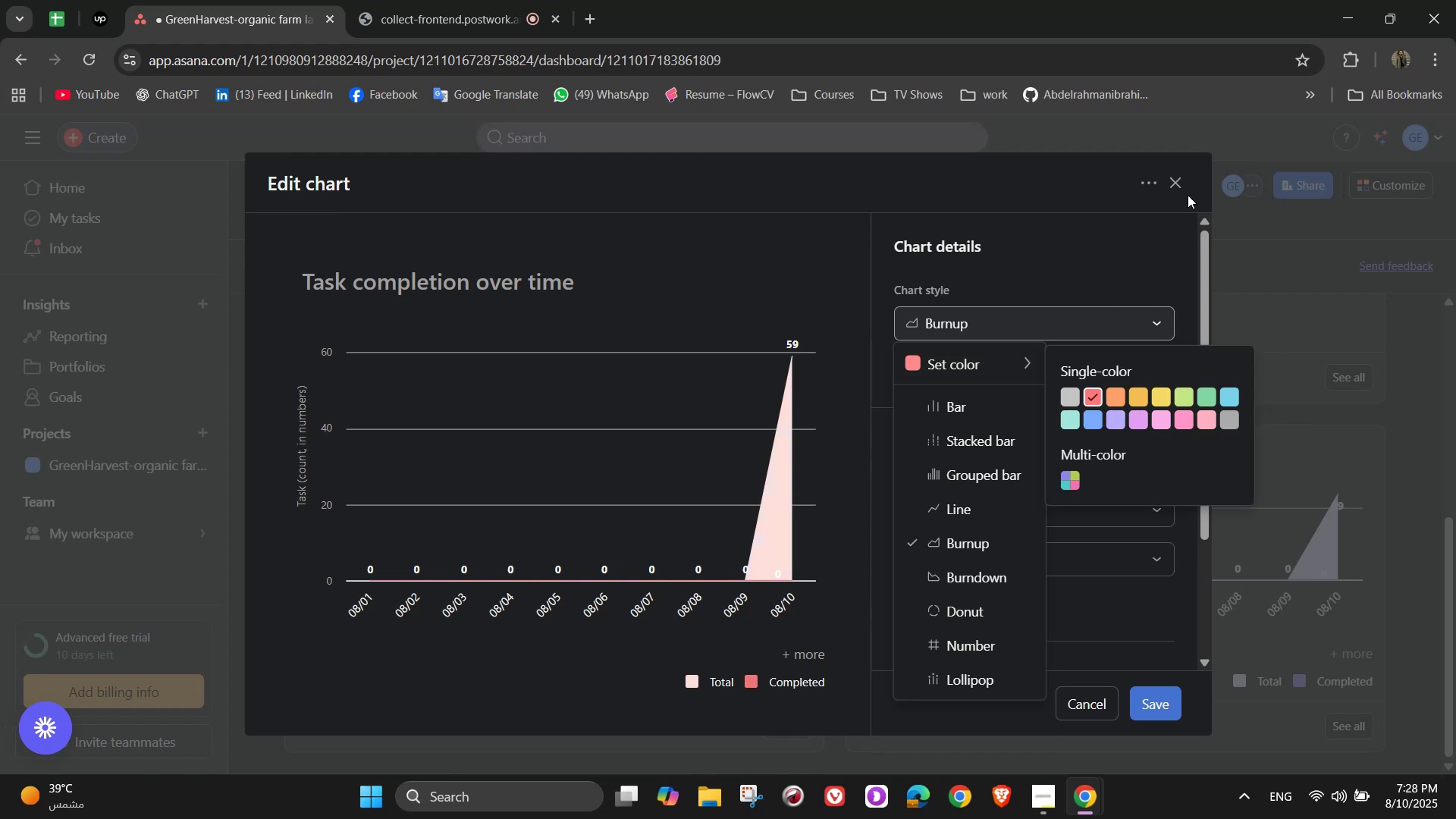 
left_click([1178, 187])
 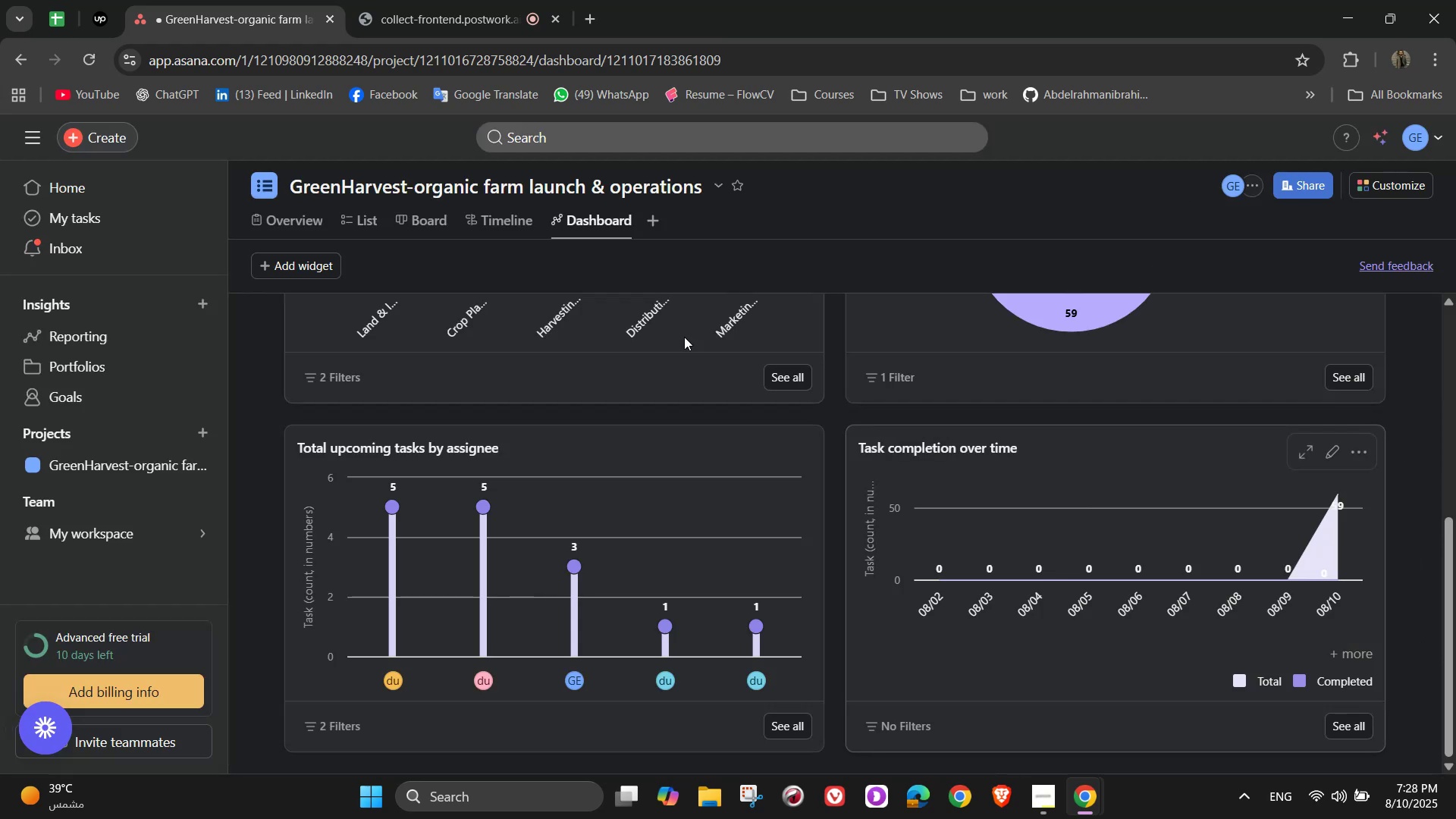 
left_click([802, 454])
 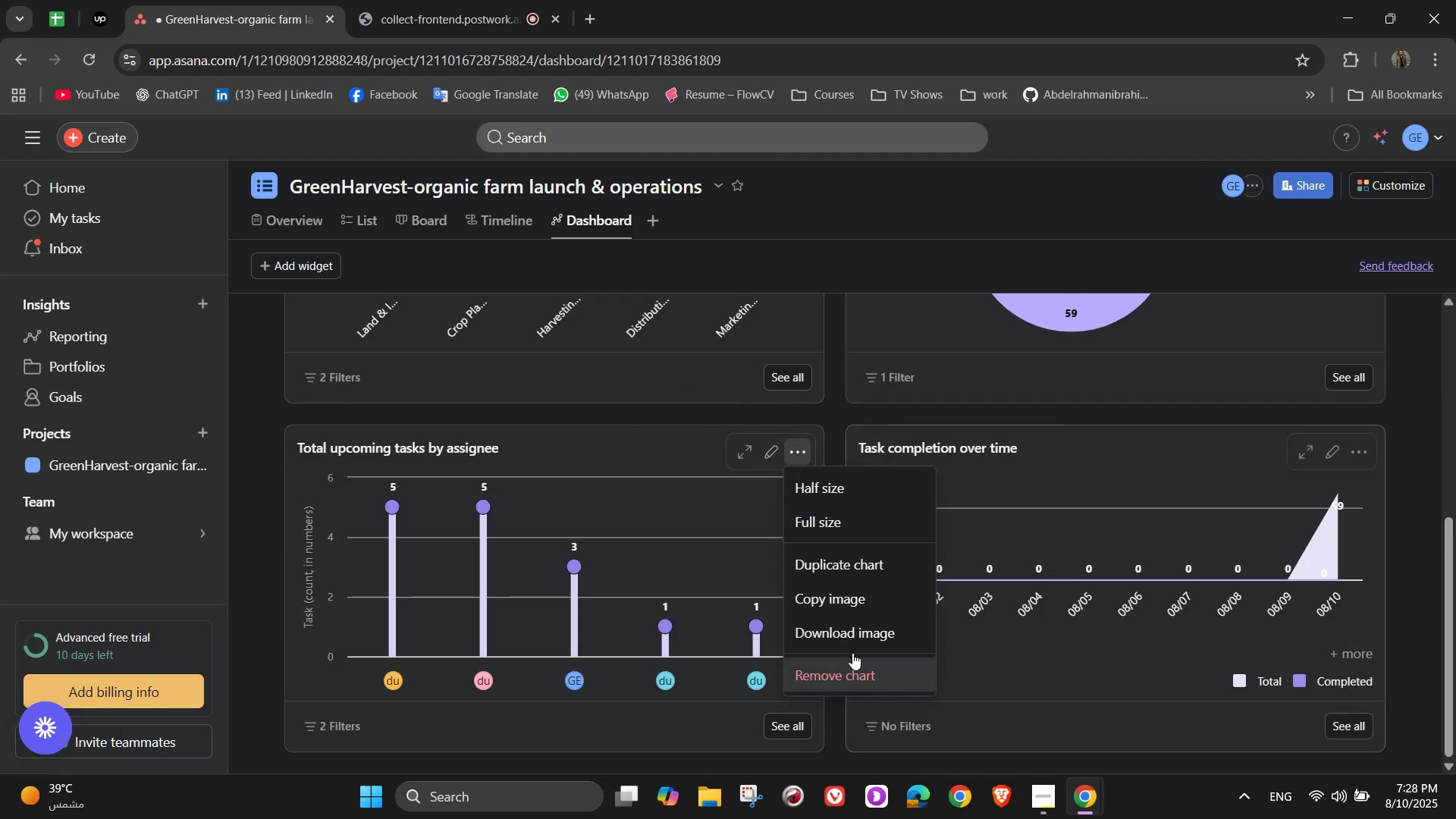 
left_click([769, 457])
 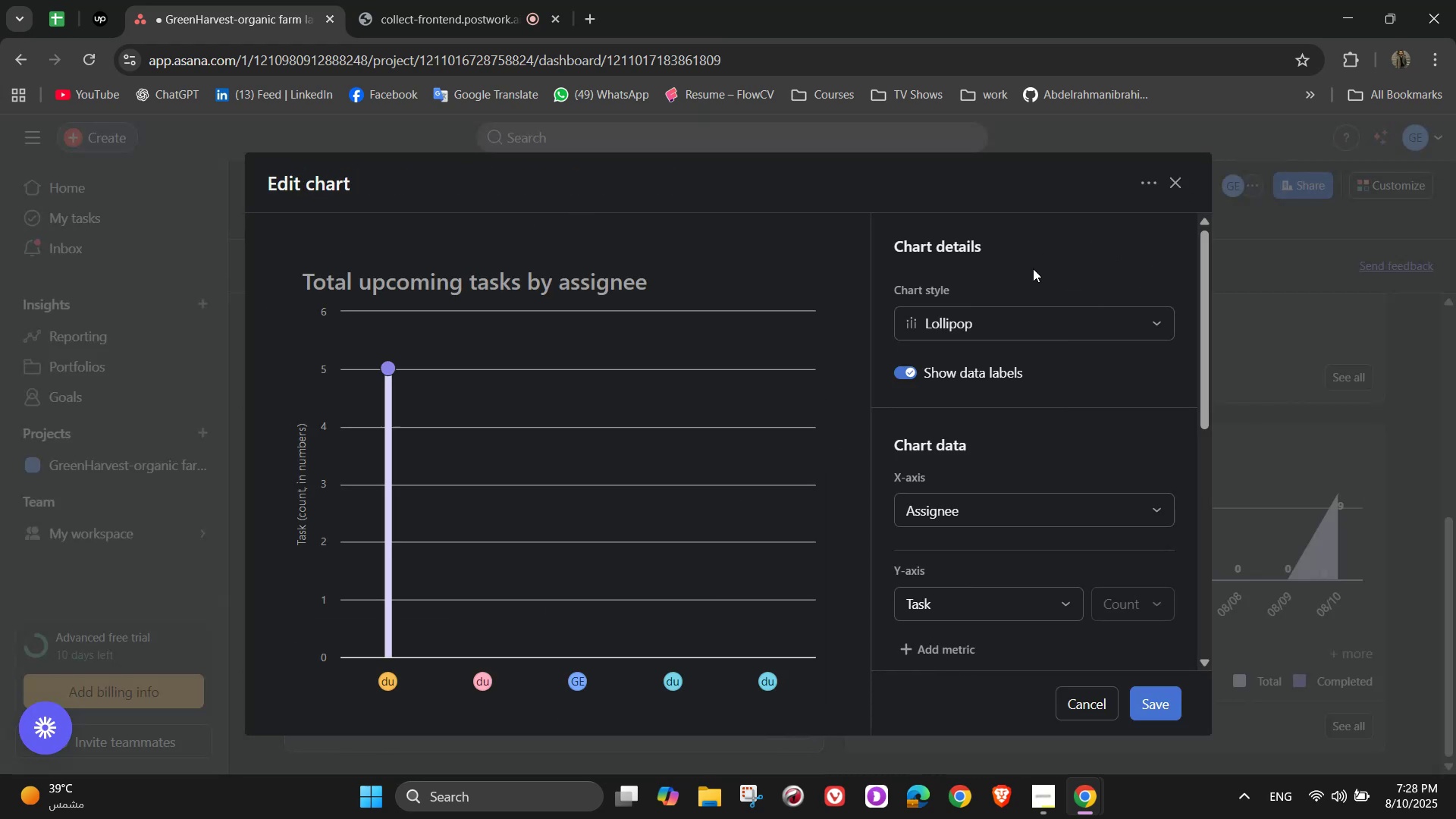 
left_click([1028, 324])
 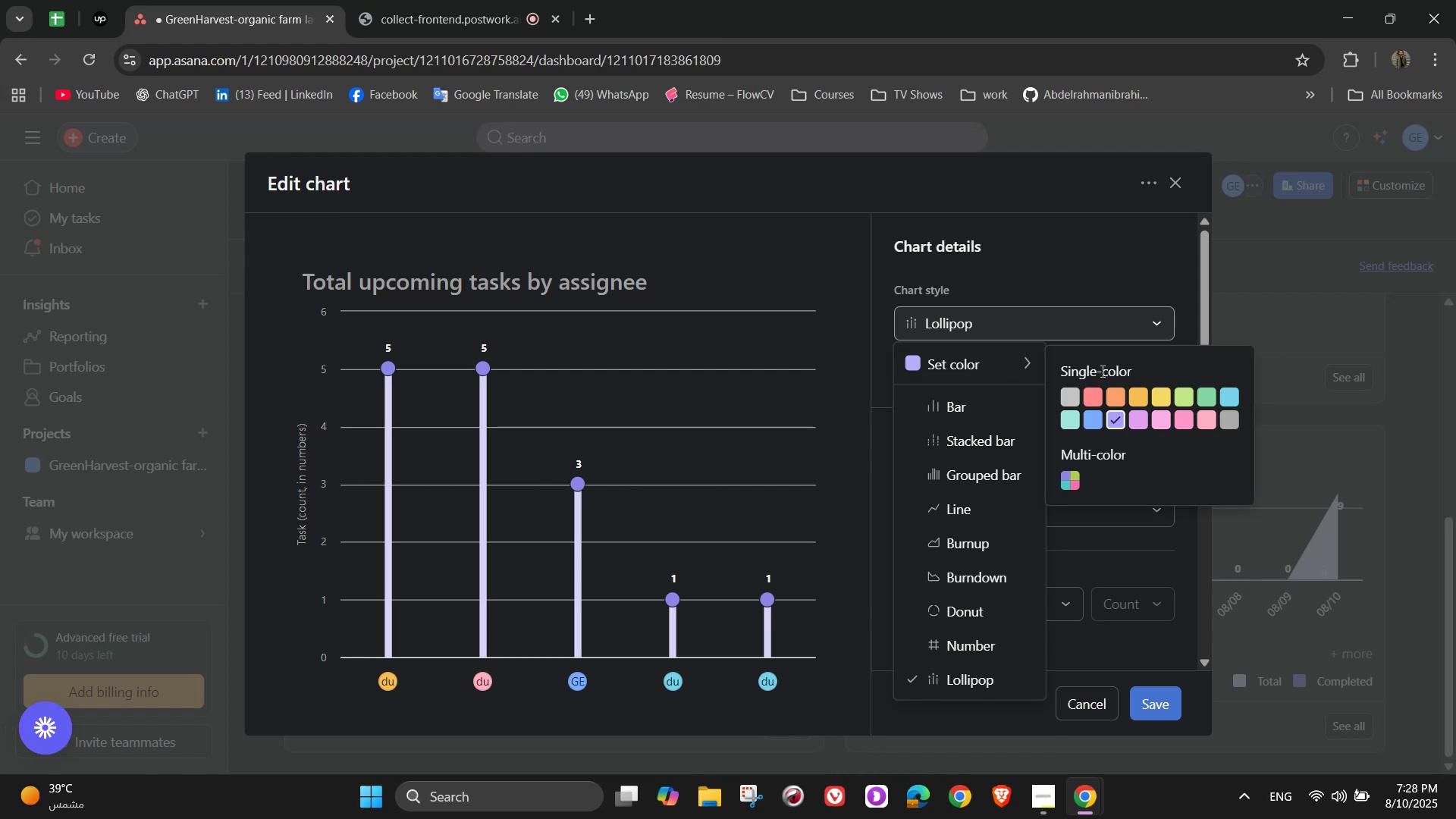 
left_click([1093, 397])
 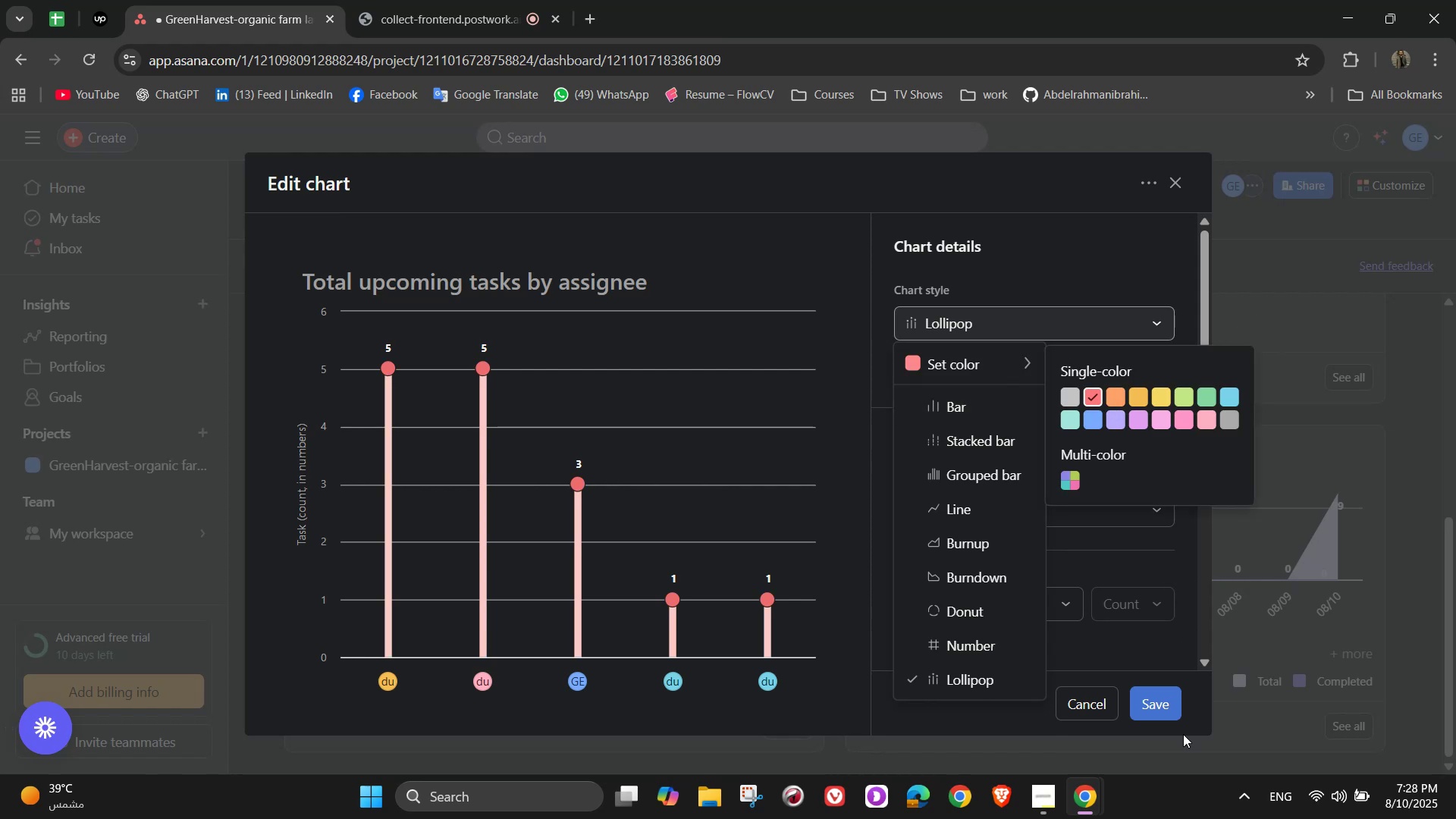 
left_click([1156, 701])
 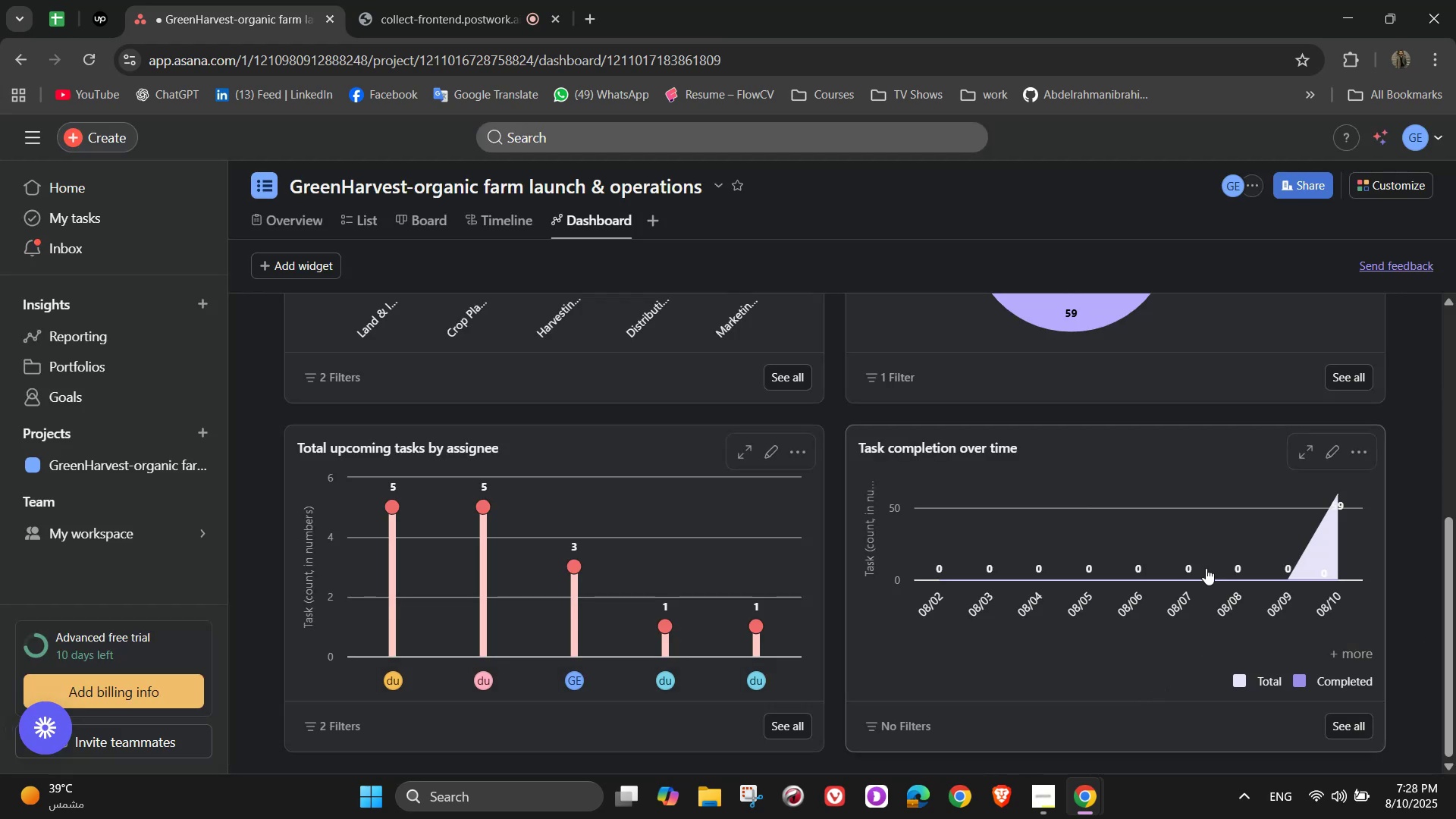 
left_click([1335, 445])
 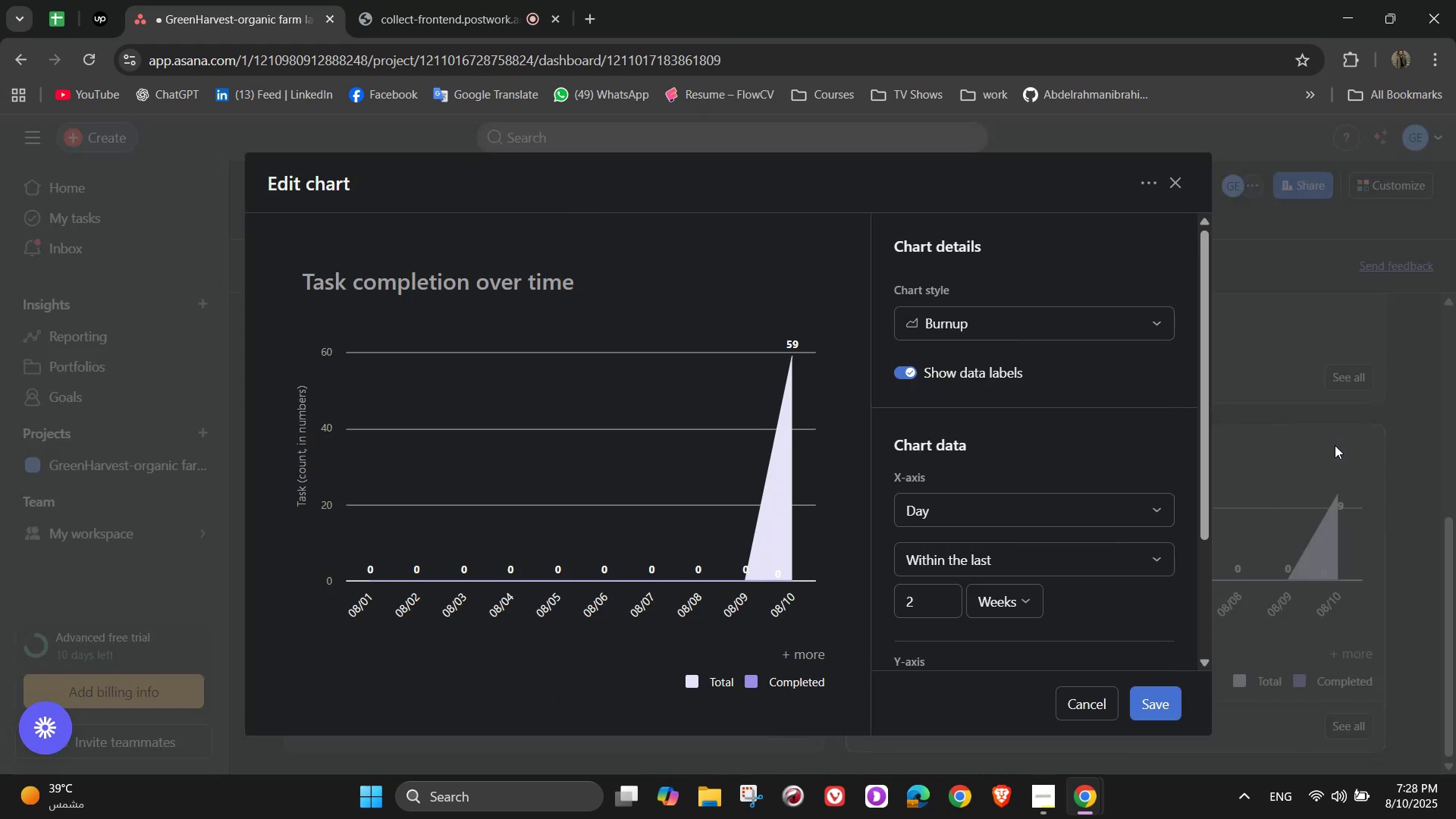 
left_click([1342, 371])
 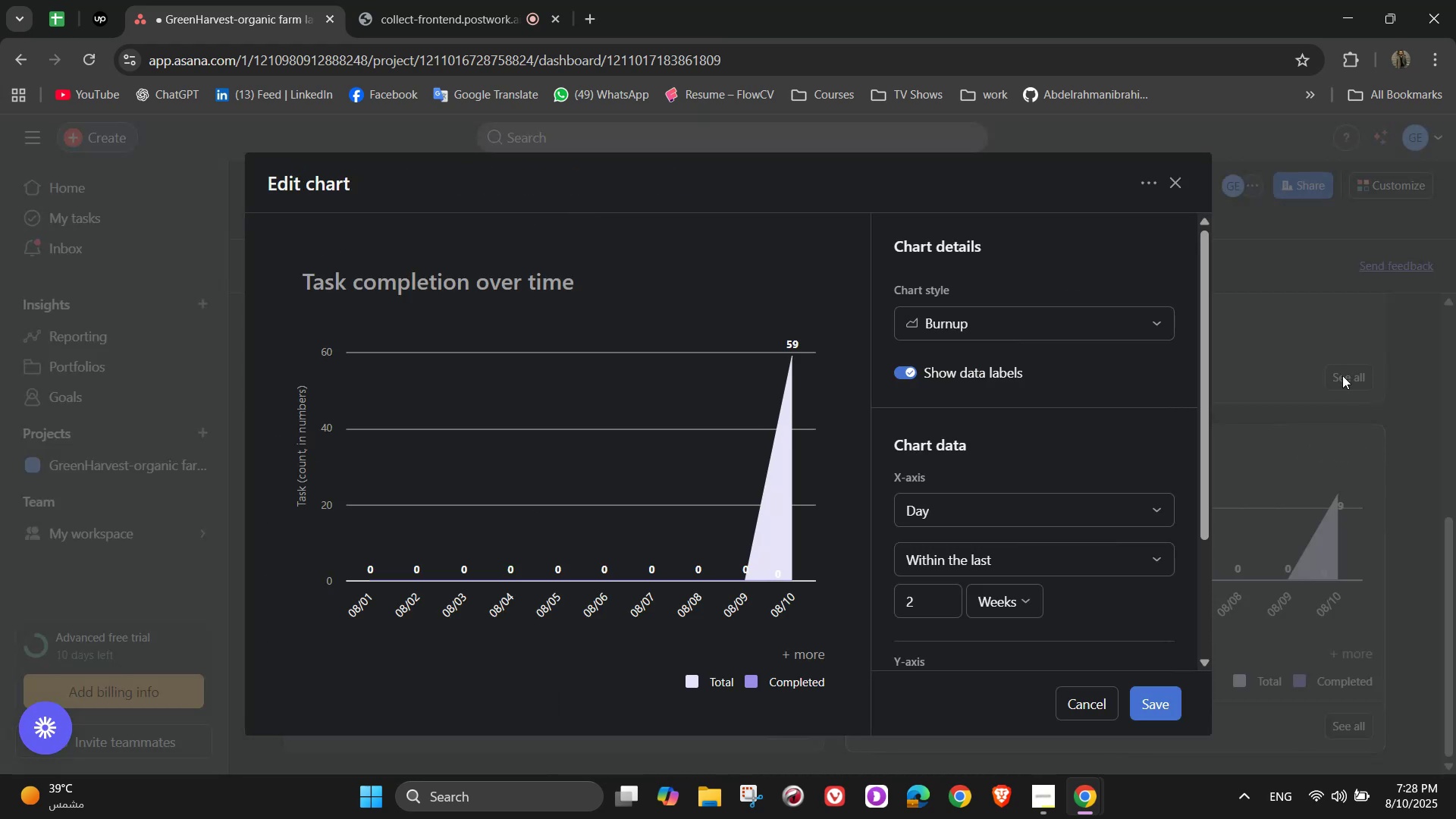 
scroll: coordinate [1339, 423], scroll_direction: up, amount: 2.0
 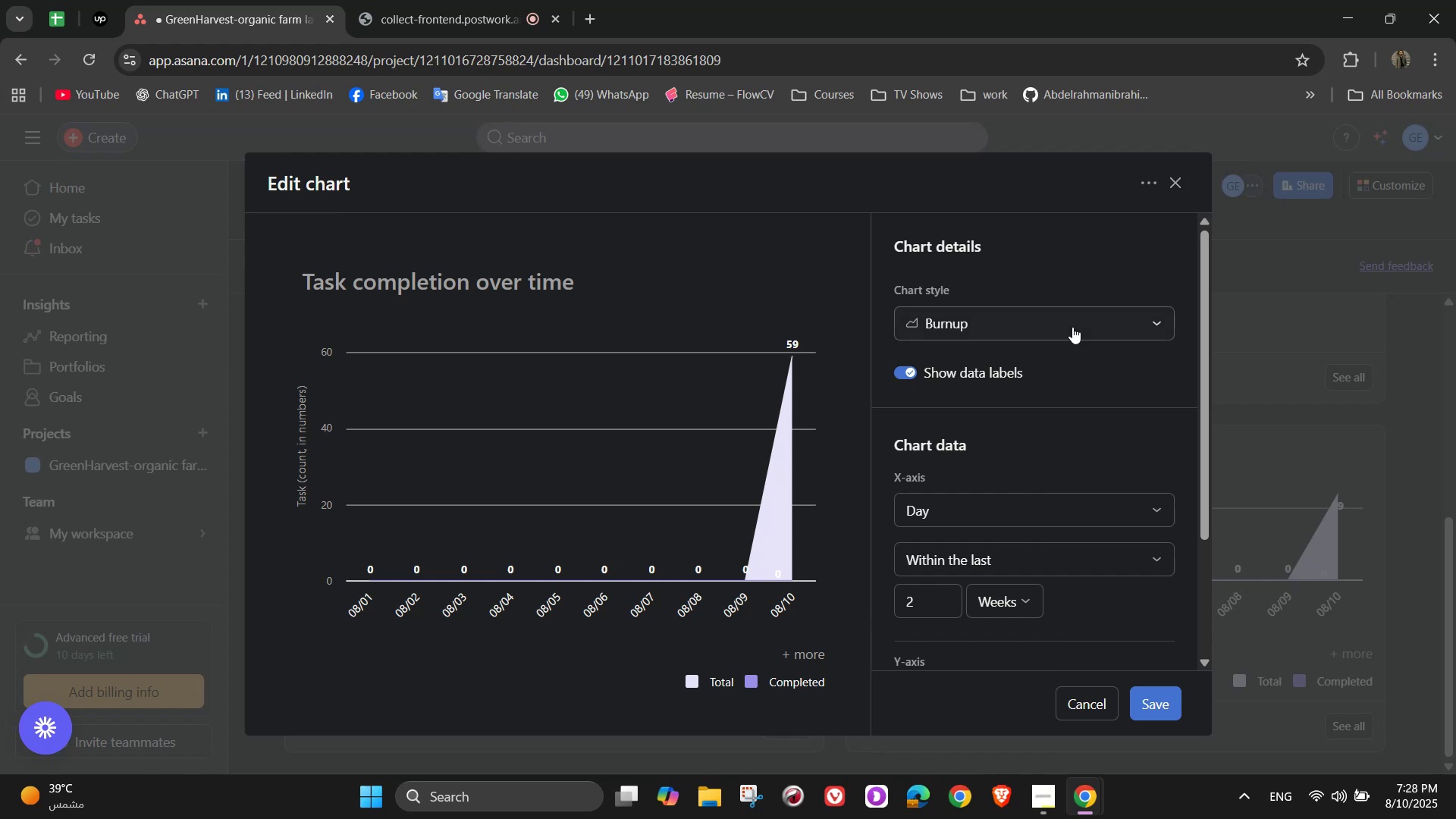 
left_click([1059, 325])
 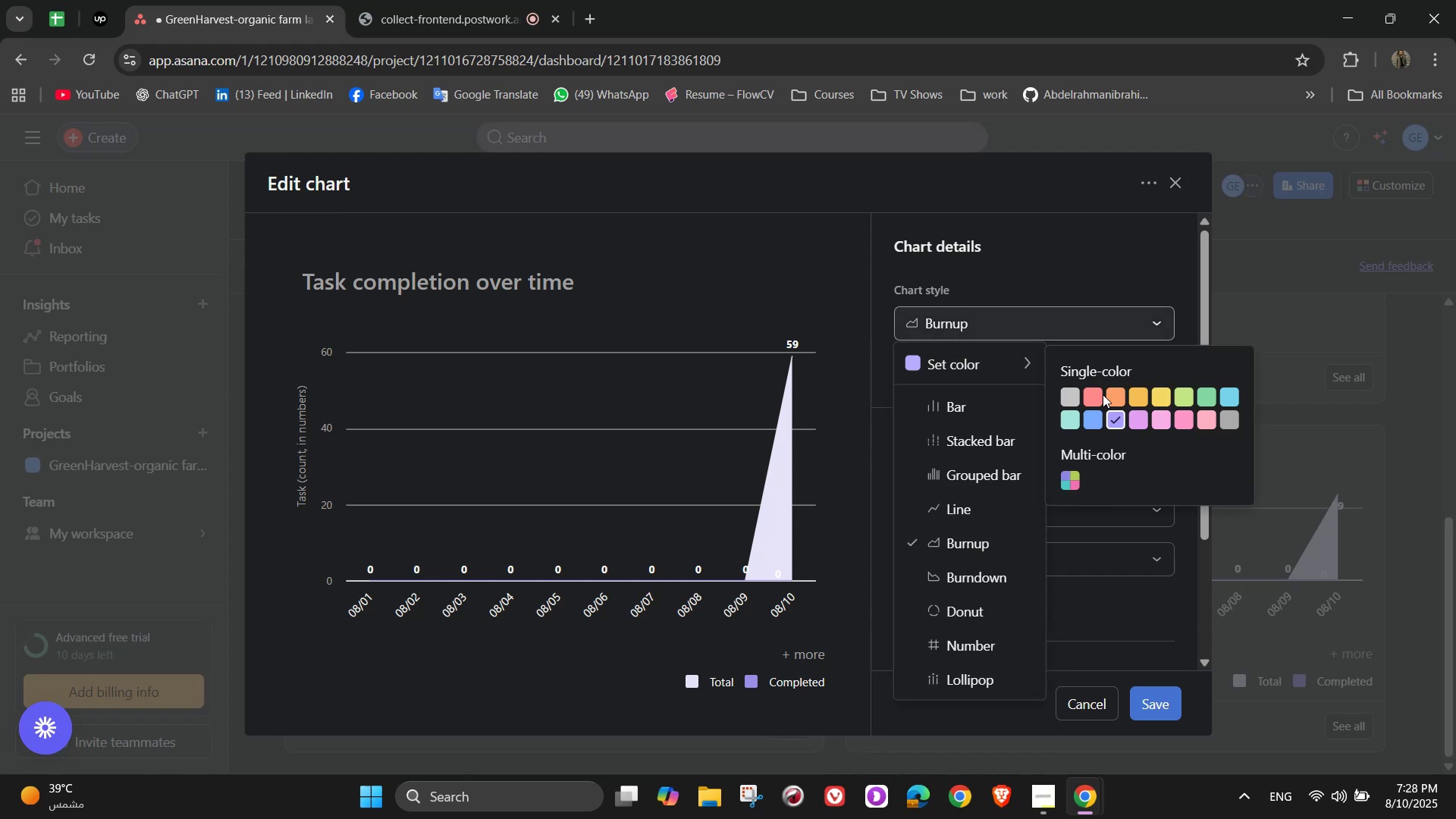 
left_click([1091, 394])
 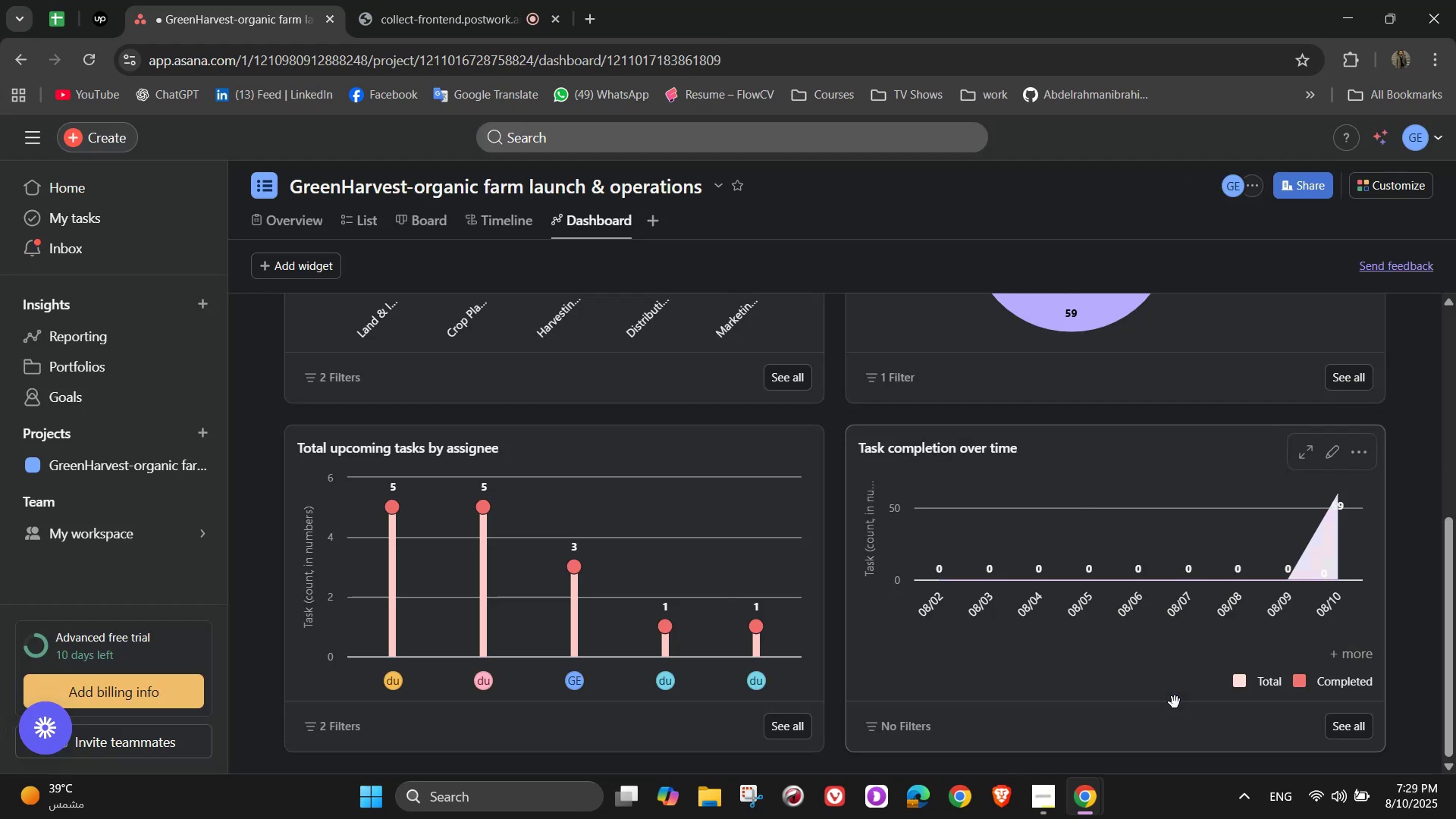 
scroll: coordinate [1181, 585], scroll_direction: up, amount: 5.0
 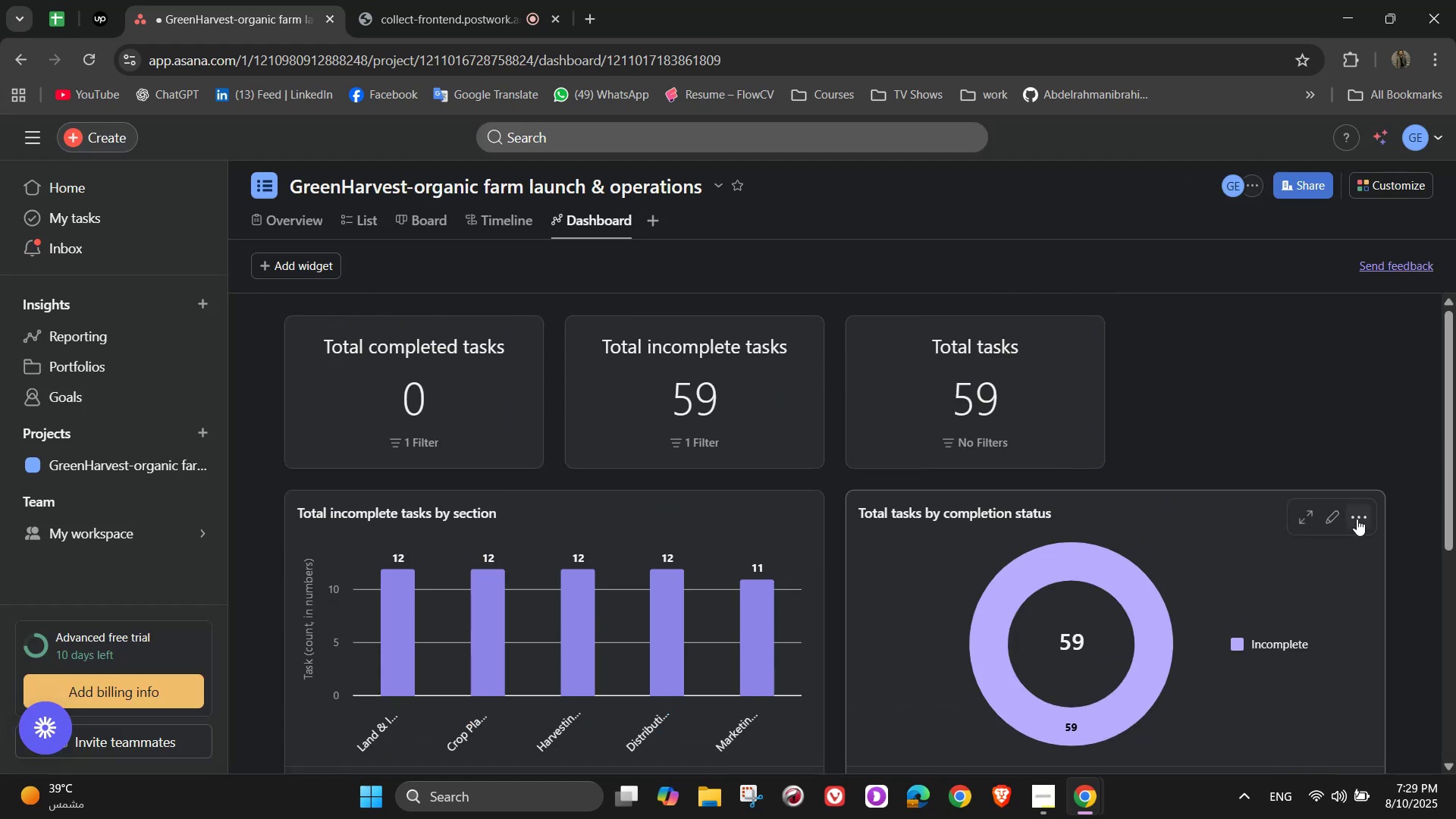 
left_click([1335, 522])
 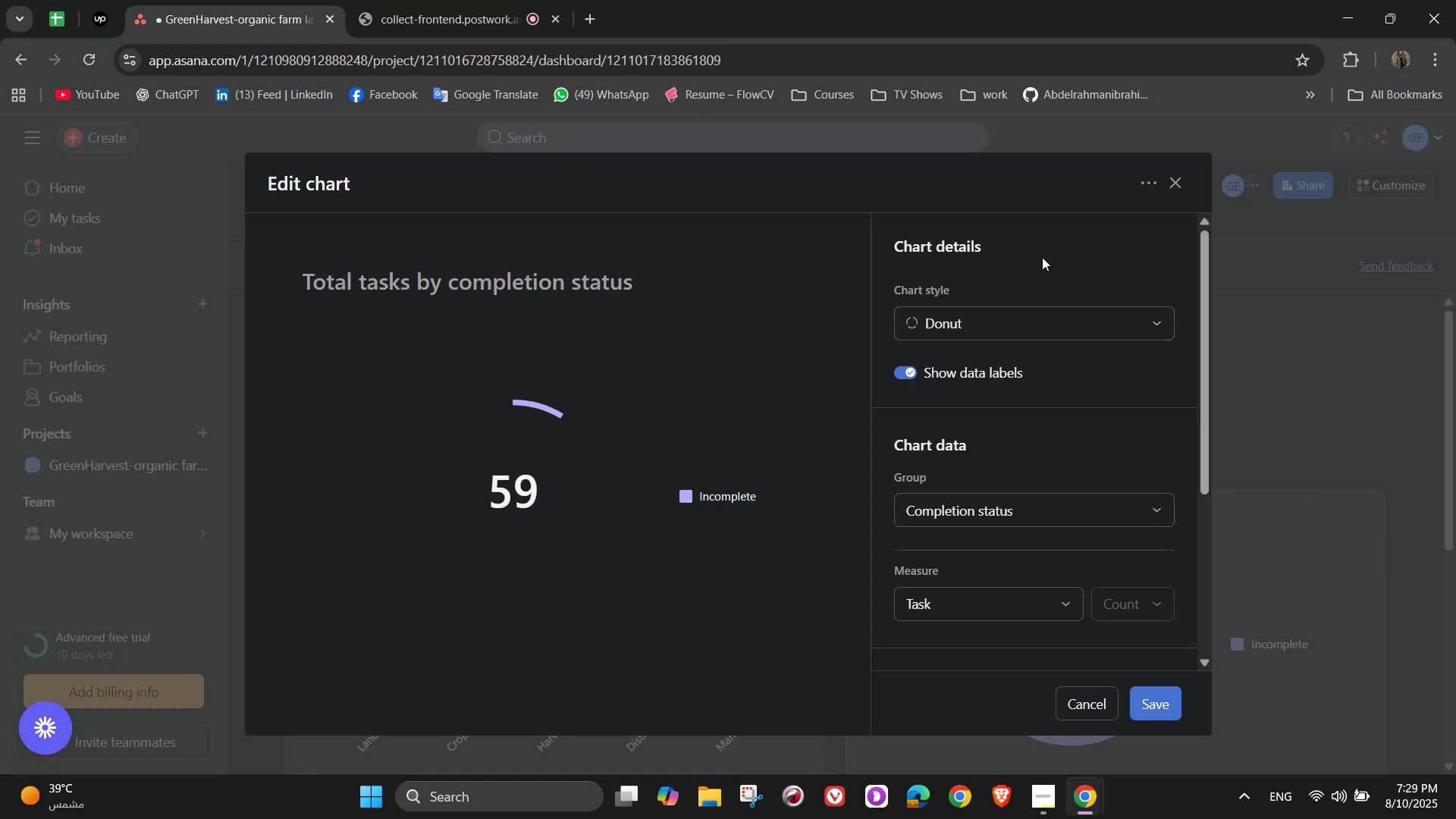 
left_click([1019, 327])
 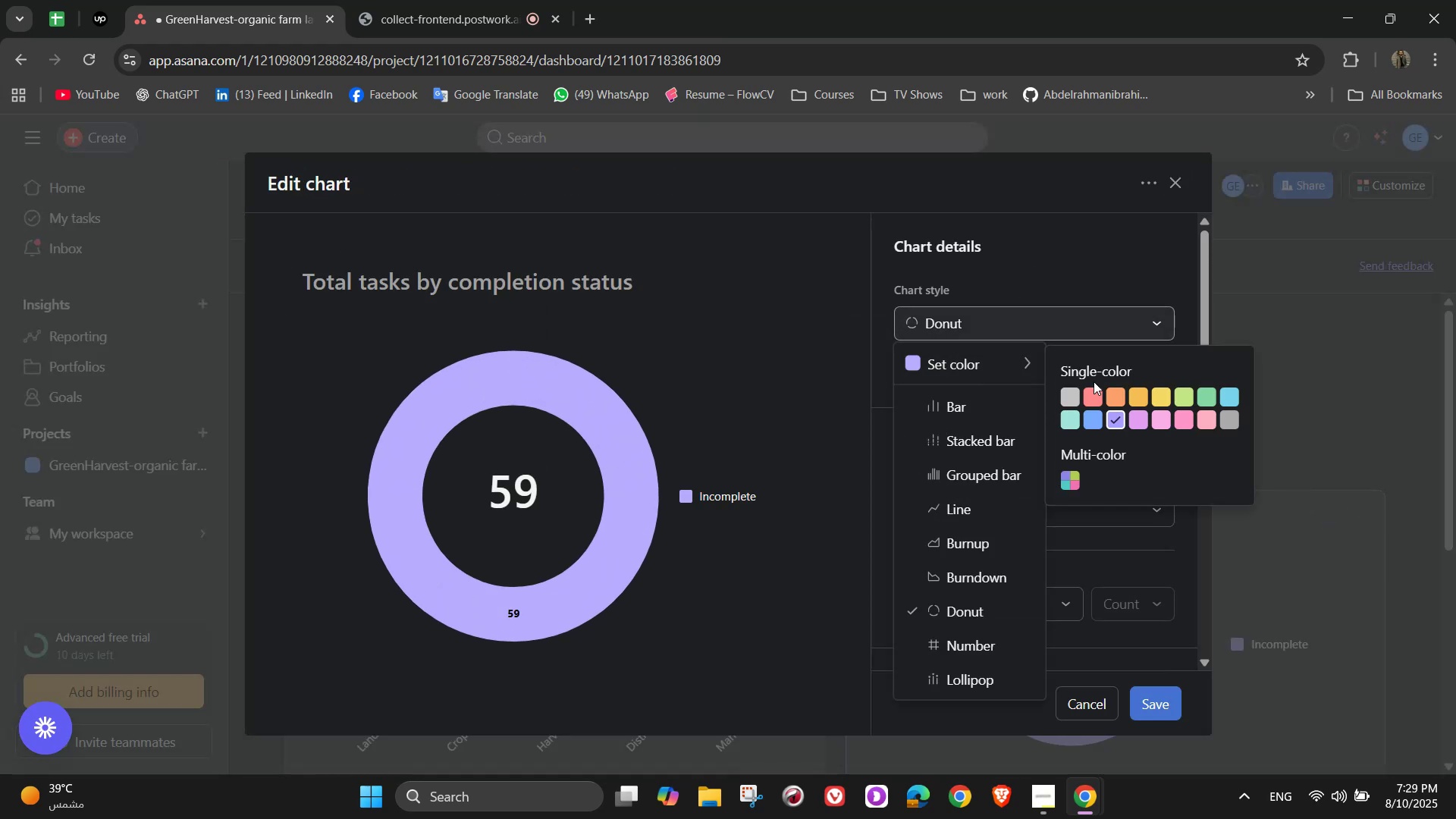 
double_click([1094, 388])
 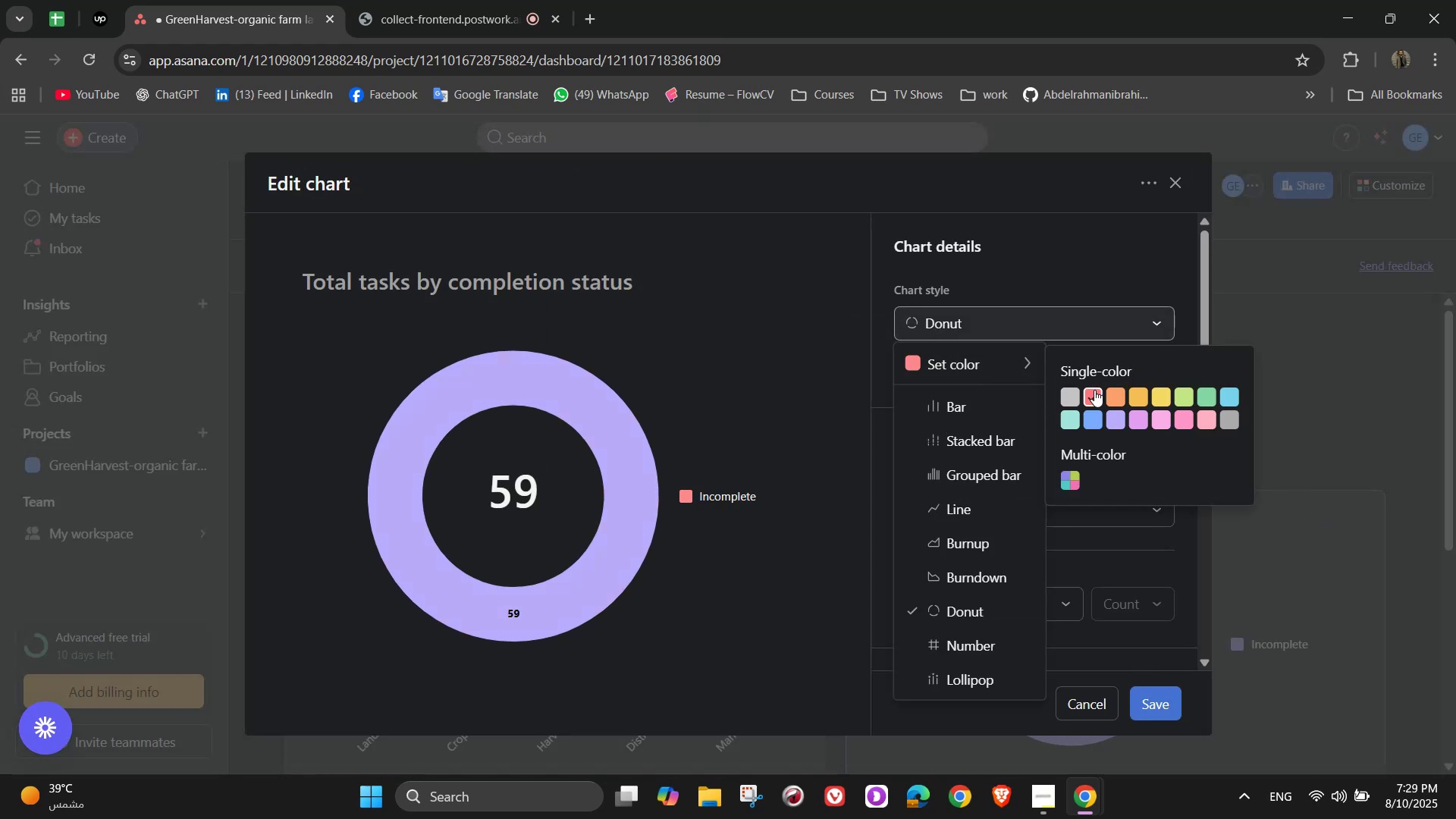 
triple_click([1094, 390])
 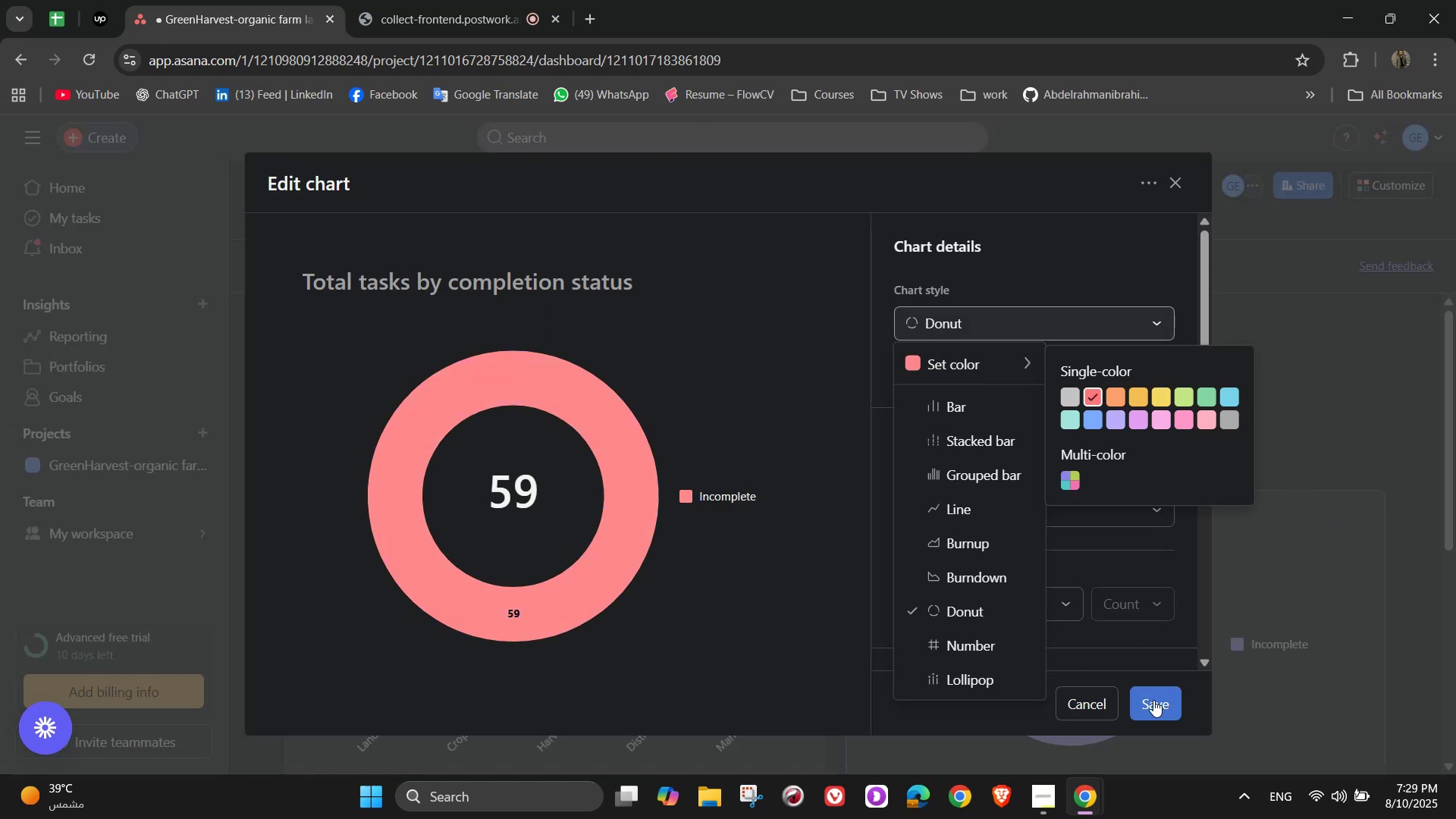 
left_click([1153, 702])
 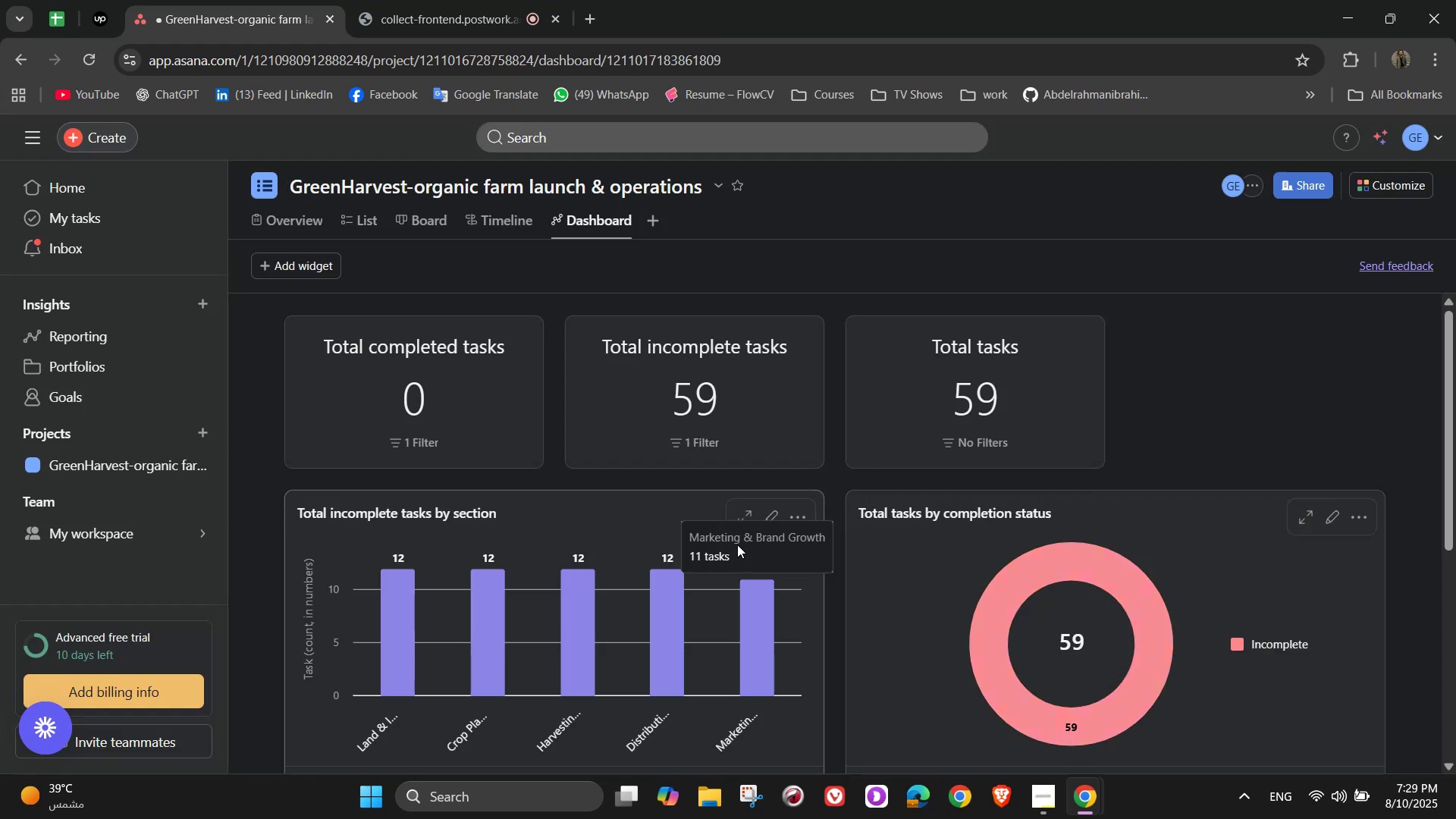 
left_click([764, 527])
 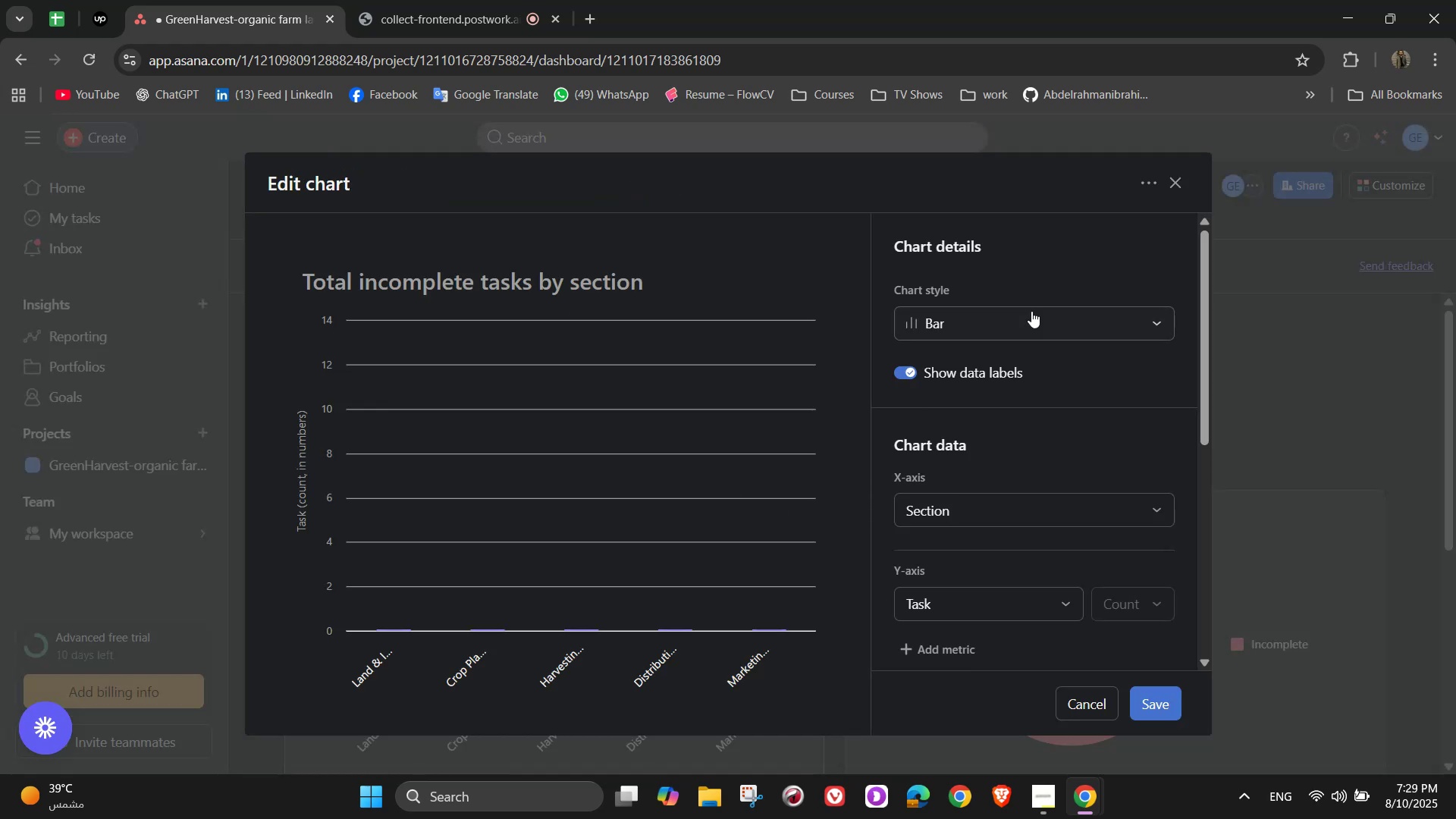 
left_click([1034, 309])
 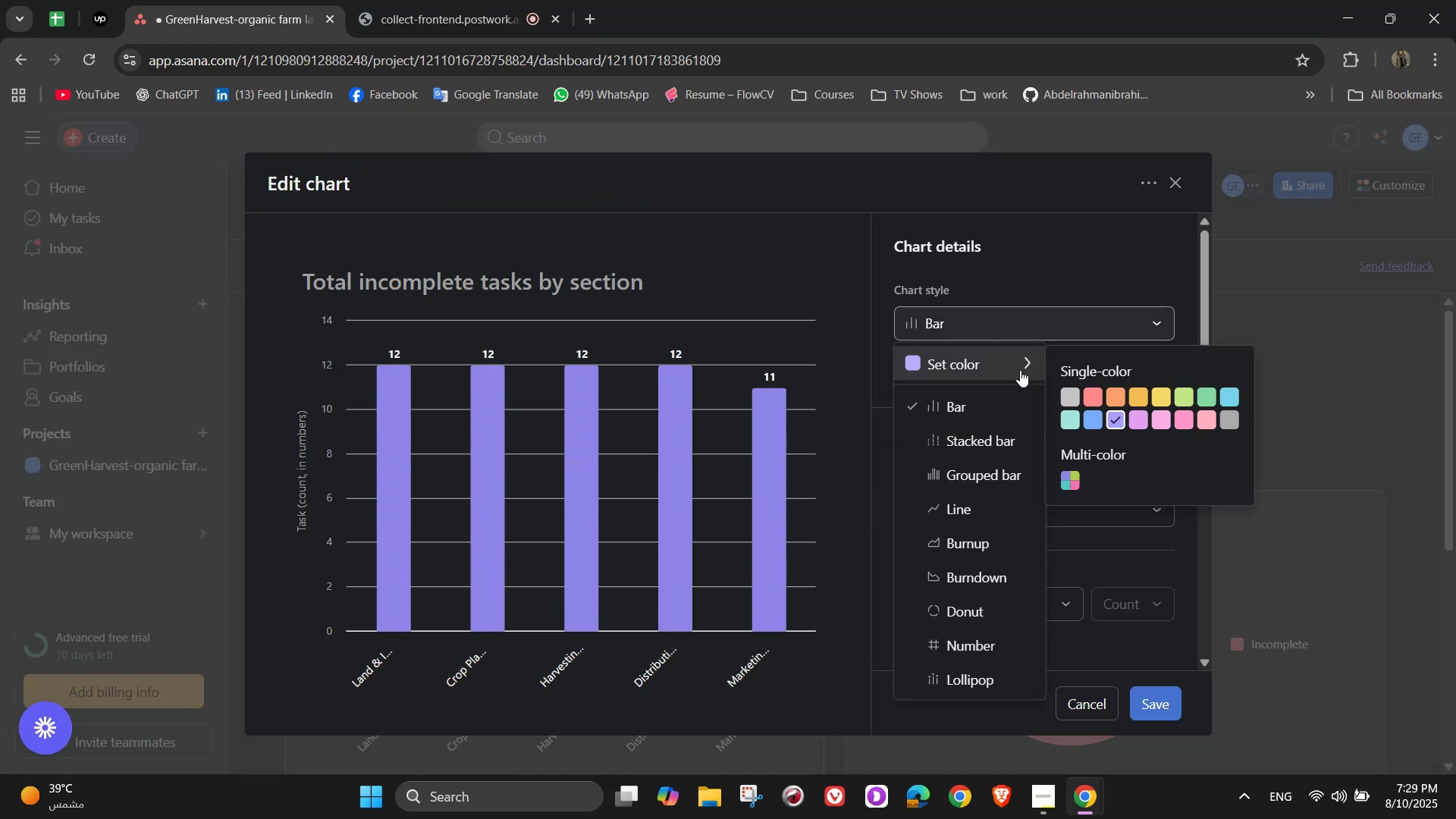 
left_click([1094, 403])
 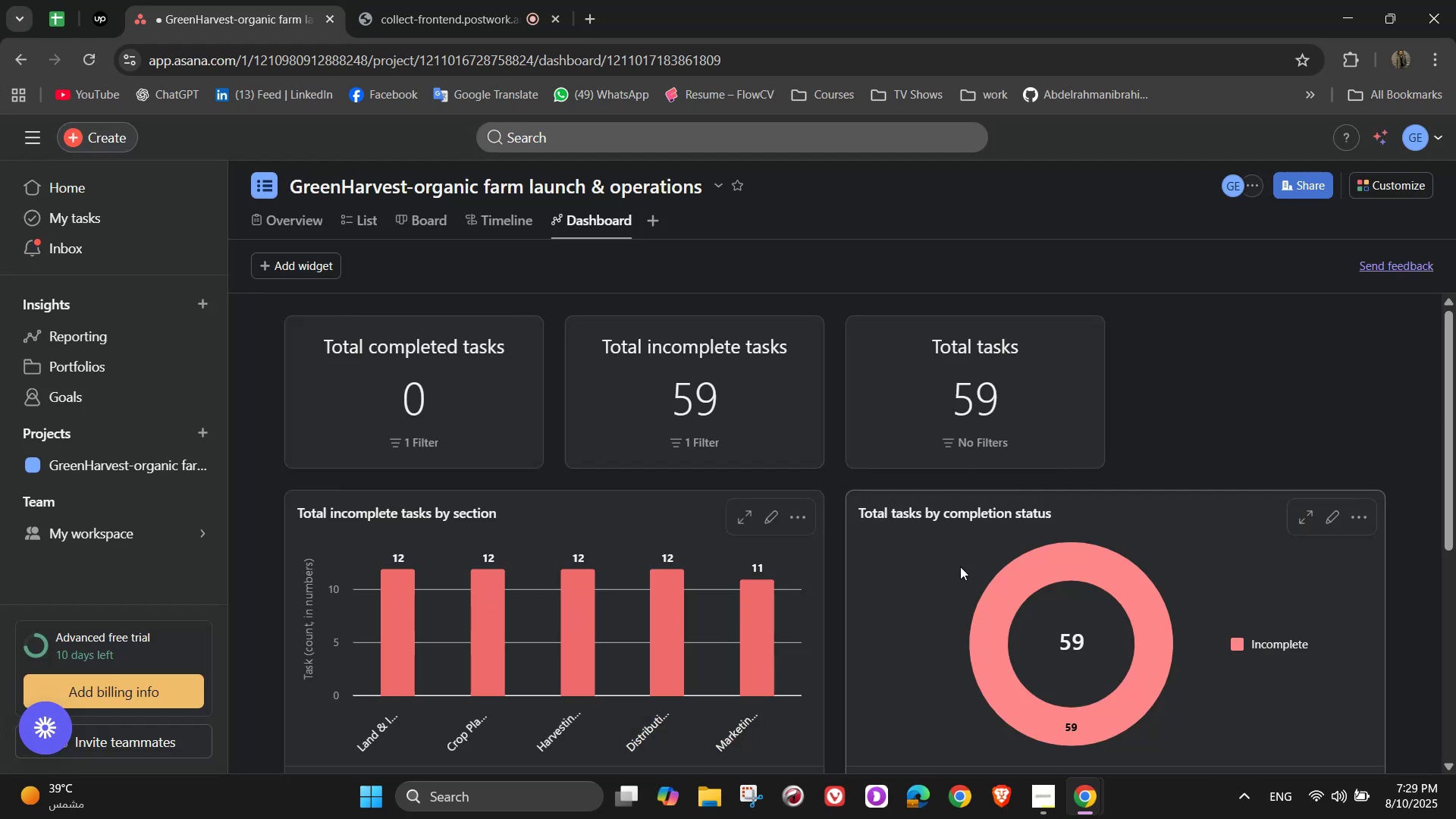 
scroll: coordinate [782, 427], scroll_direction: none, amount: 0.0
 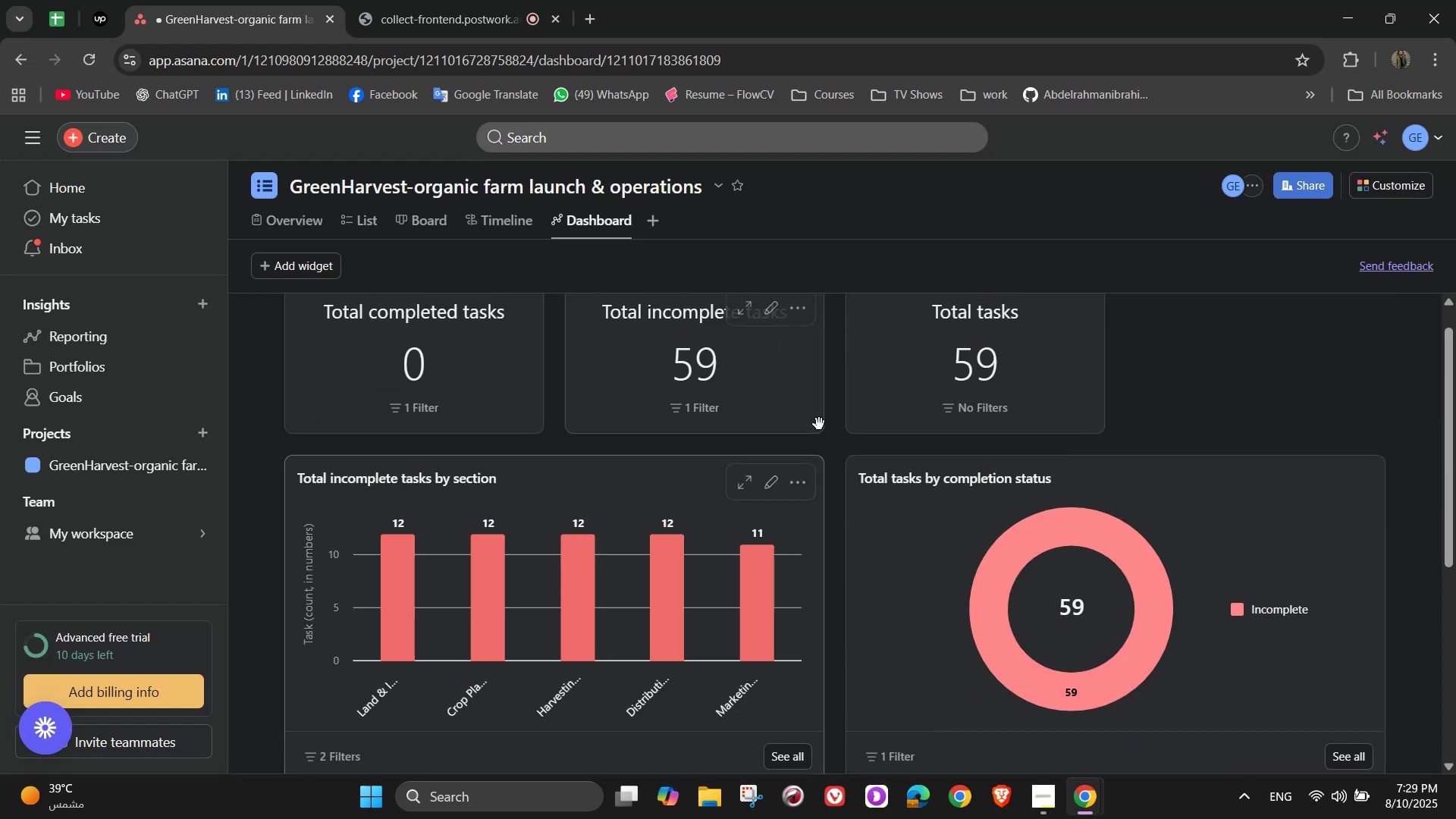 
scroll: coordinate [826, 426], scroll_direction: up, amount: 4.0
 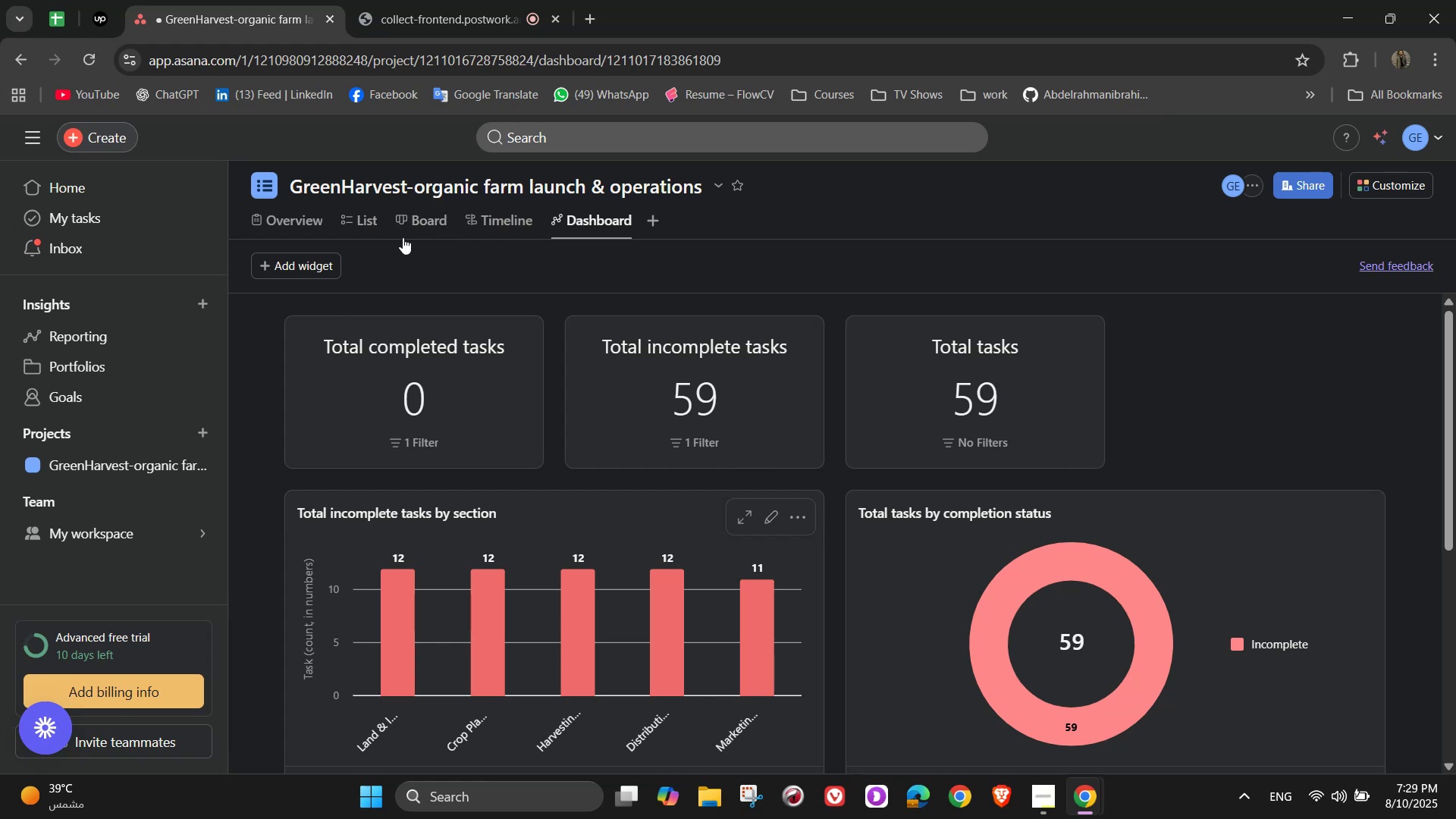 
left_click([520, 343])
 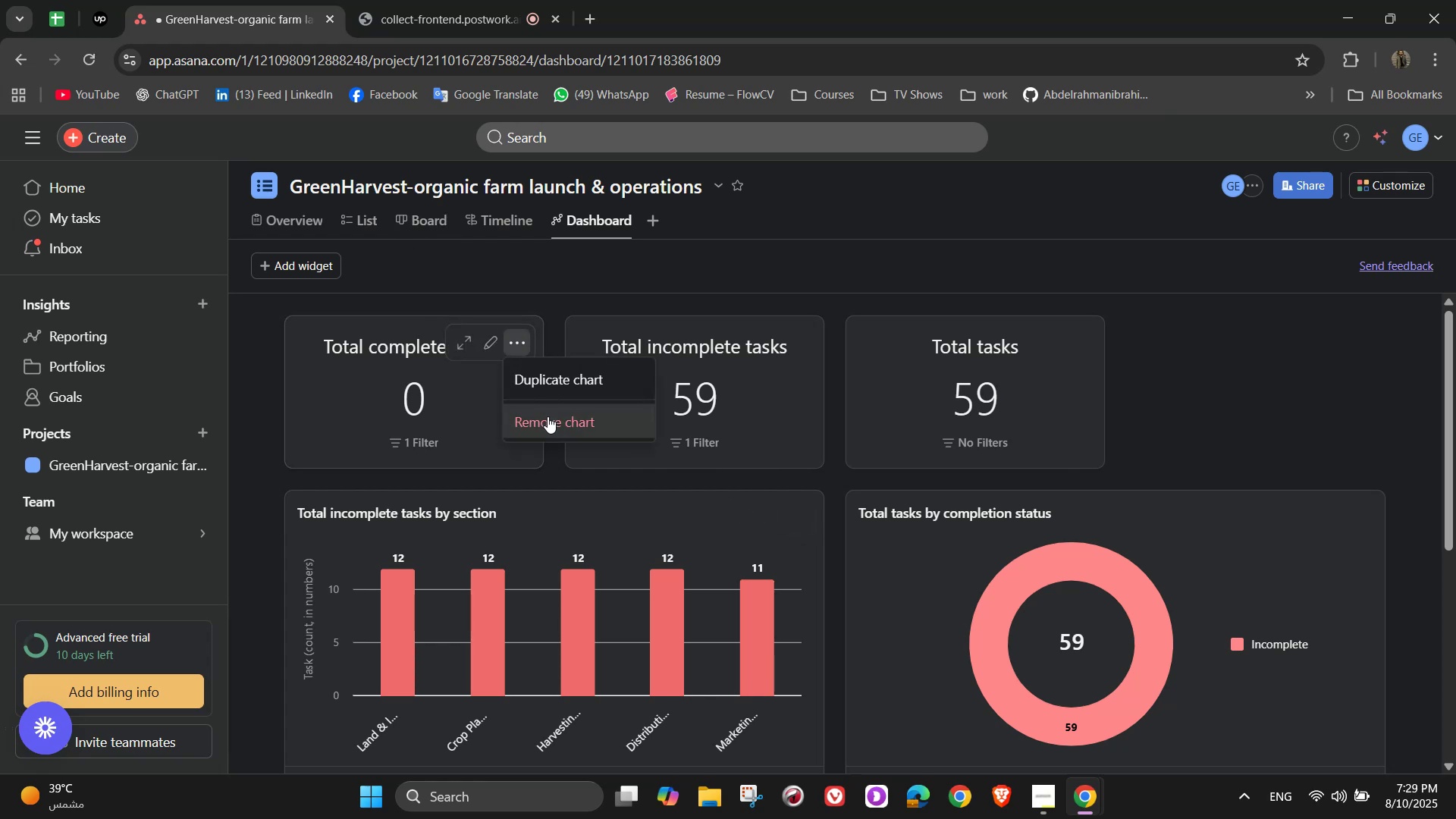 
left_click([548, 416])
 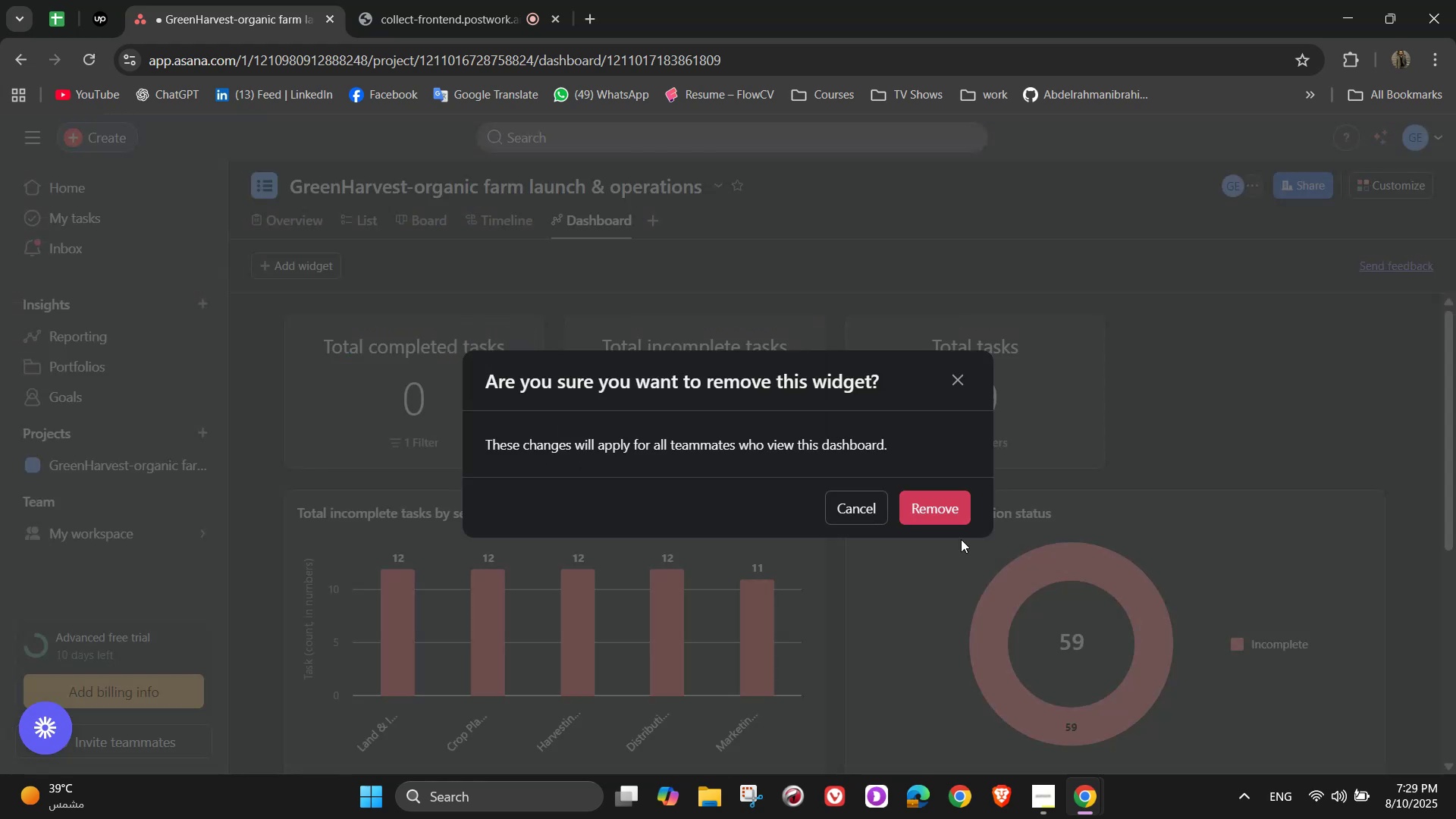 
left_click([939, 506])
 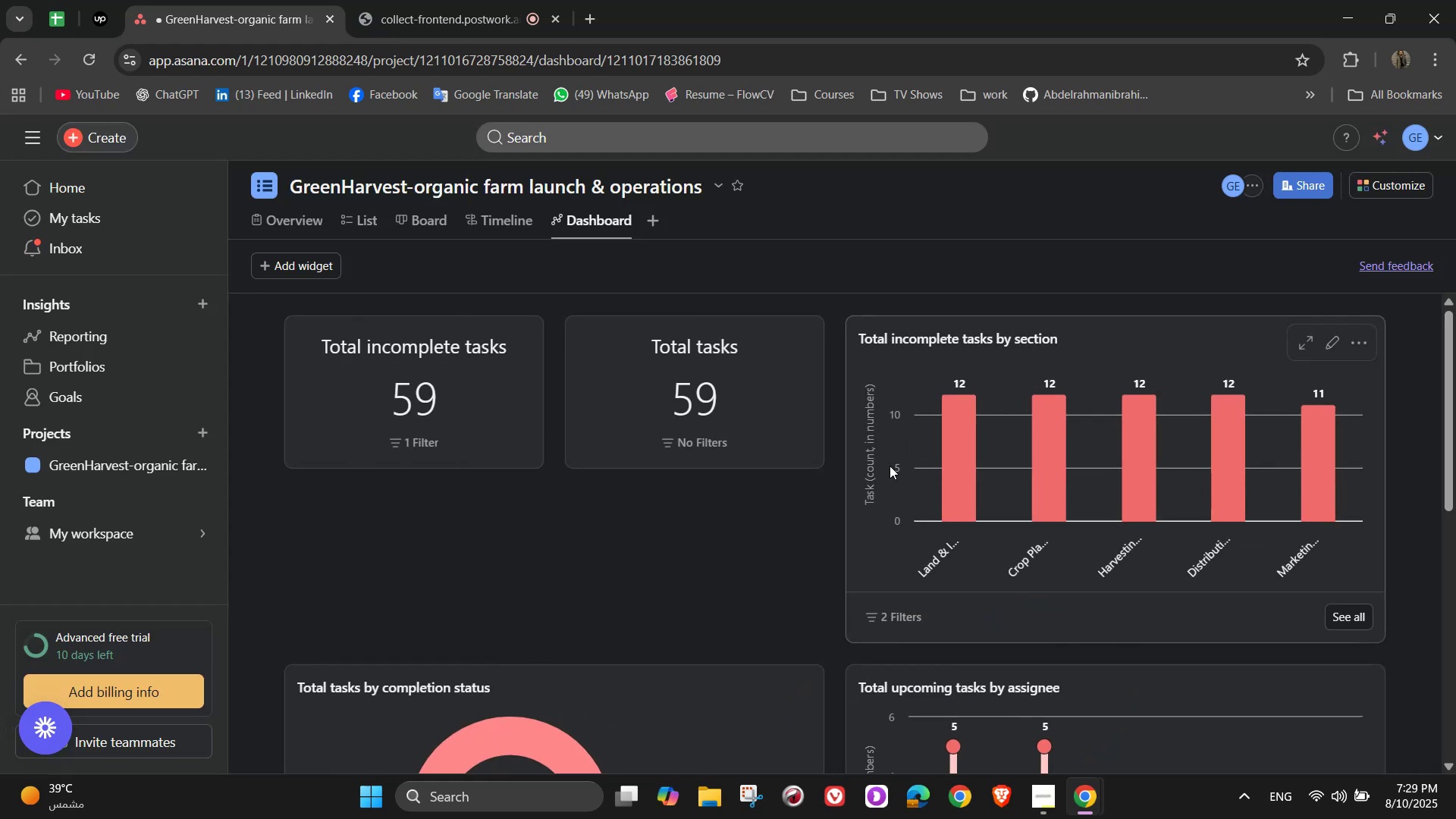 
scroll: coordinate [895, 488], scroll_direction: down, amount: 6.0
 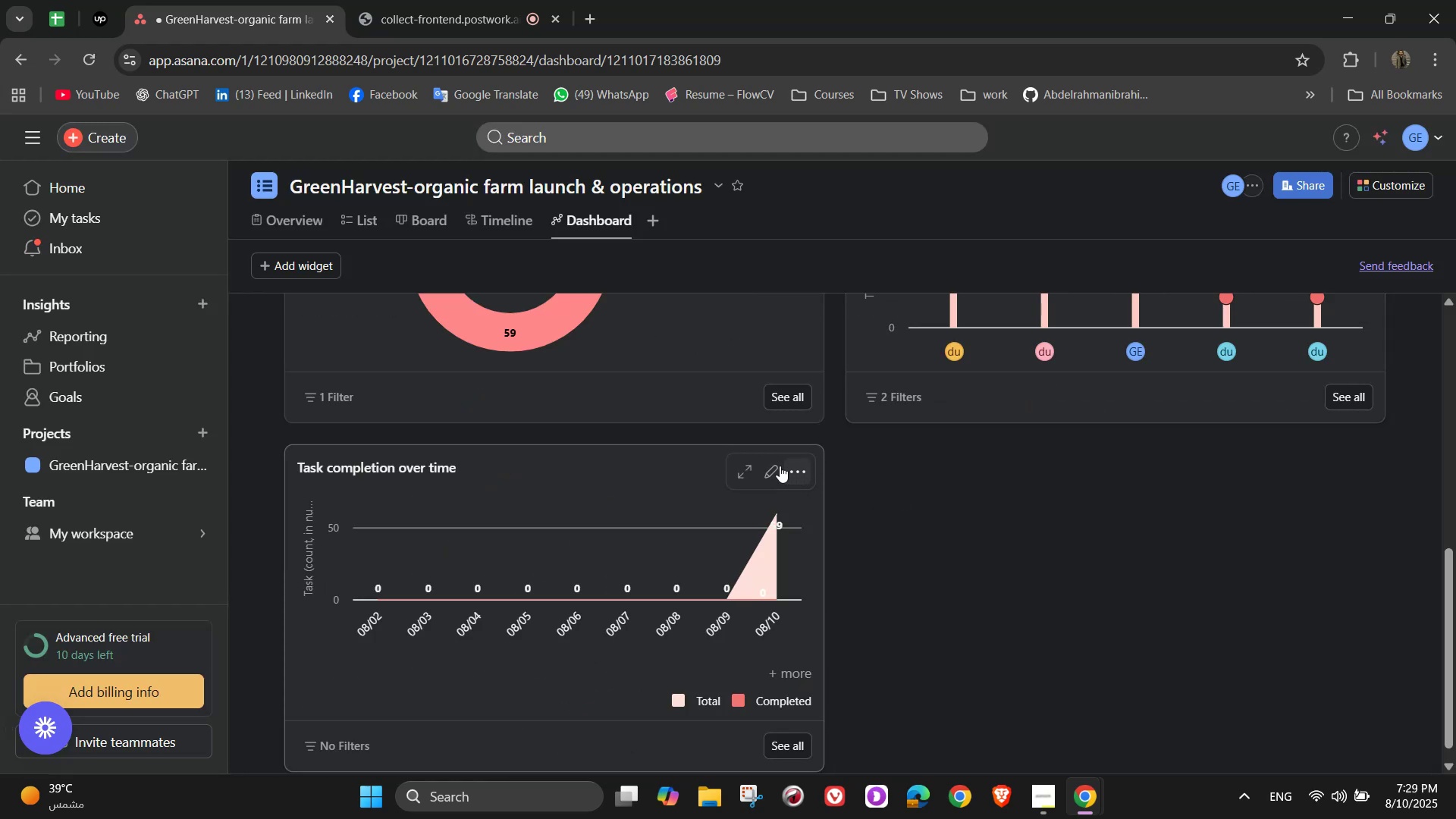 
left_click([805, 475])
 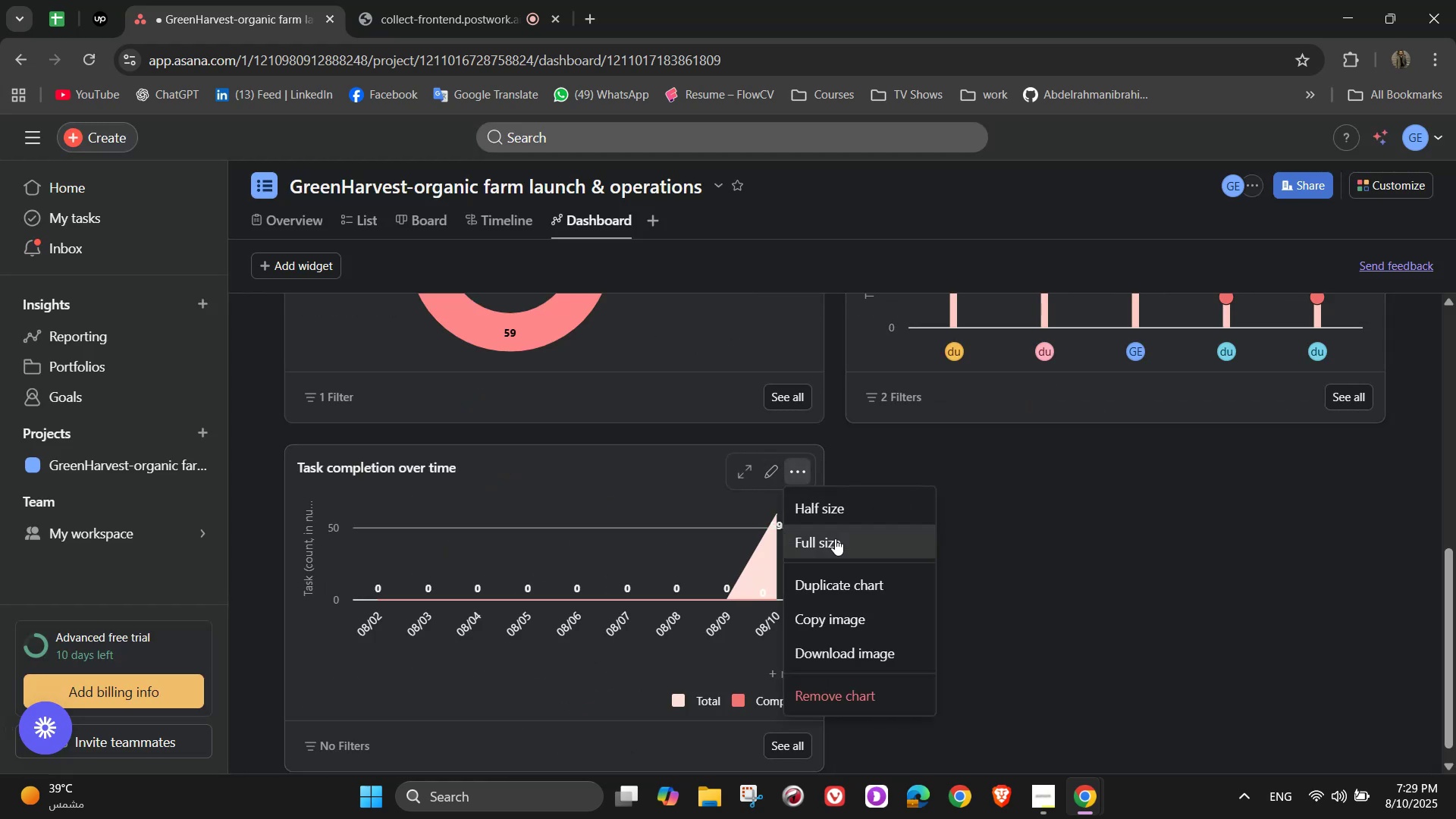 
left_click([835, 551])
 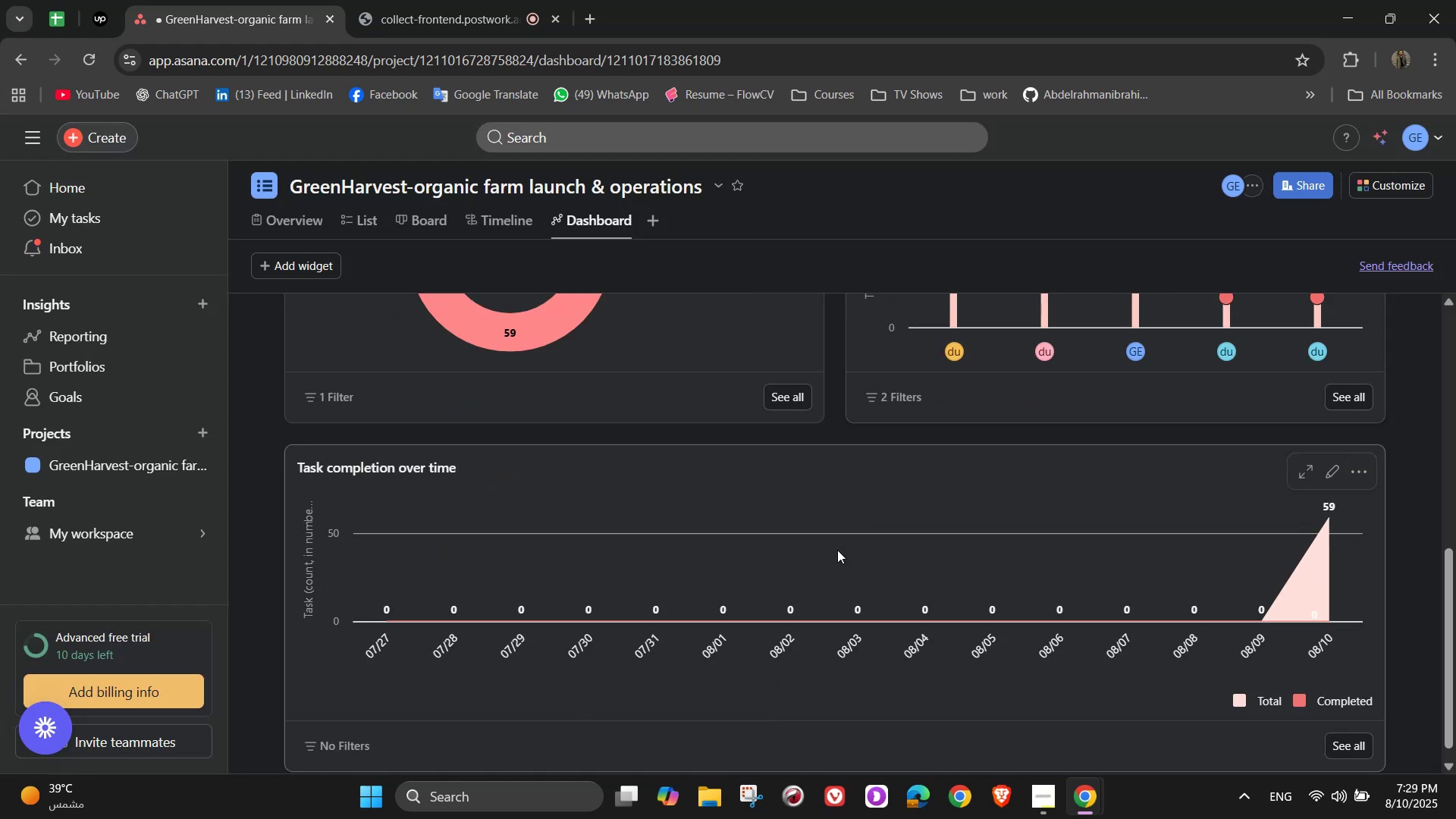 
scroll: coordinate [835, 536], scroll_direction: up, amount: 7.0
 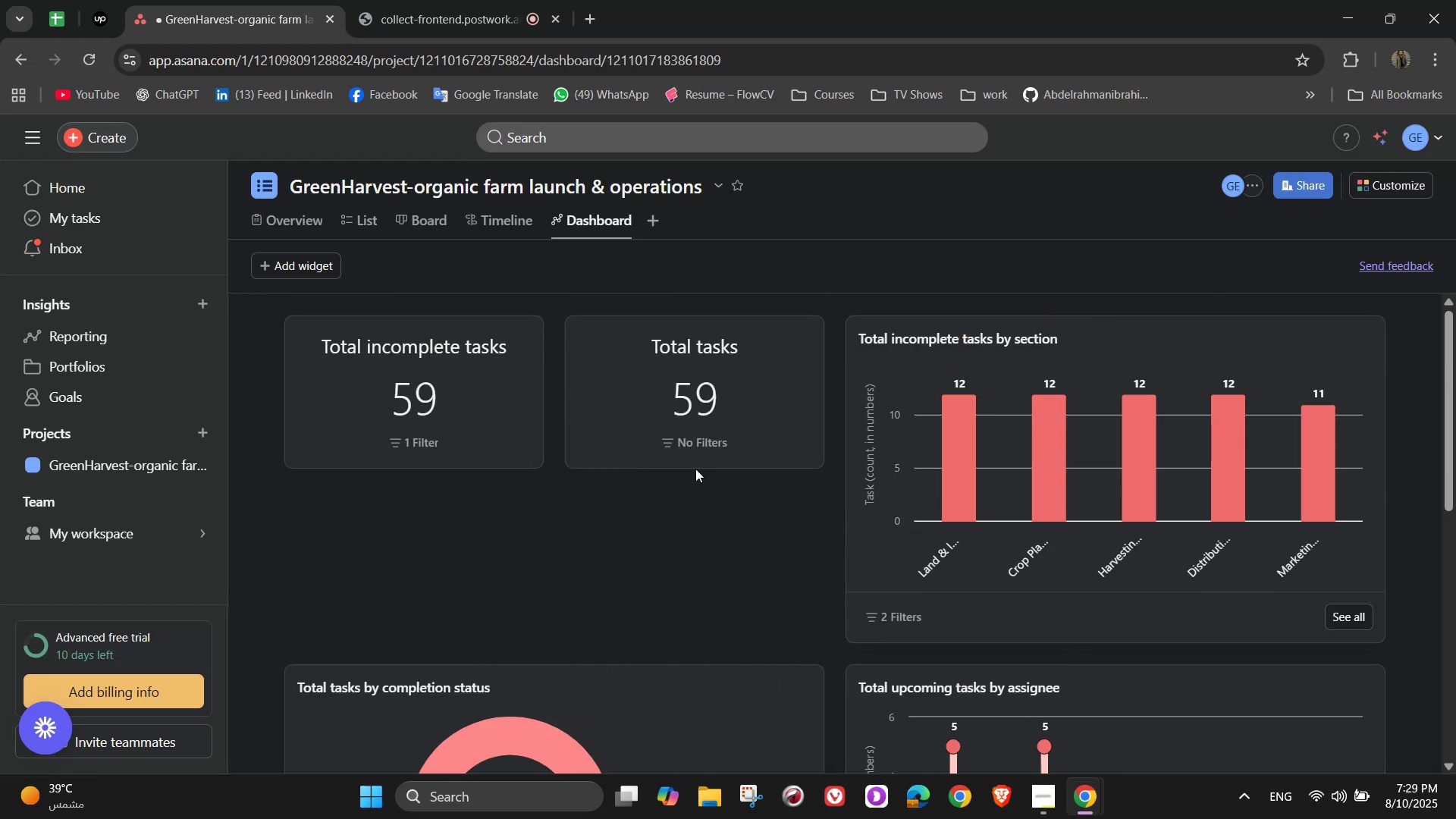 
left_click_drag(start_coordinate=[648, 419], to_coordinate=[378, 618])
 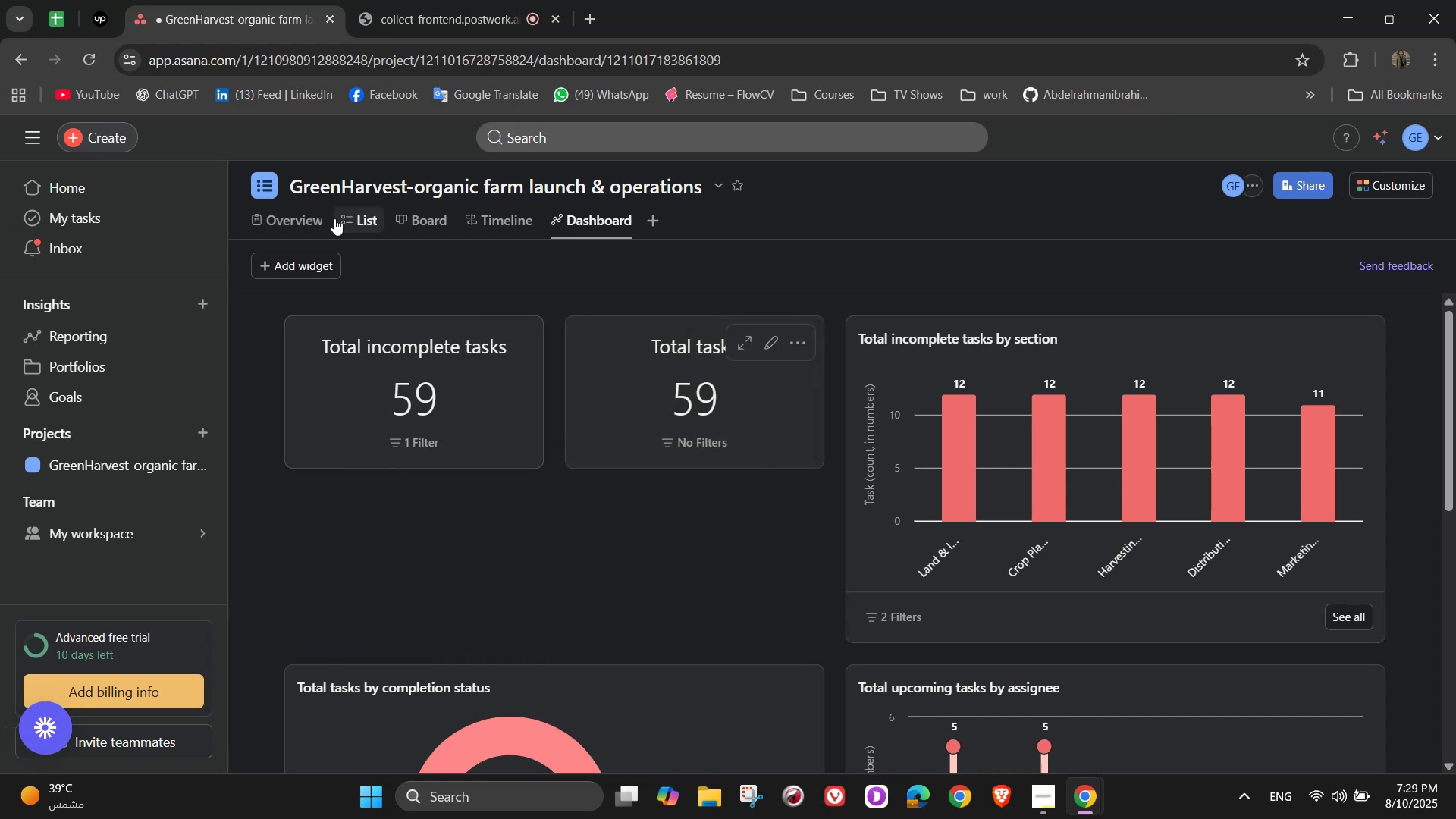 
left_click([346, 230])
 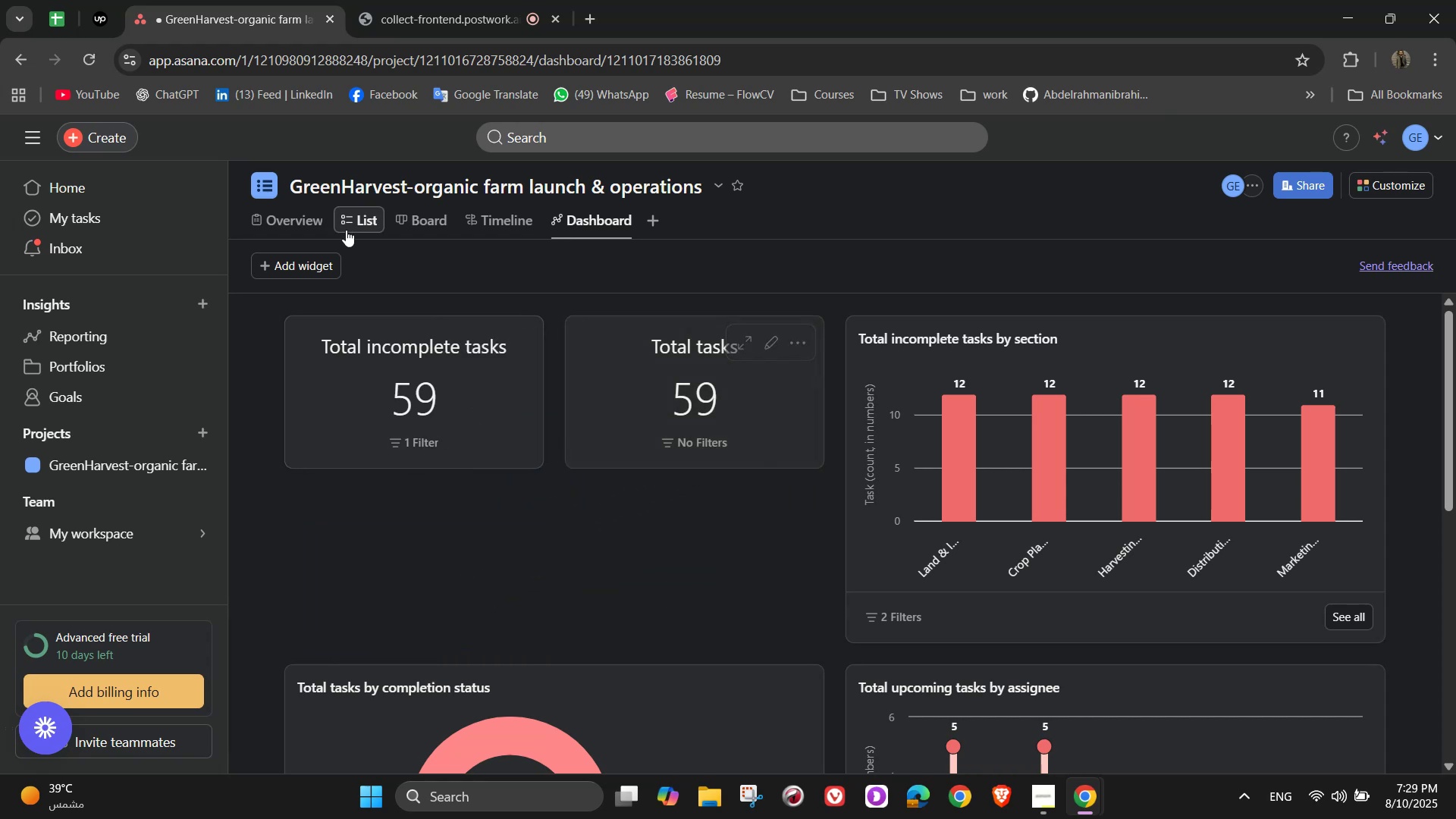 
right_click([346, 230])
 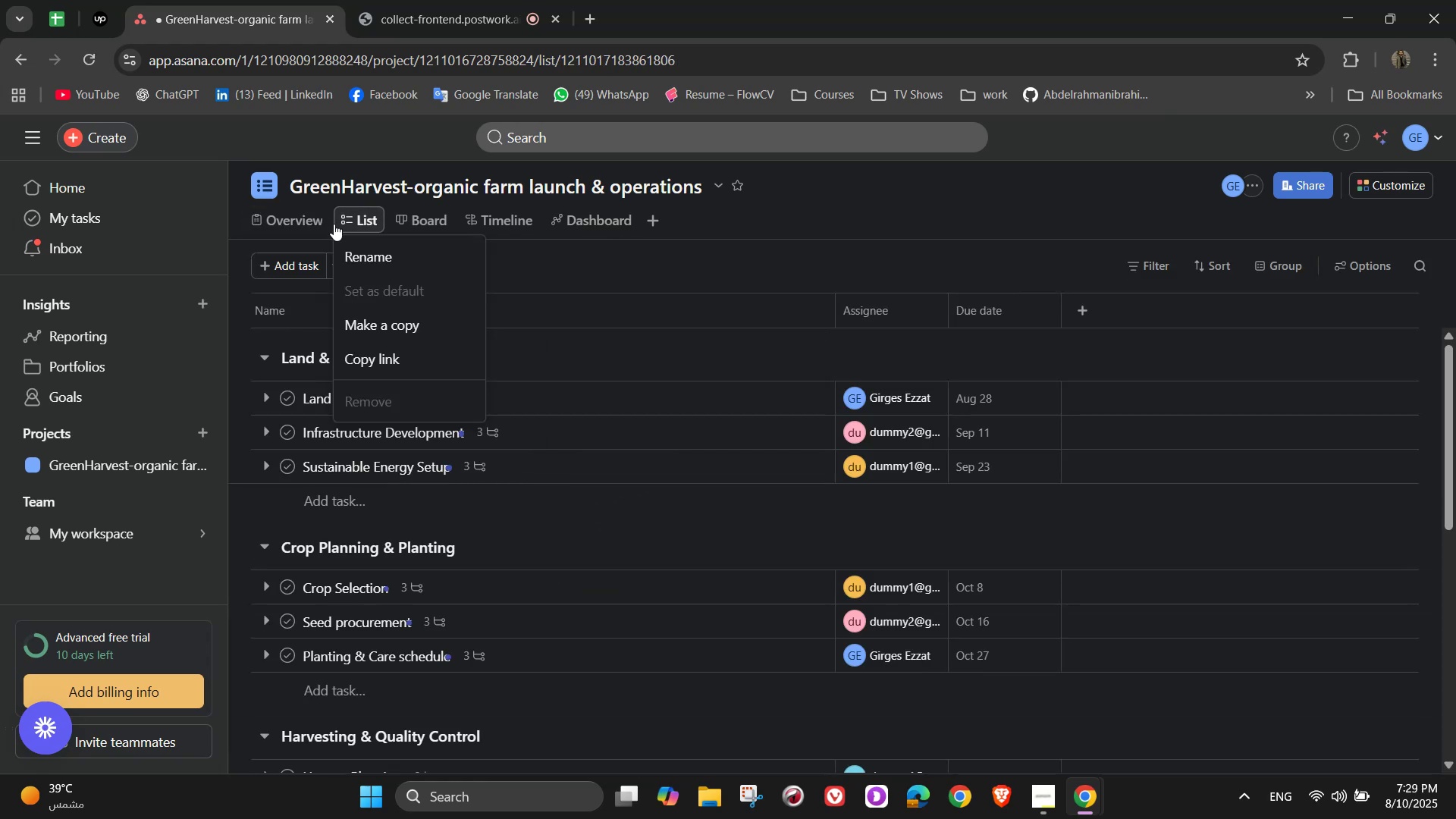 
double_click([307, 216])
 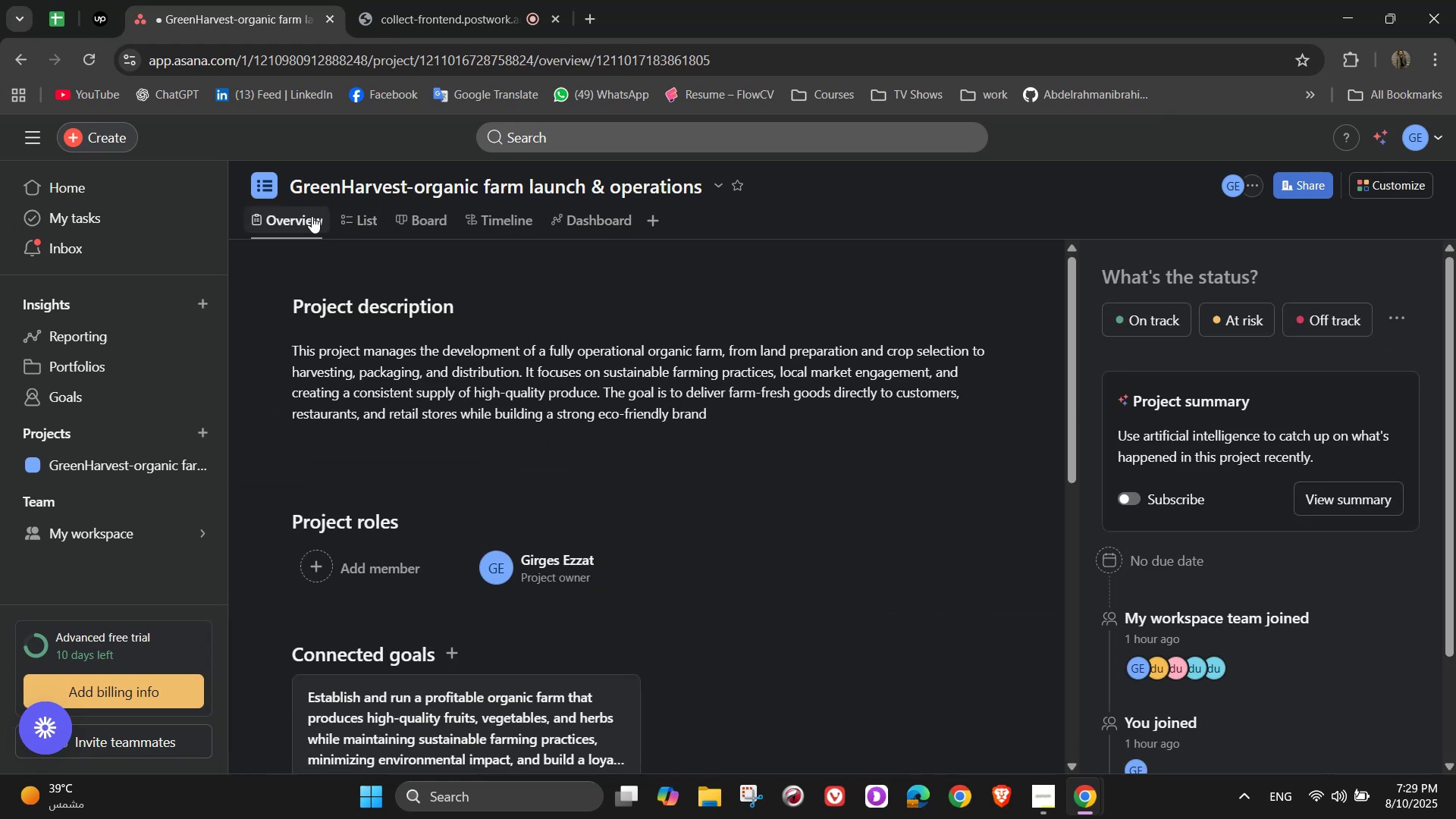 
scroll: coordinate [616, 529], scroll_direction: down, amount: 9.0
 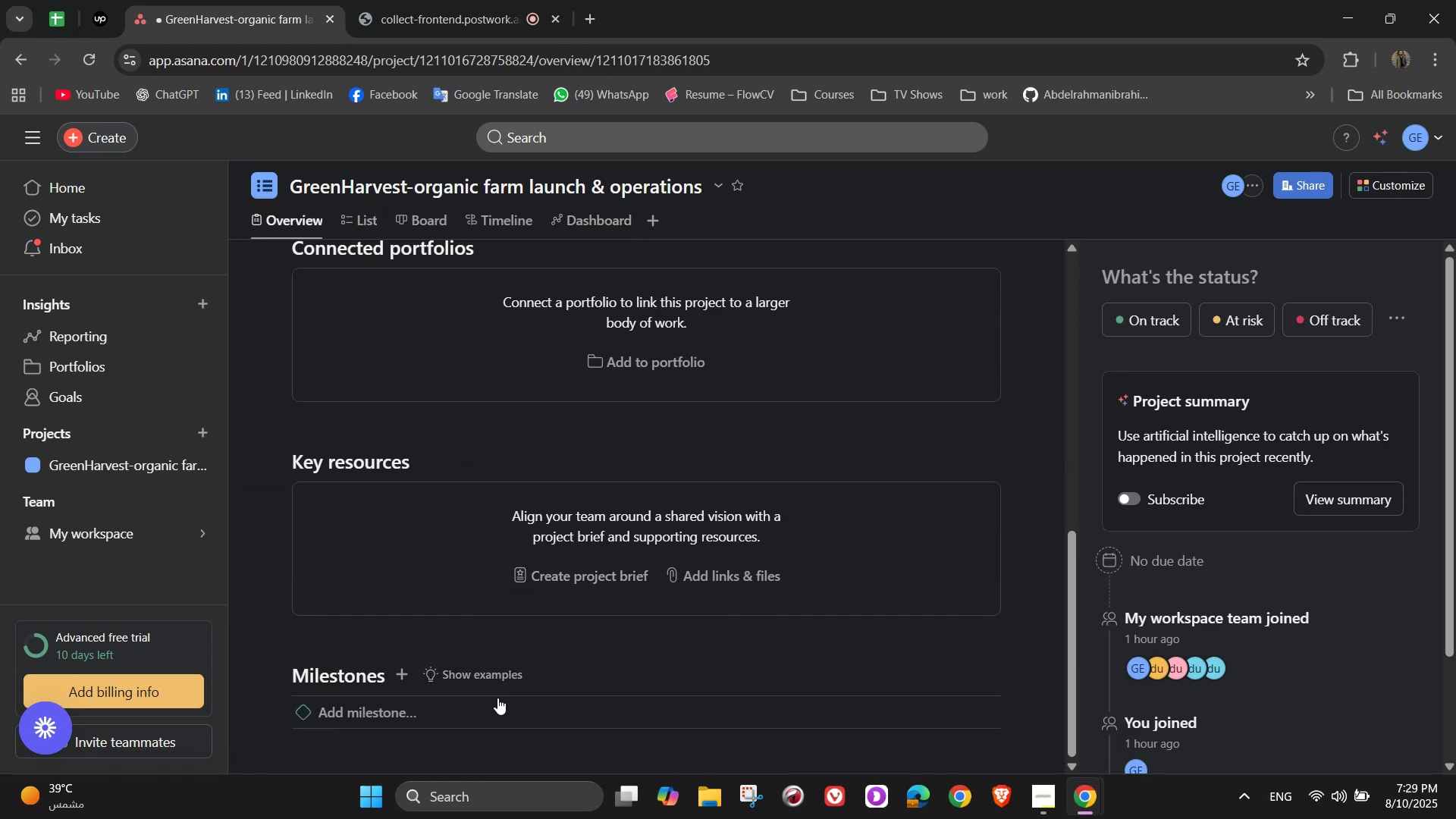 
left_click([495, 708])
 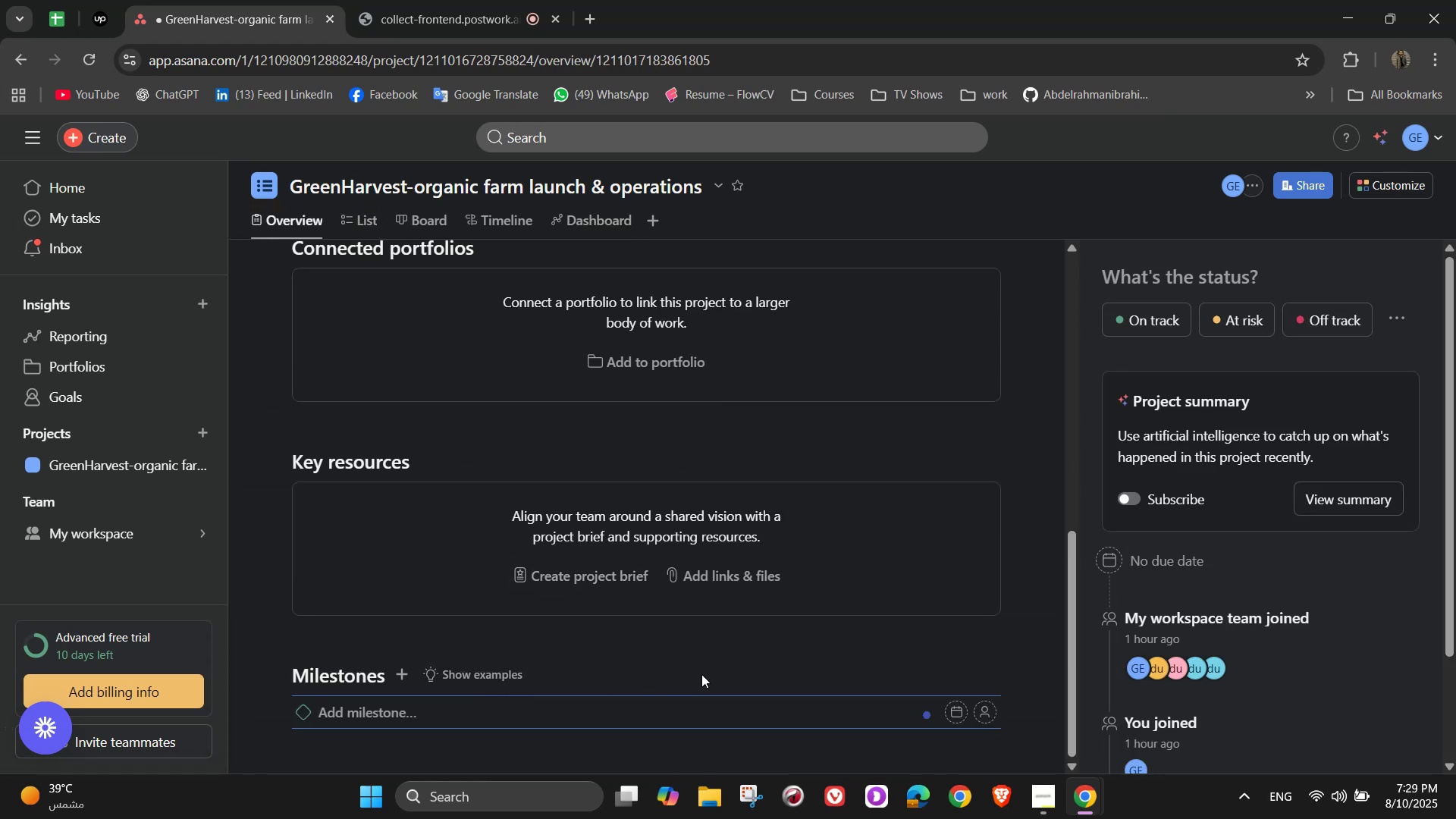 
type(Farmland Secured)
 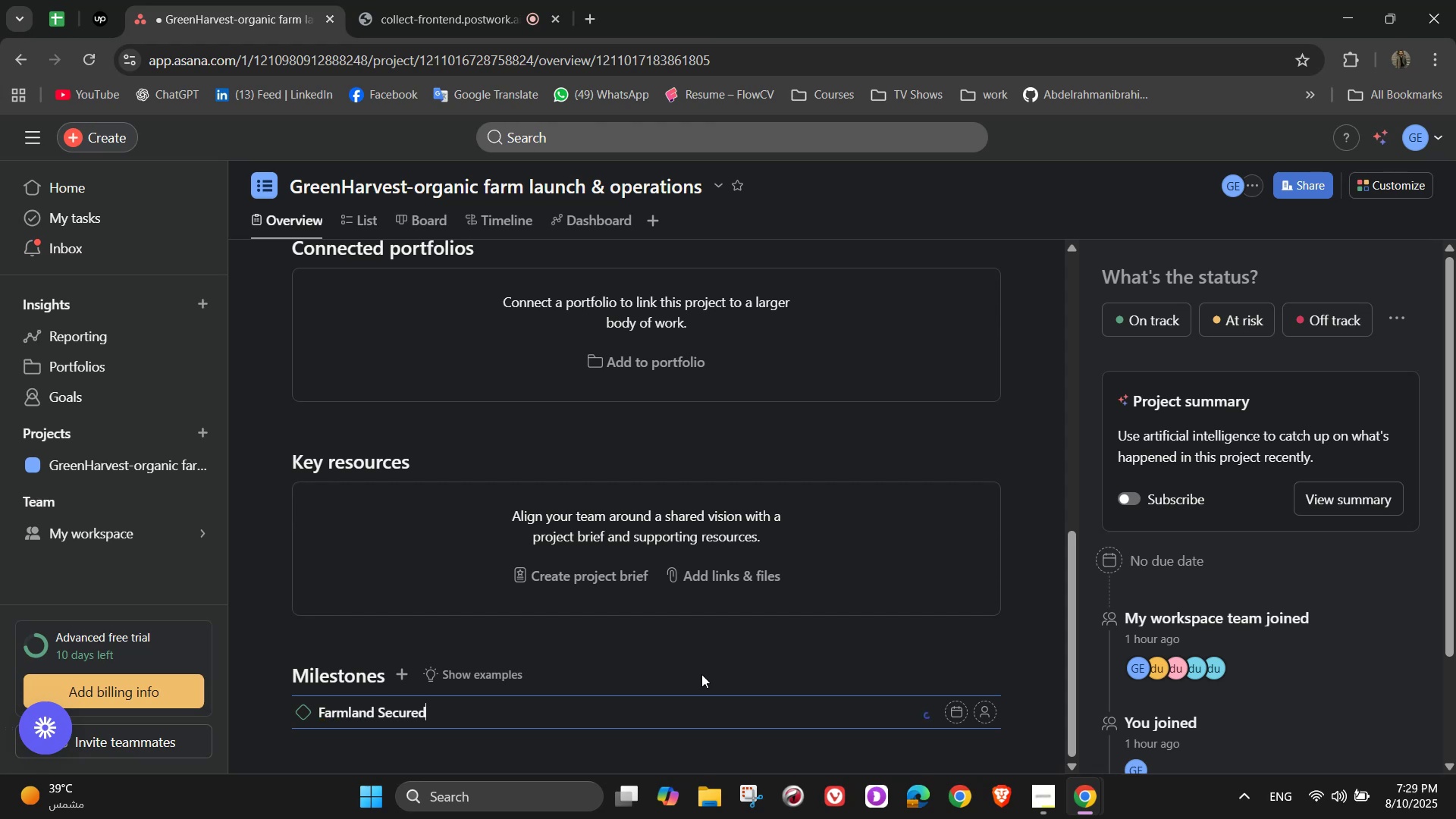 
key(Enter)
 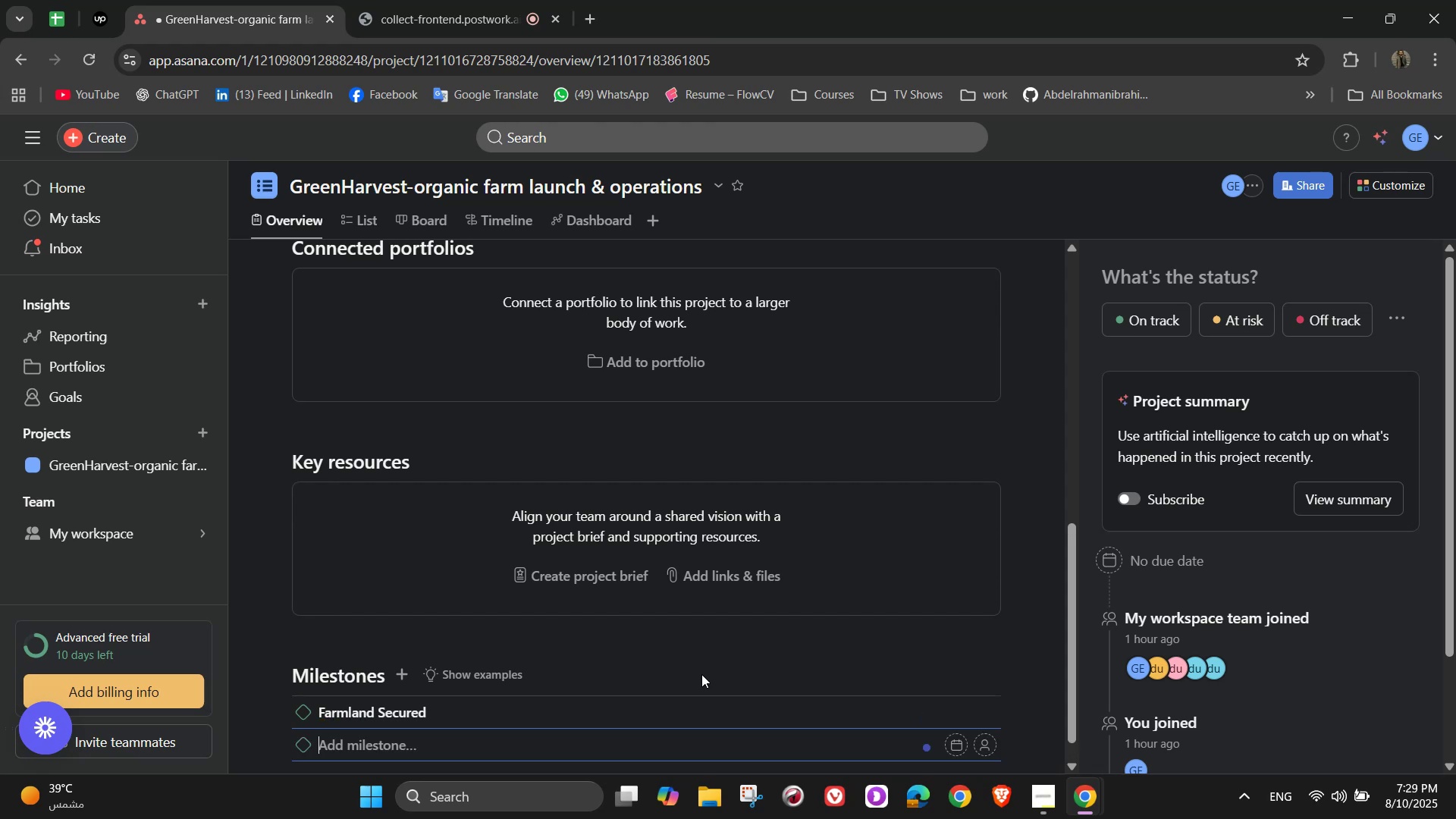 
type(Irrigation & i)
key(Backspace)
type(Infrastructure )
key(Backspace)
type( complete)
 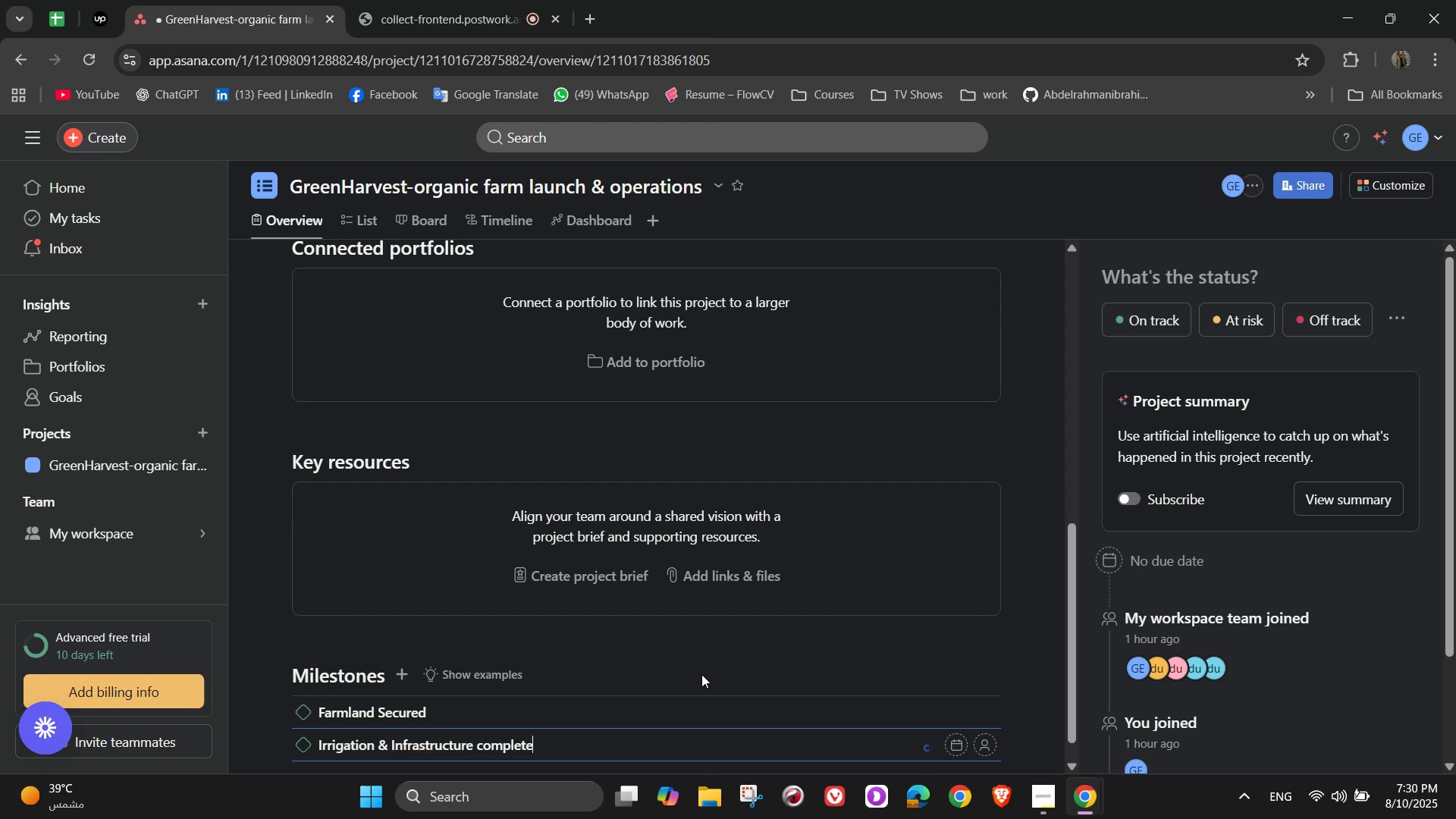 
 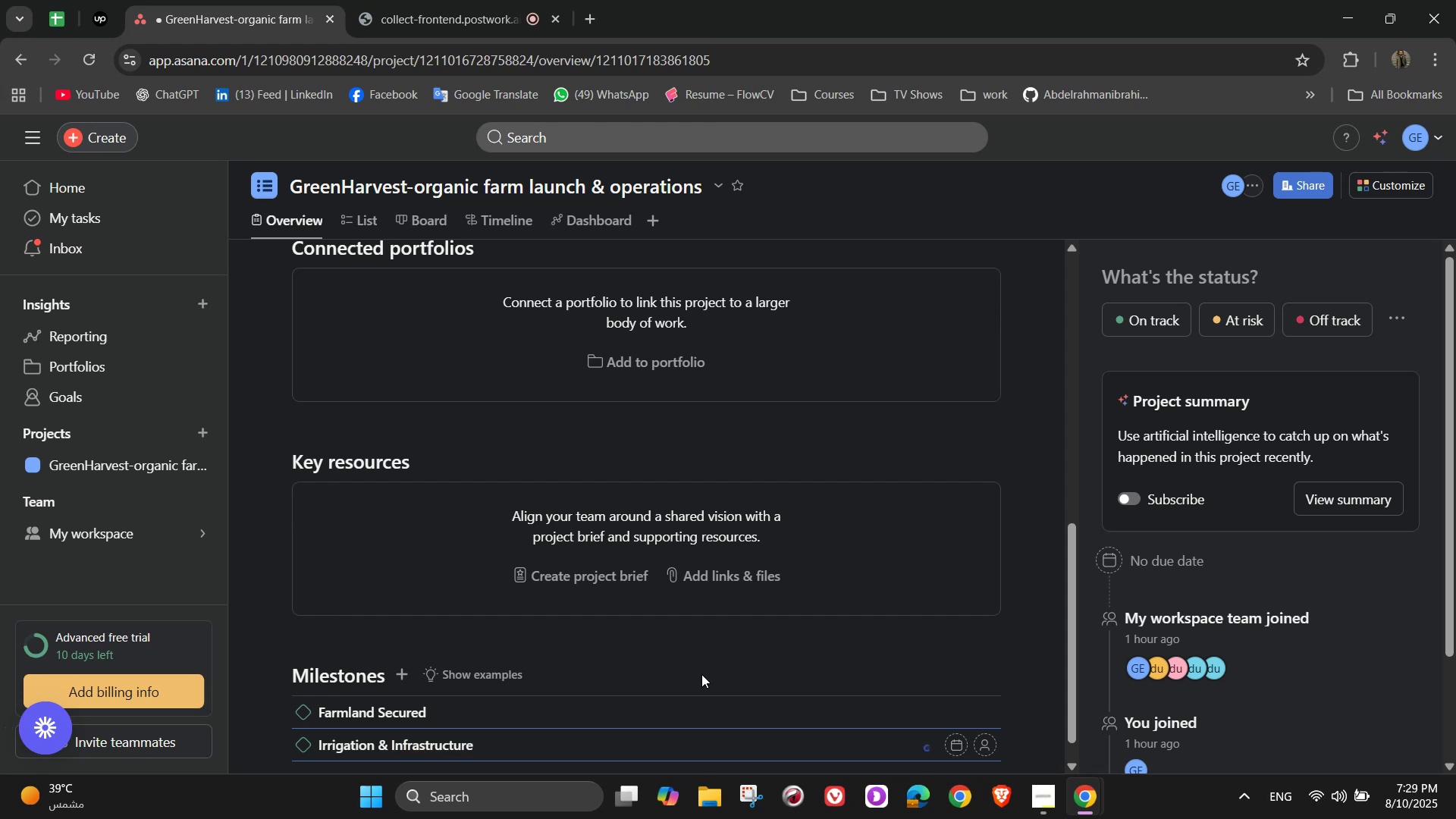 
key(Enter)
 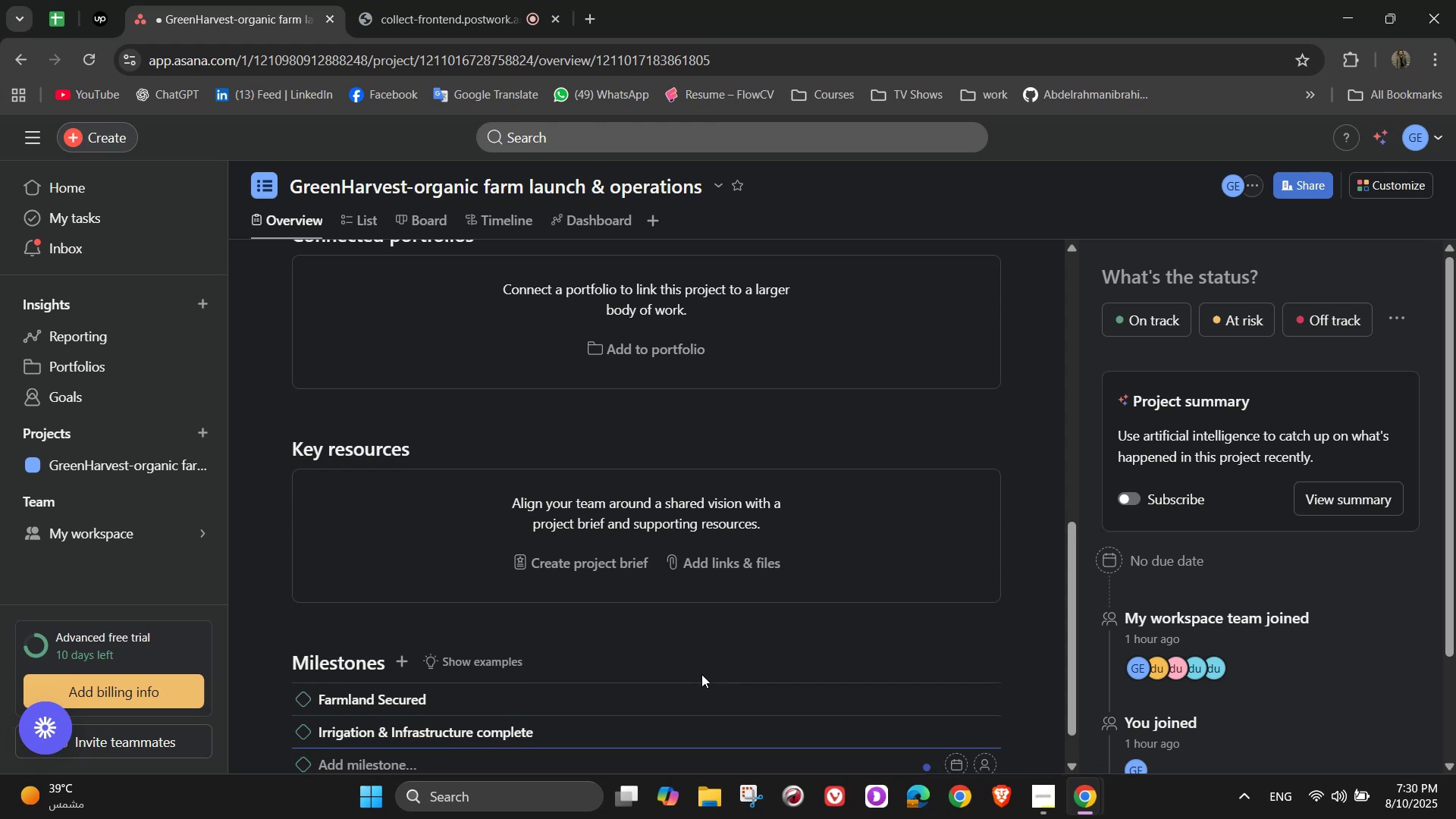 
type(First Crop Plante)
key(Backspace)
type(ed)
 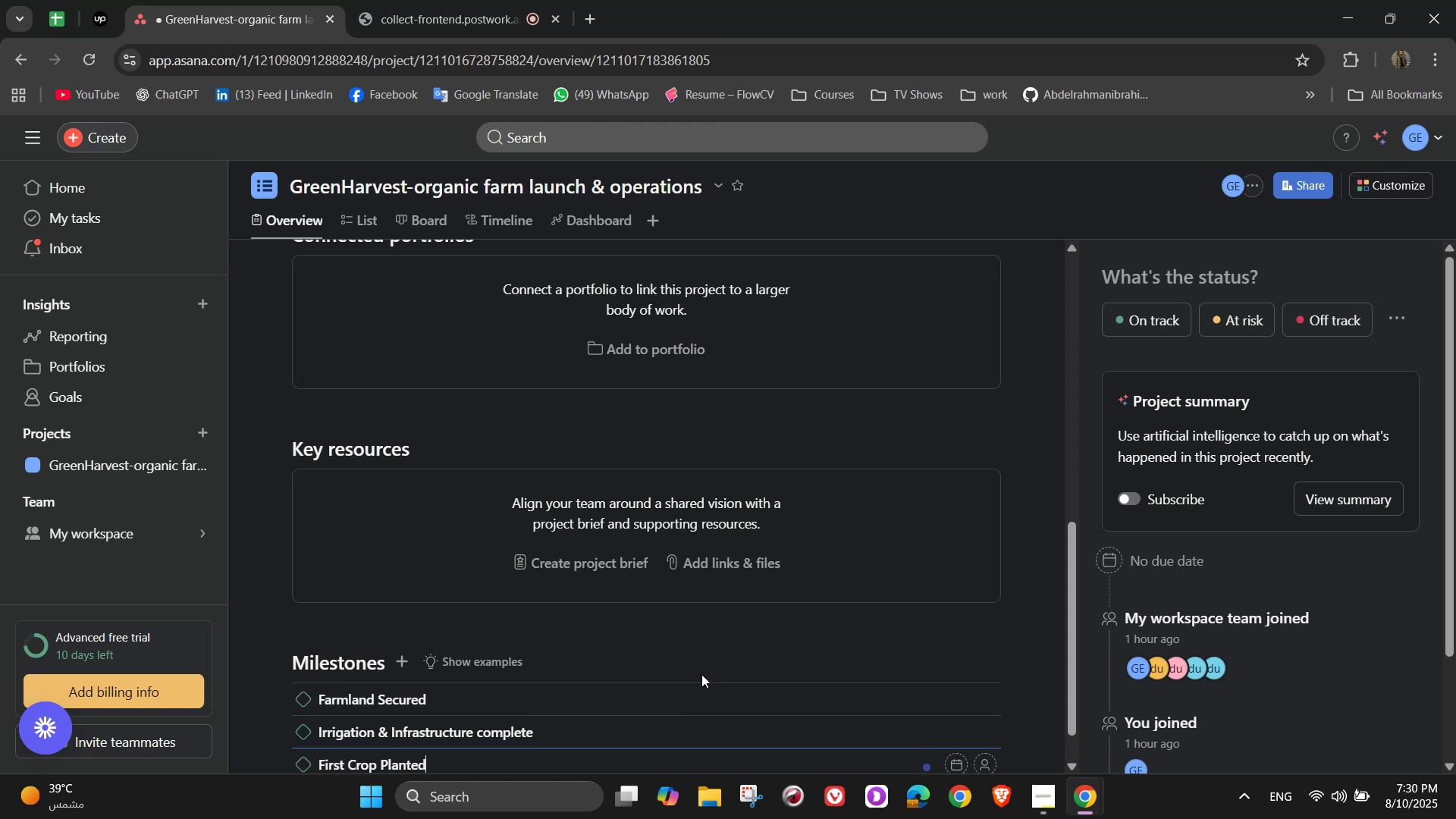 
 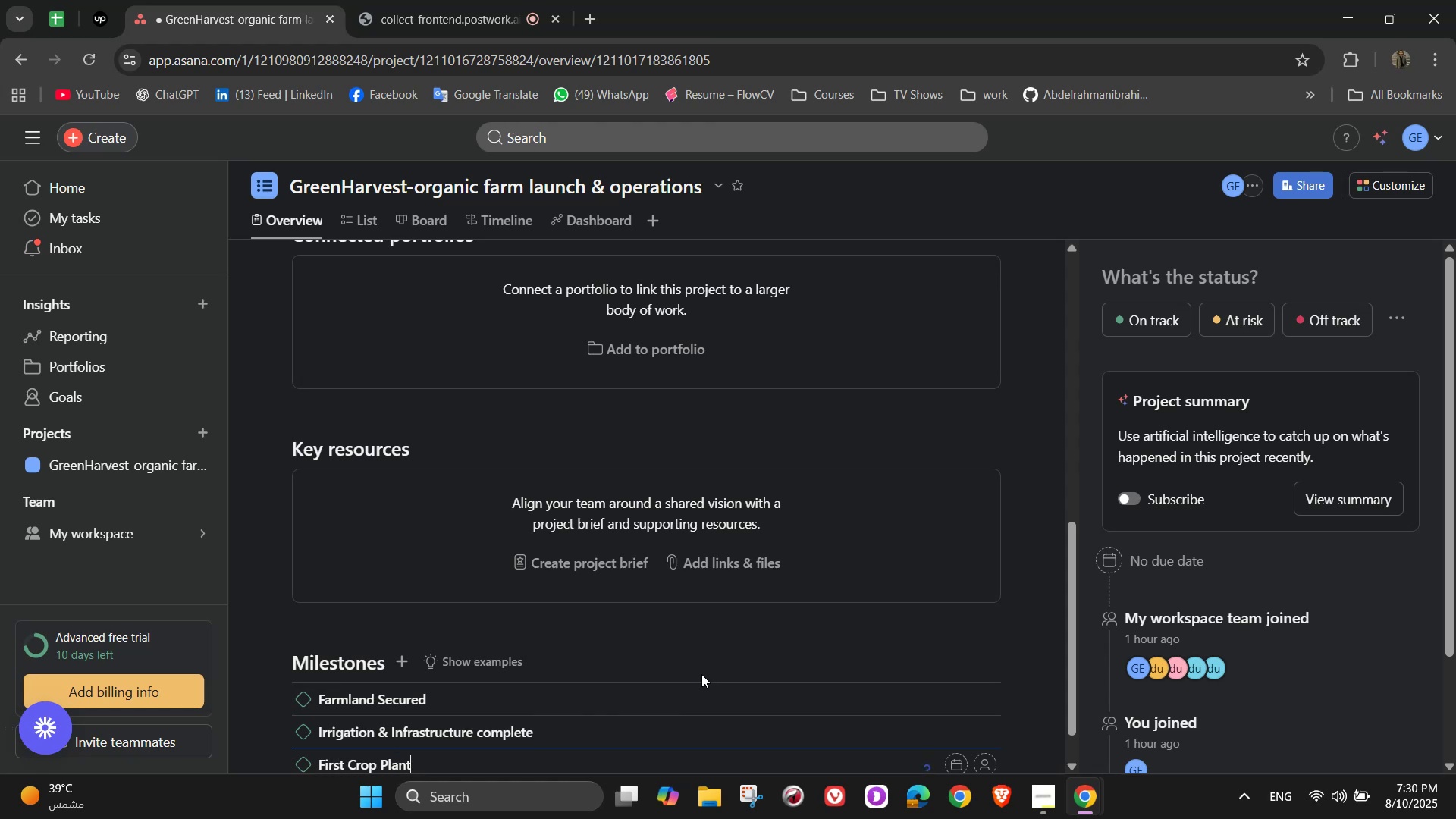 
key(Enter)
 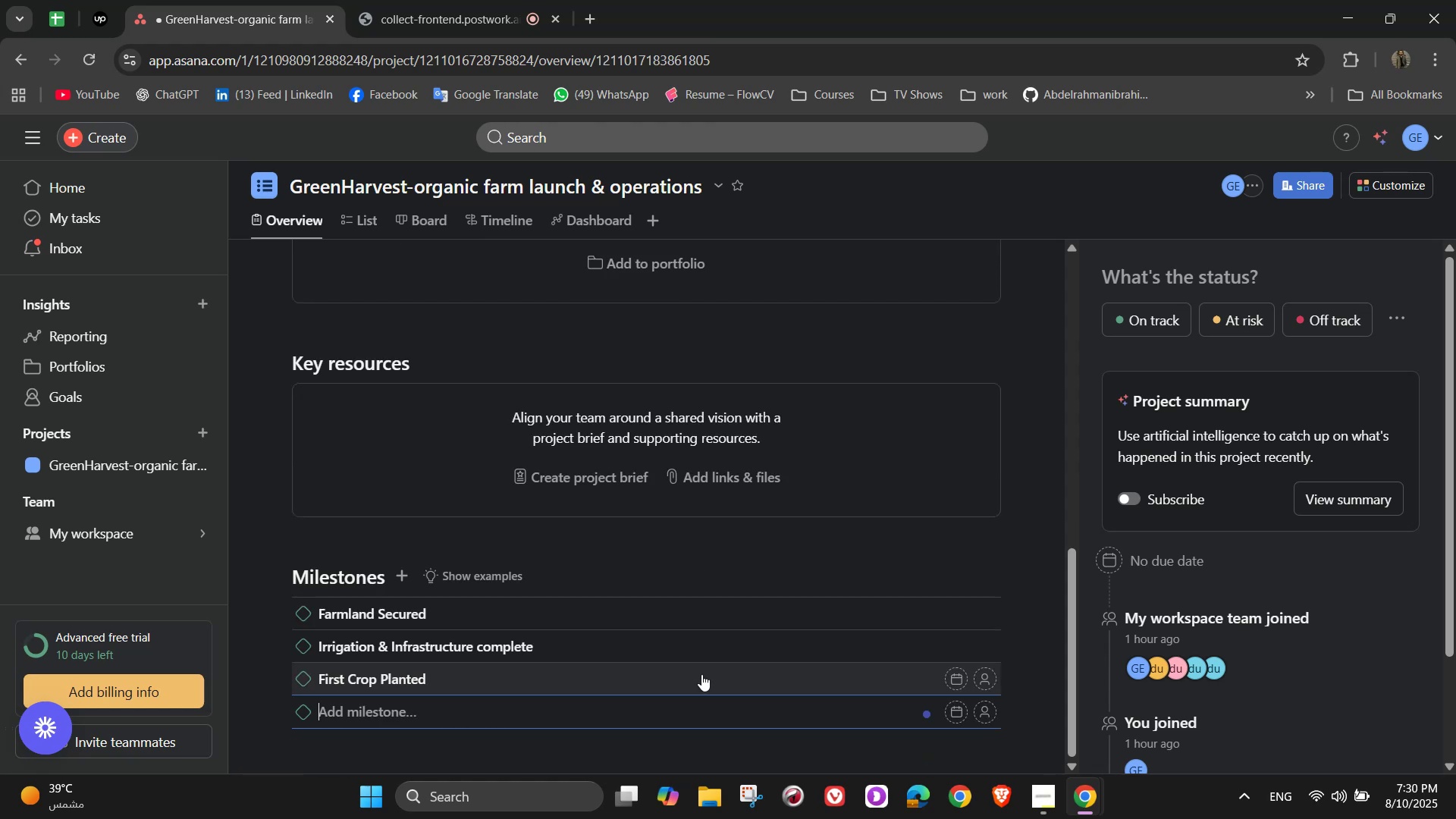 
type(First Harvest)
 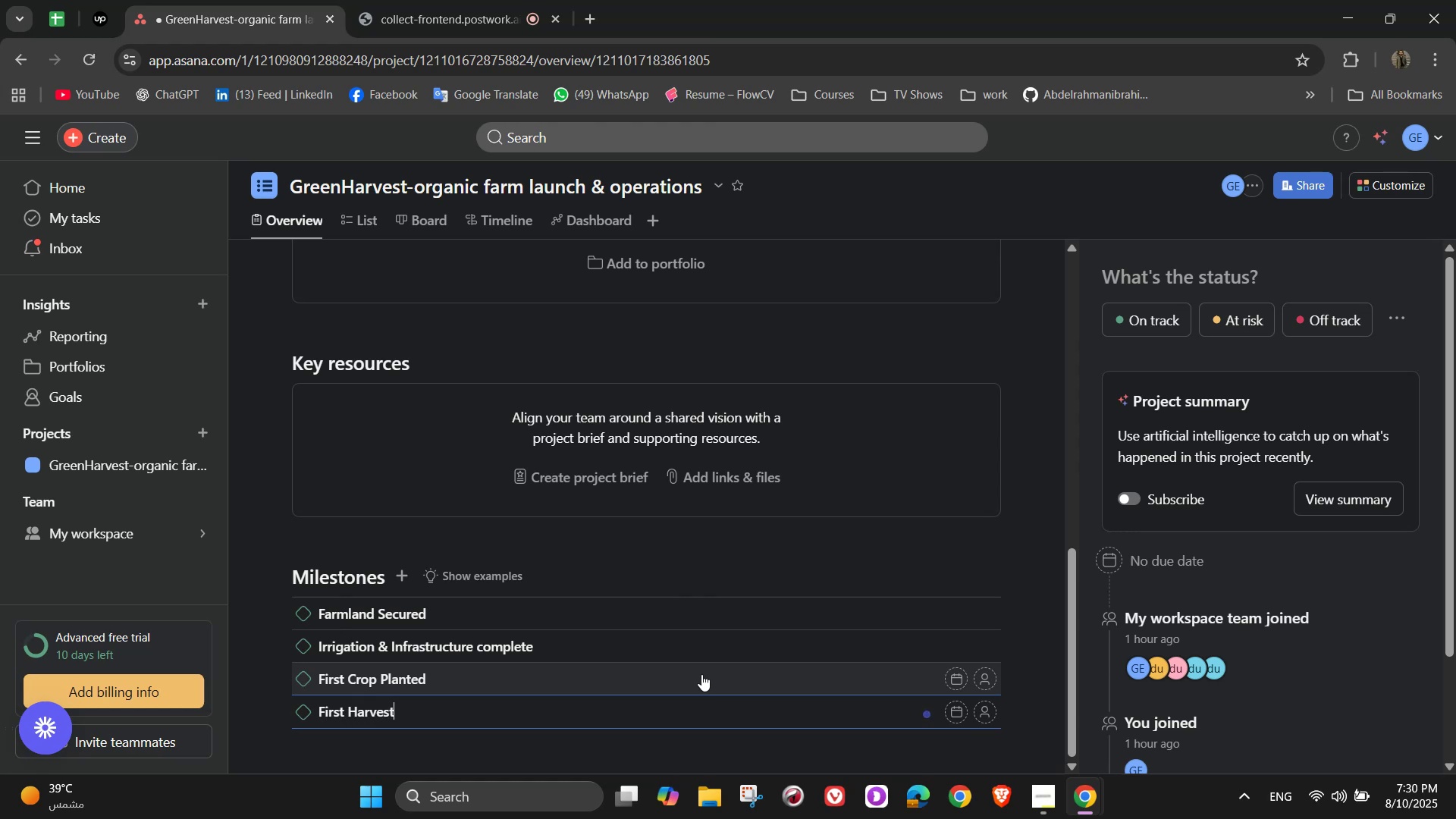 
key(Enter)
 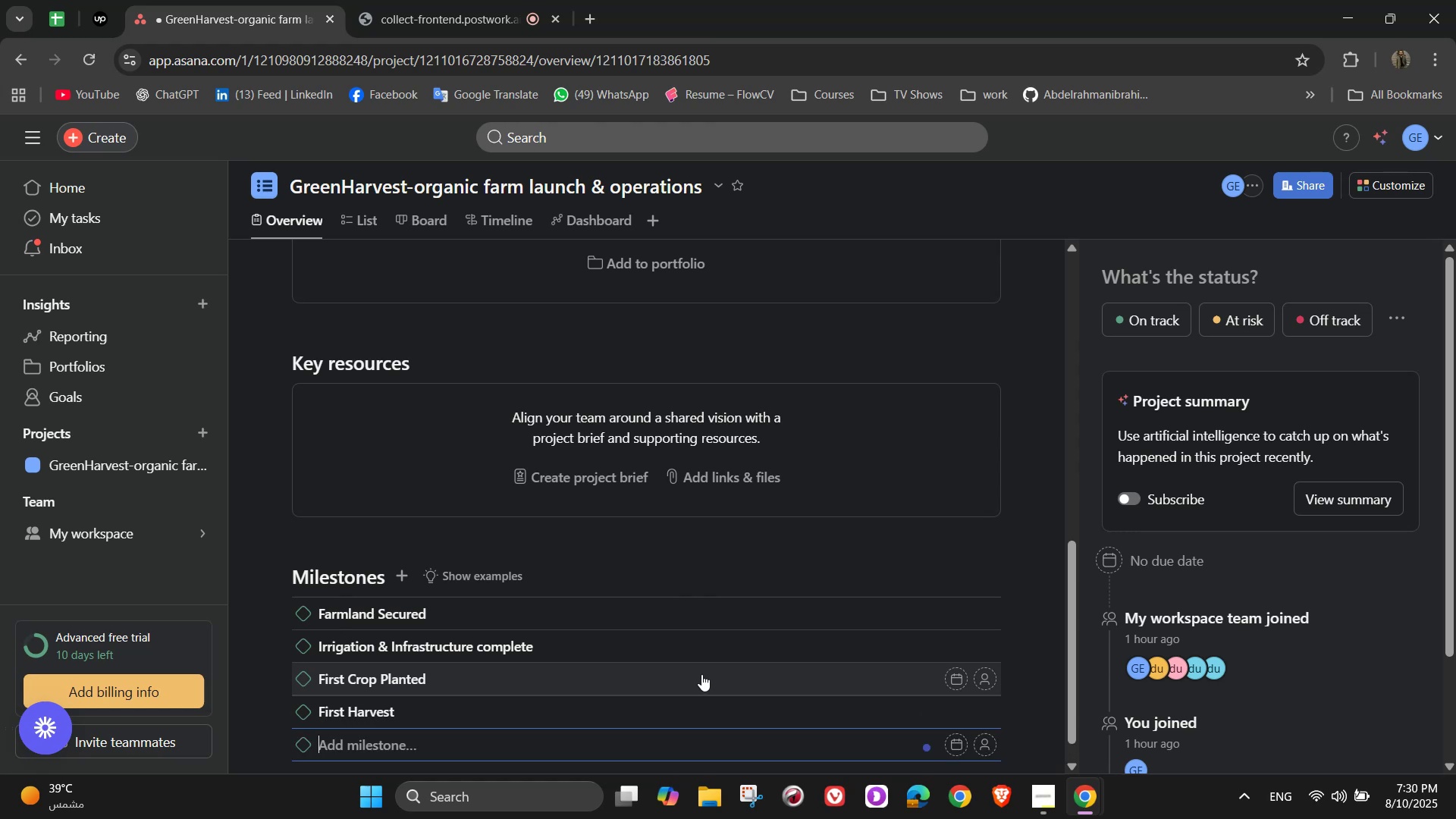 
type(Sales Channels Established)
 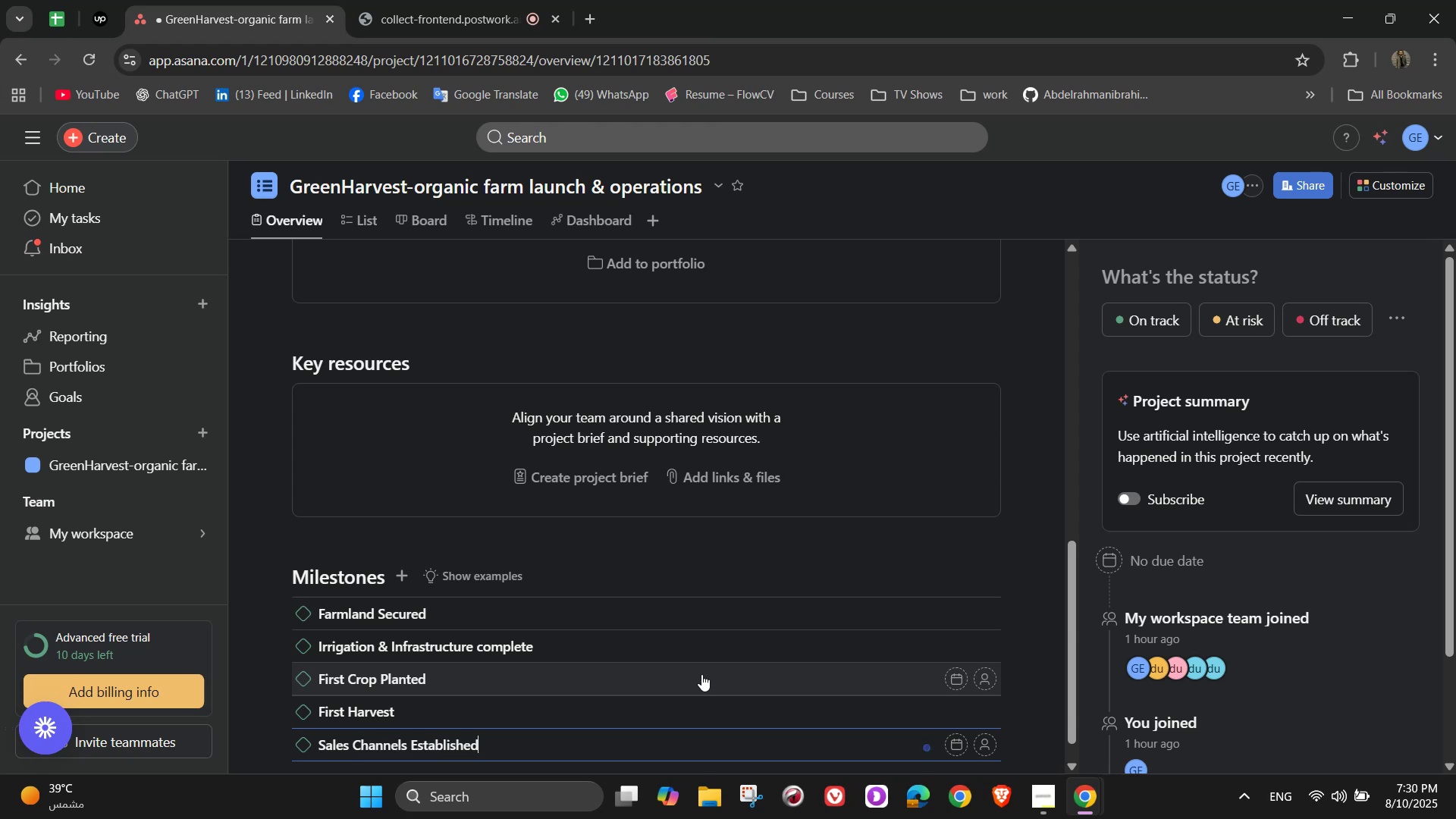 
key(Enter)
 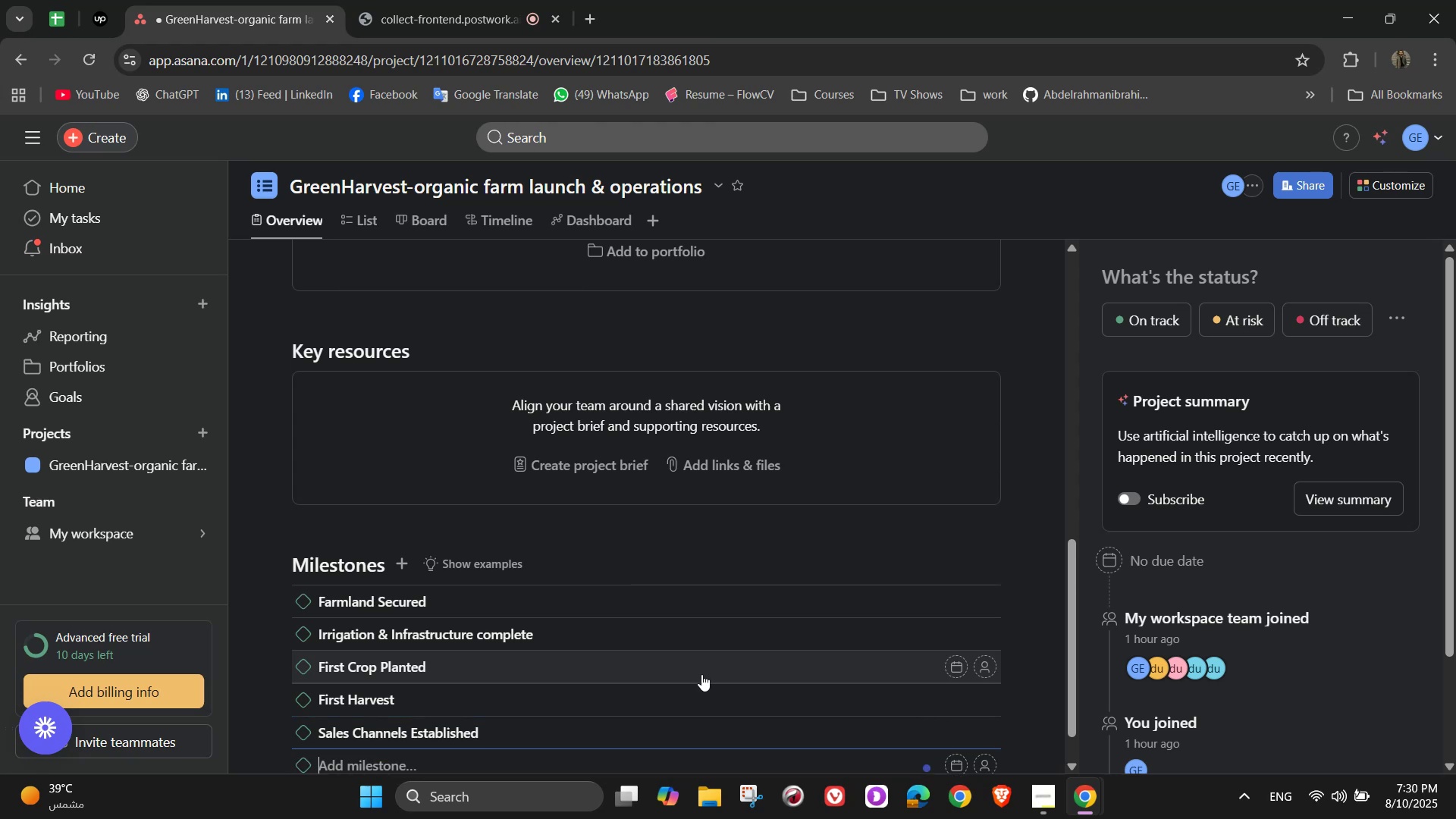 
hold_key(key=ShiftLeft, duration=1.52)
 